 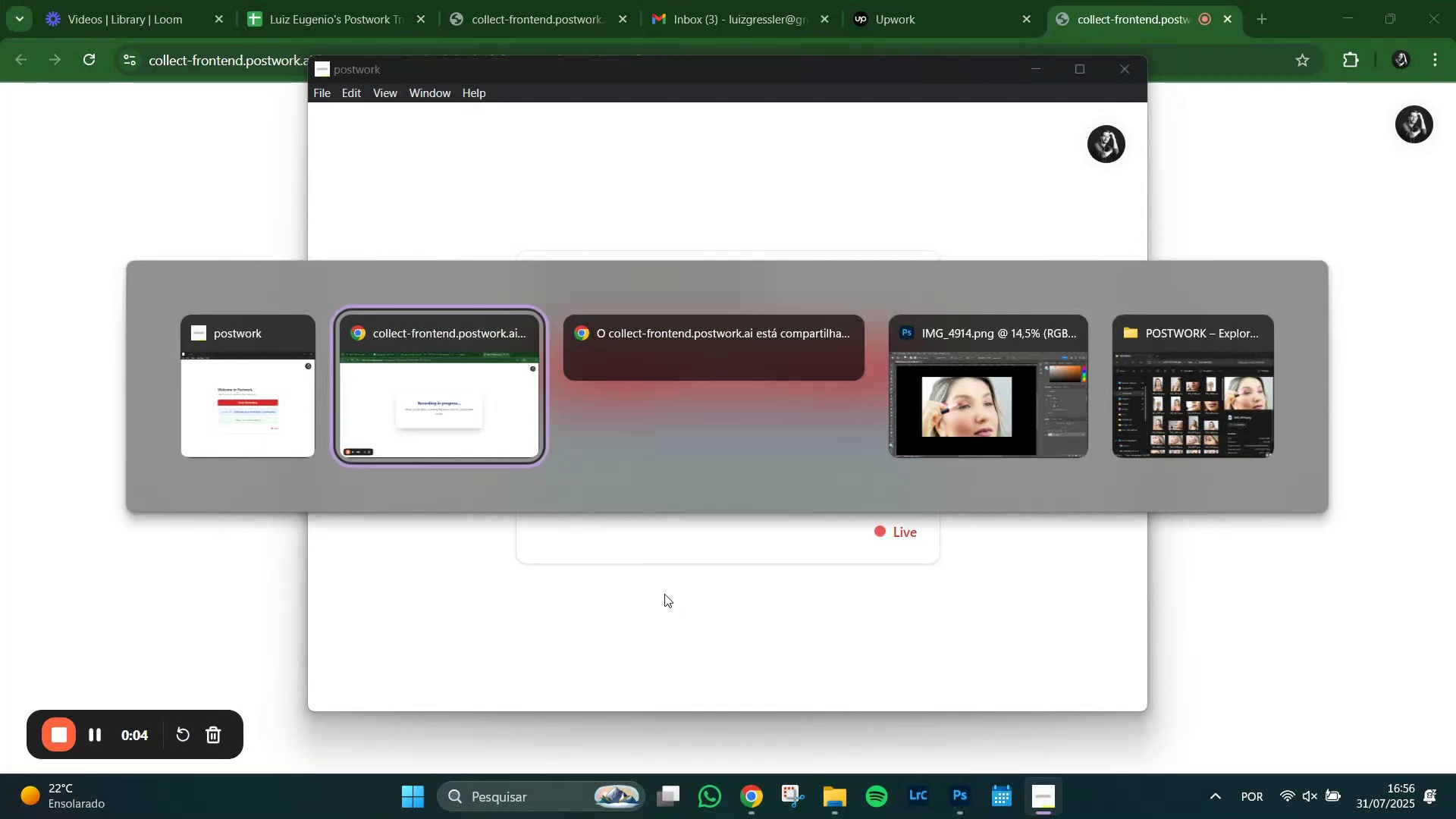 
key(Alt+Tab)
 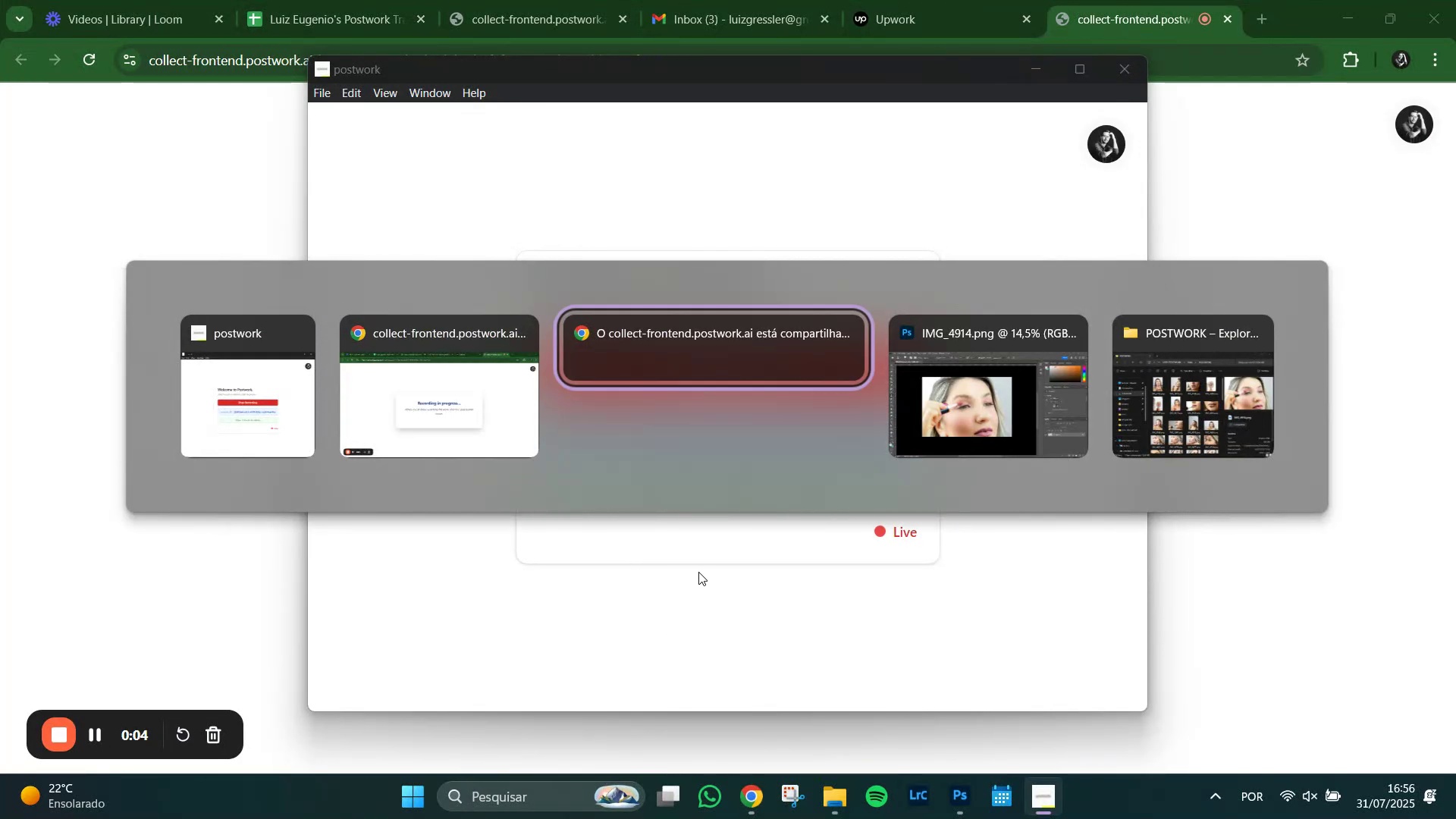 
key(Alt+Tab)
 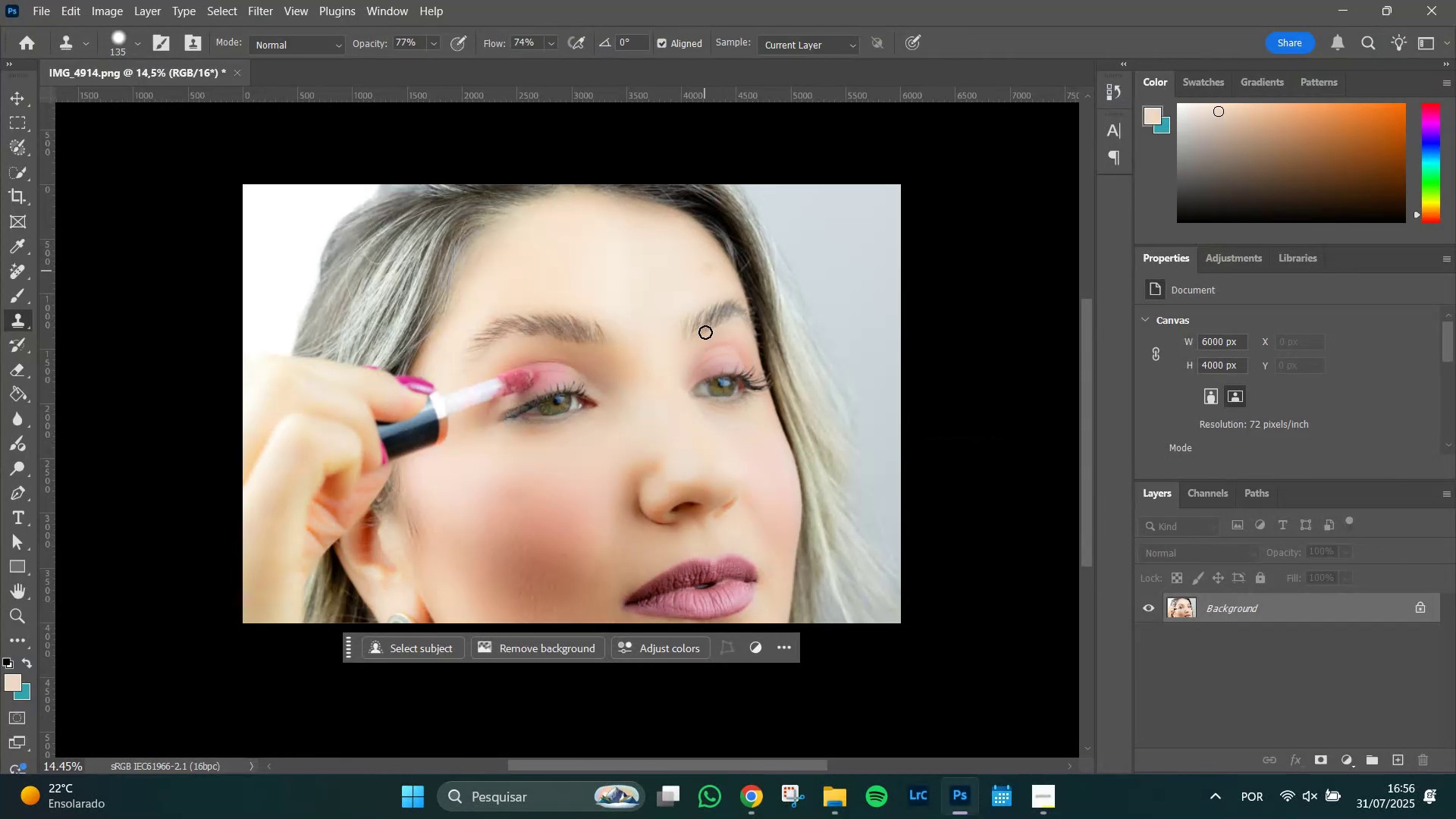 
hold_key(key=AltLeft, duration=1.51)
scroll: coordinate [557, 490], scroll_direction: up, amount: 10.0
 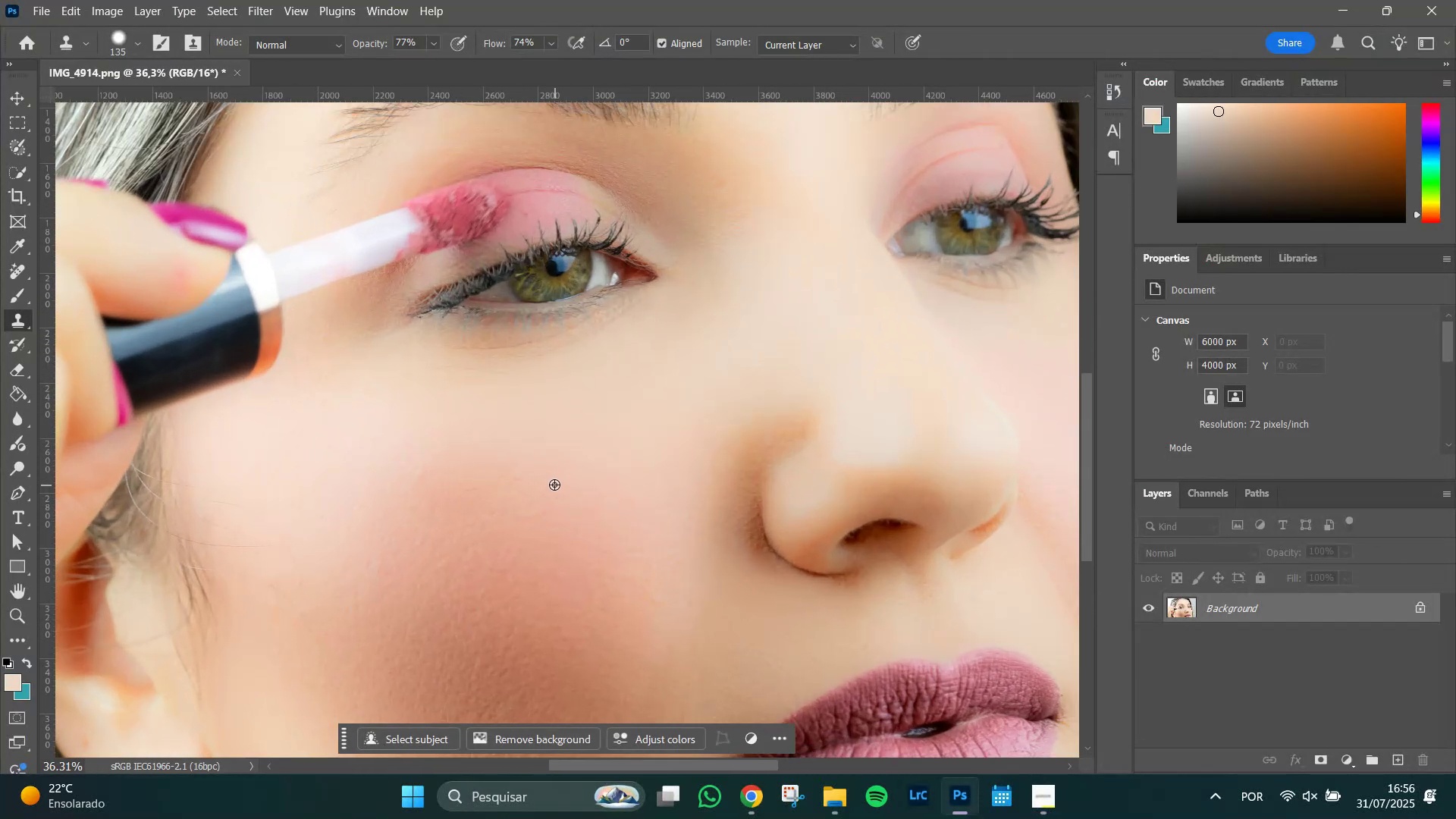 
scroll: coordinate [554, 485], scroll_direction: down, amount: 4.0
 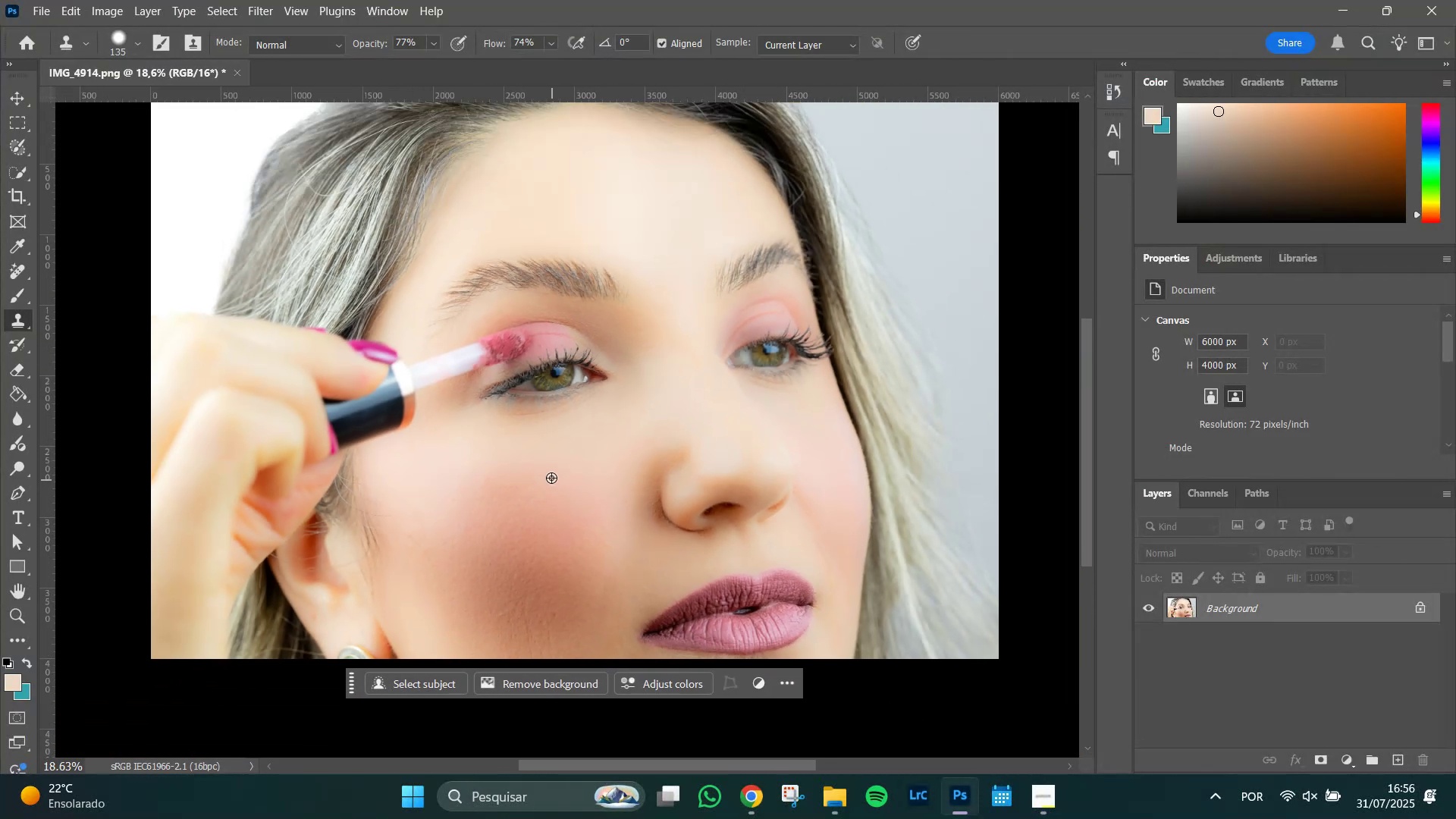 
hold_key(key=AltLeft, duration=1.4)
 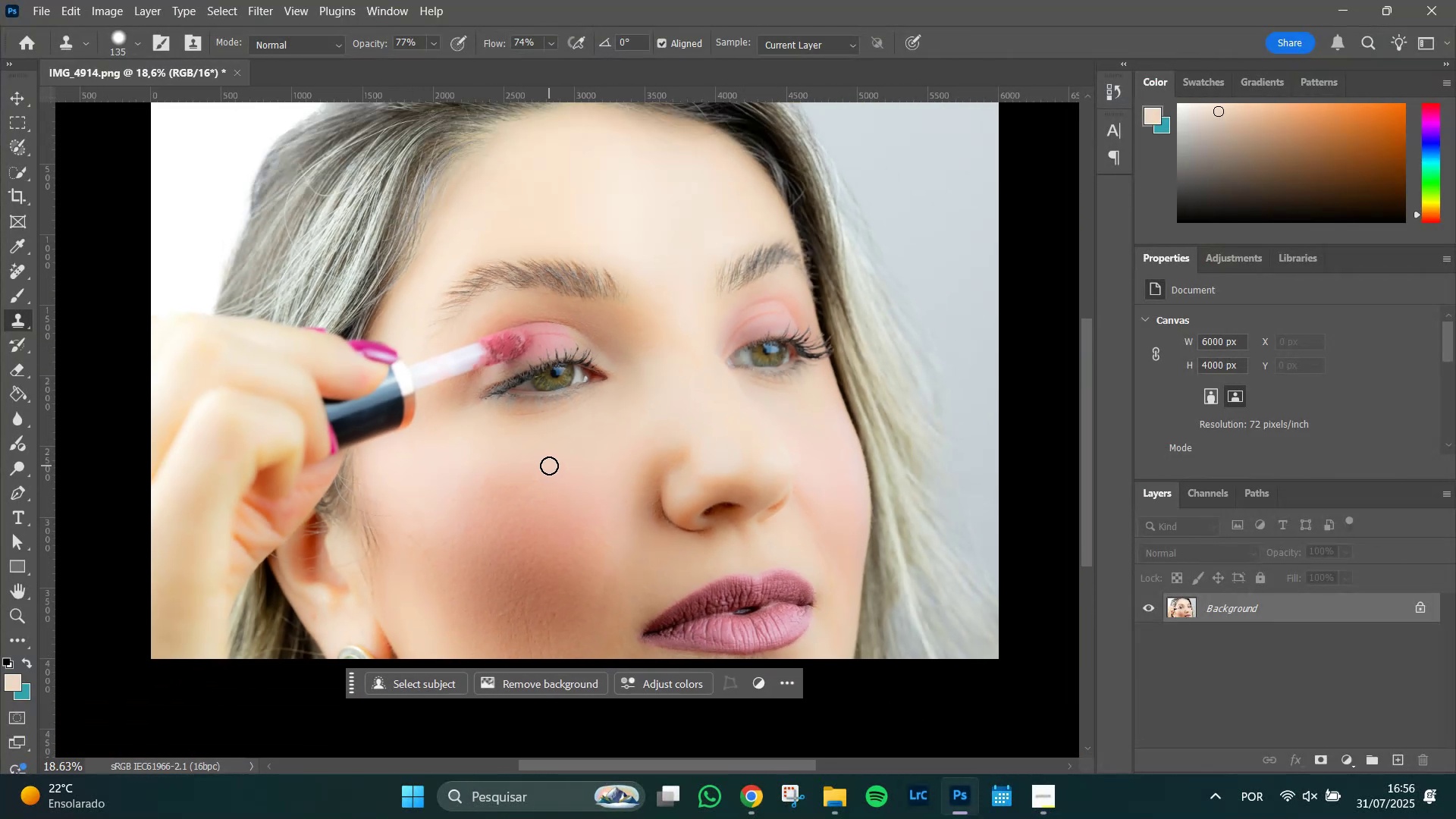 
hold_key(key=Space, duration=1.14)
 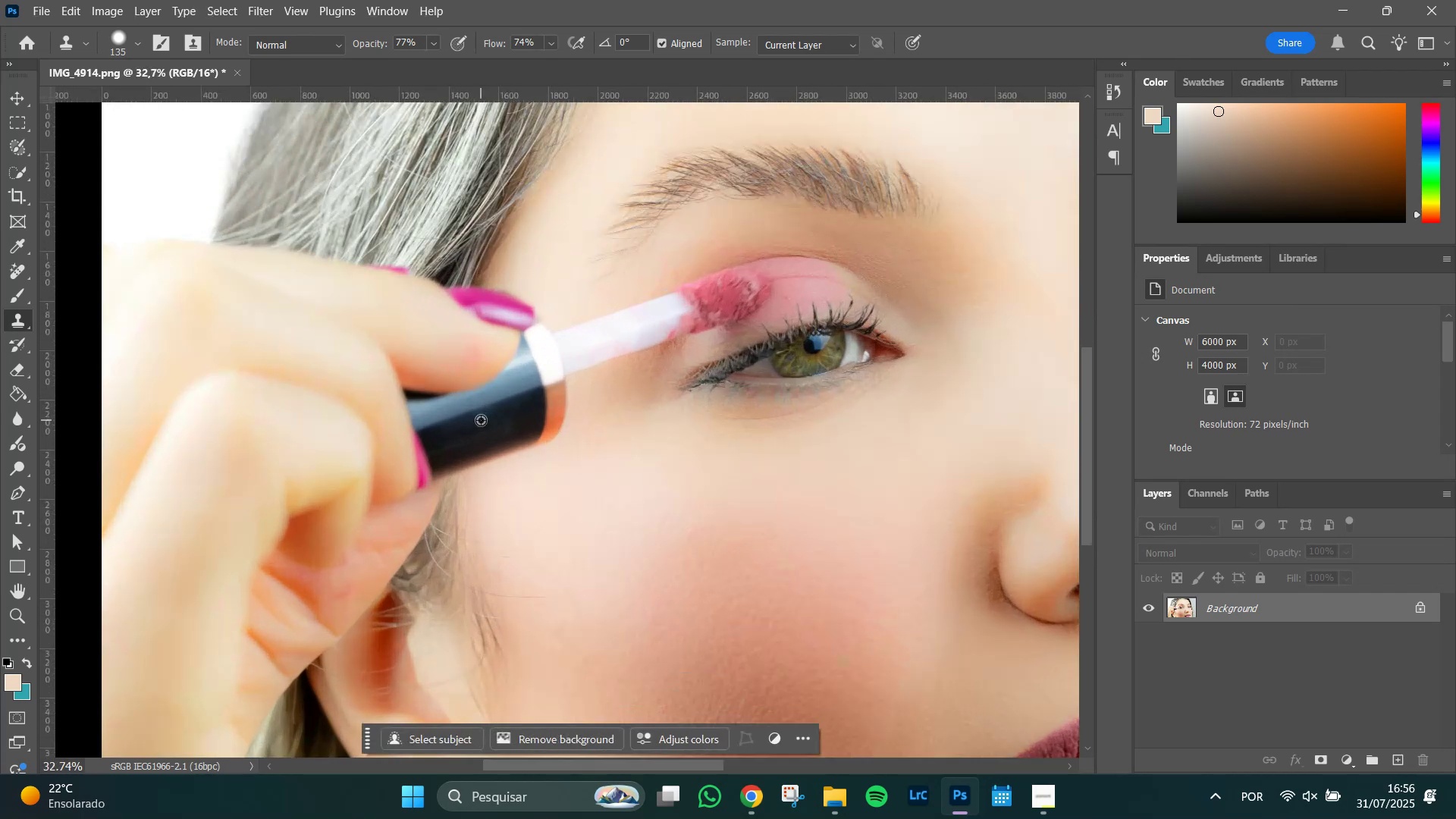 
left_click_drag(start_coordinate=[527, 439], to_coordinate=[642, 444])
 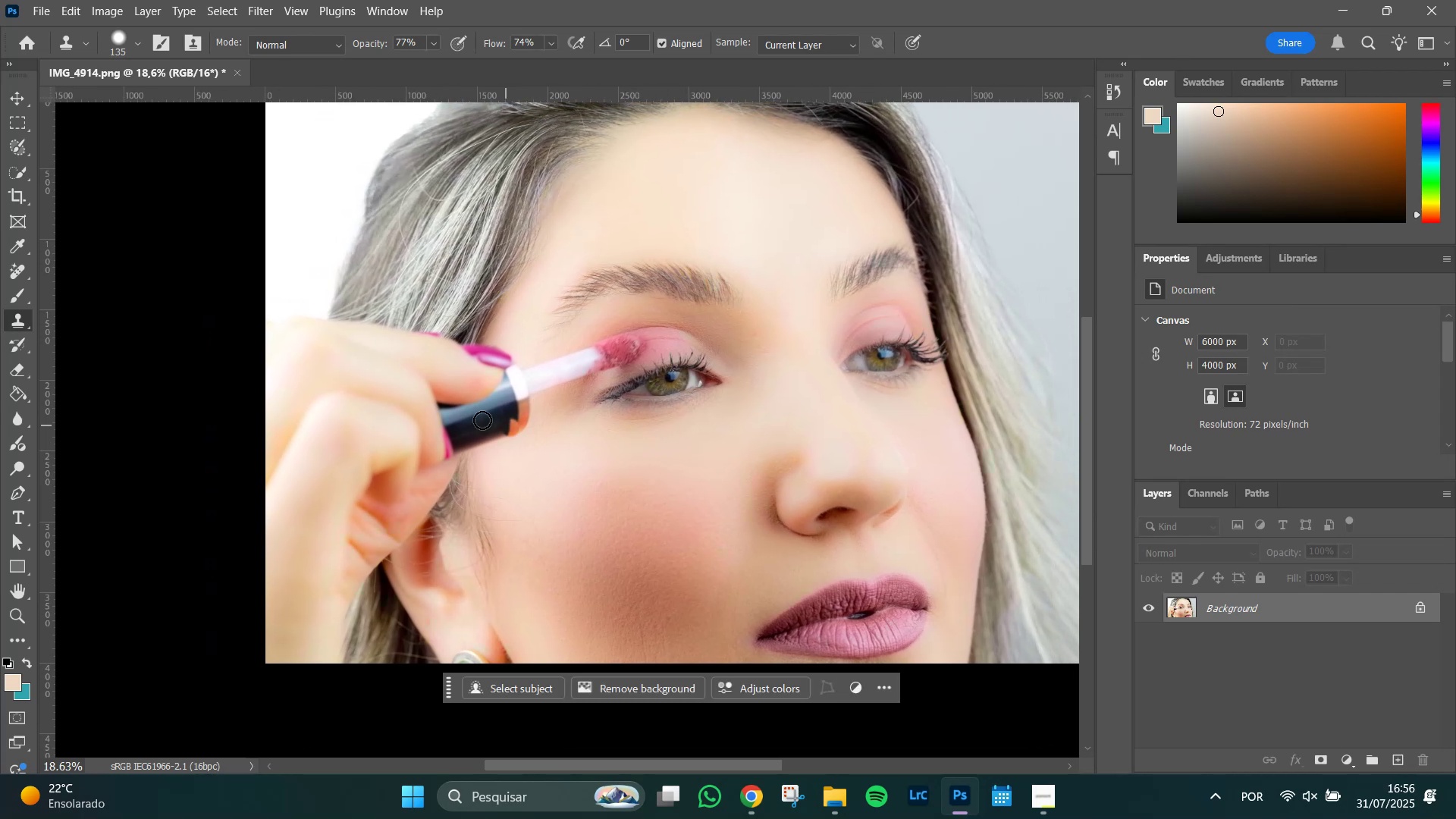 
hold_key(key=AltLeft, duration=1.51)
scroll: coordinate [480, 420], scroll_direction: up, amount: 11.0
 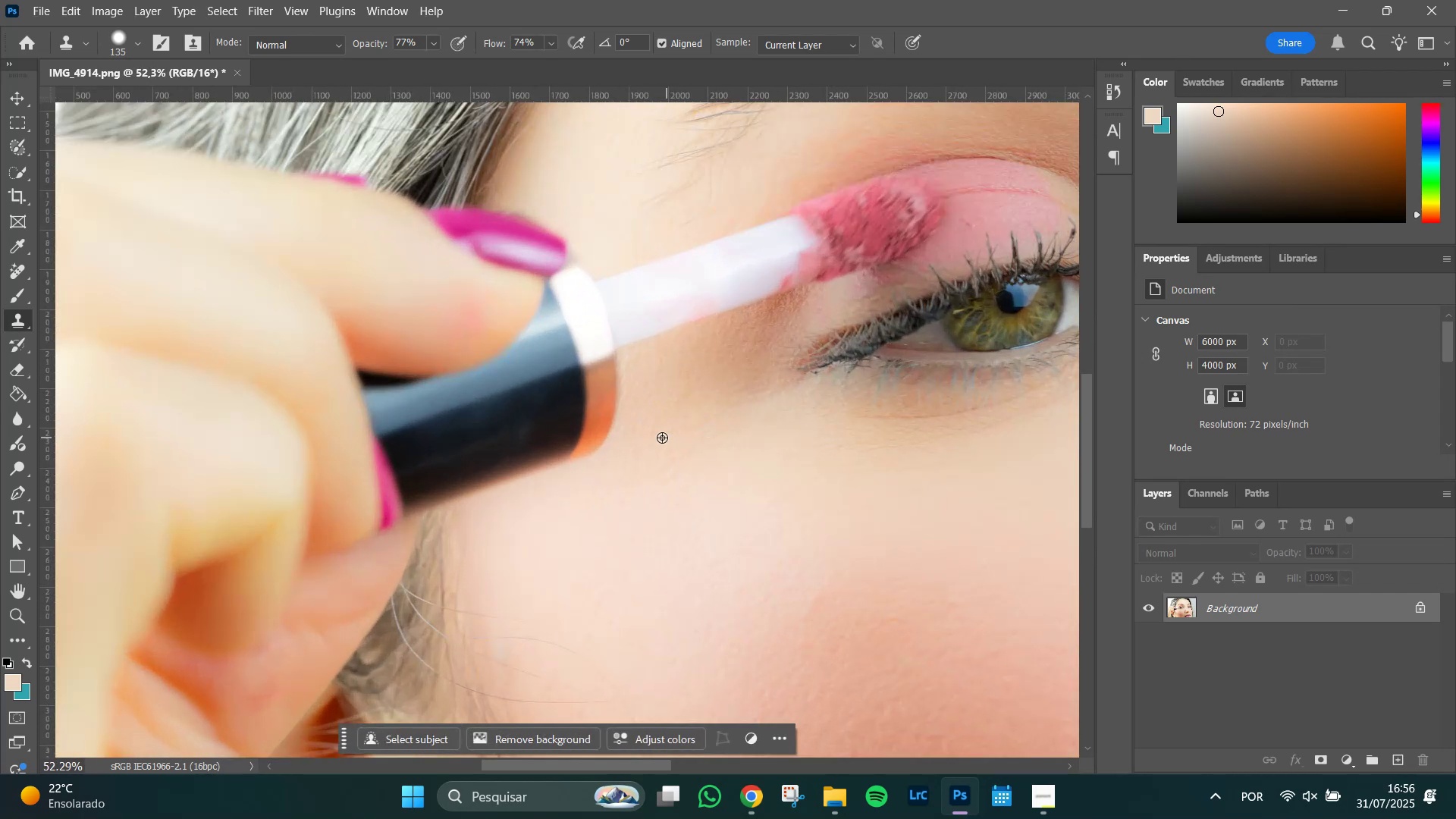 
scroll: coordinate [661, 437], scroll_direction: down, amount: 11.0
 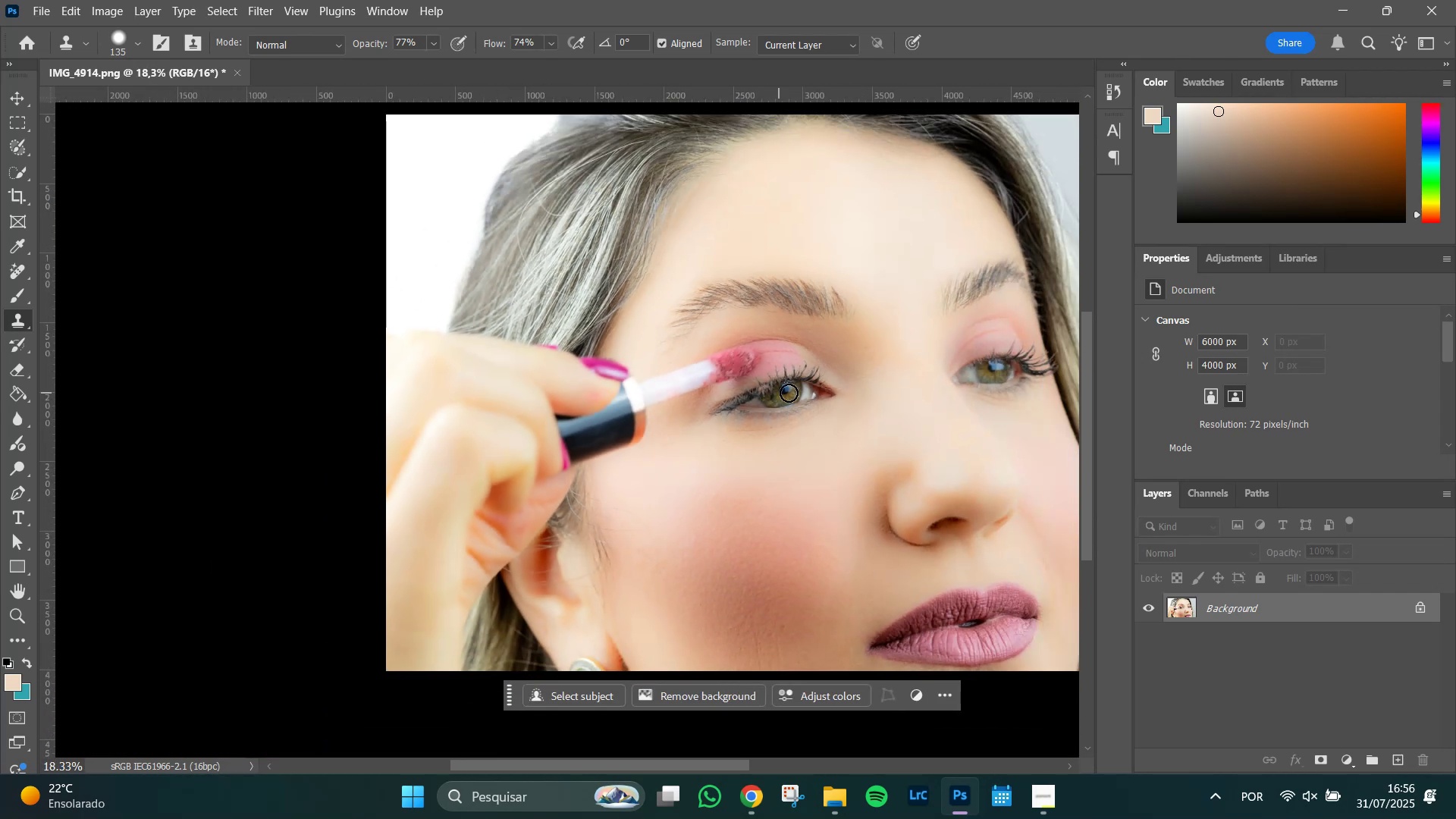 
hold_key(key=AltLeft, duration=0.96)
 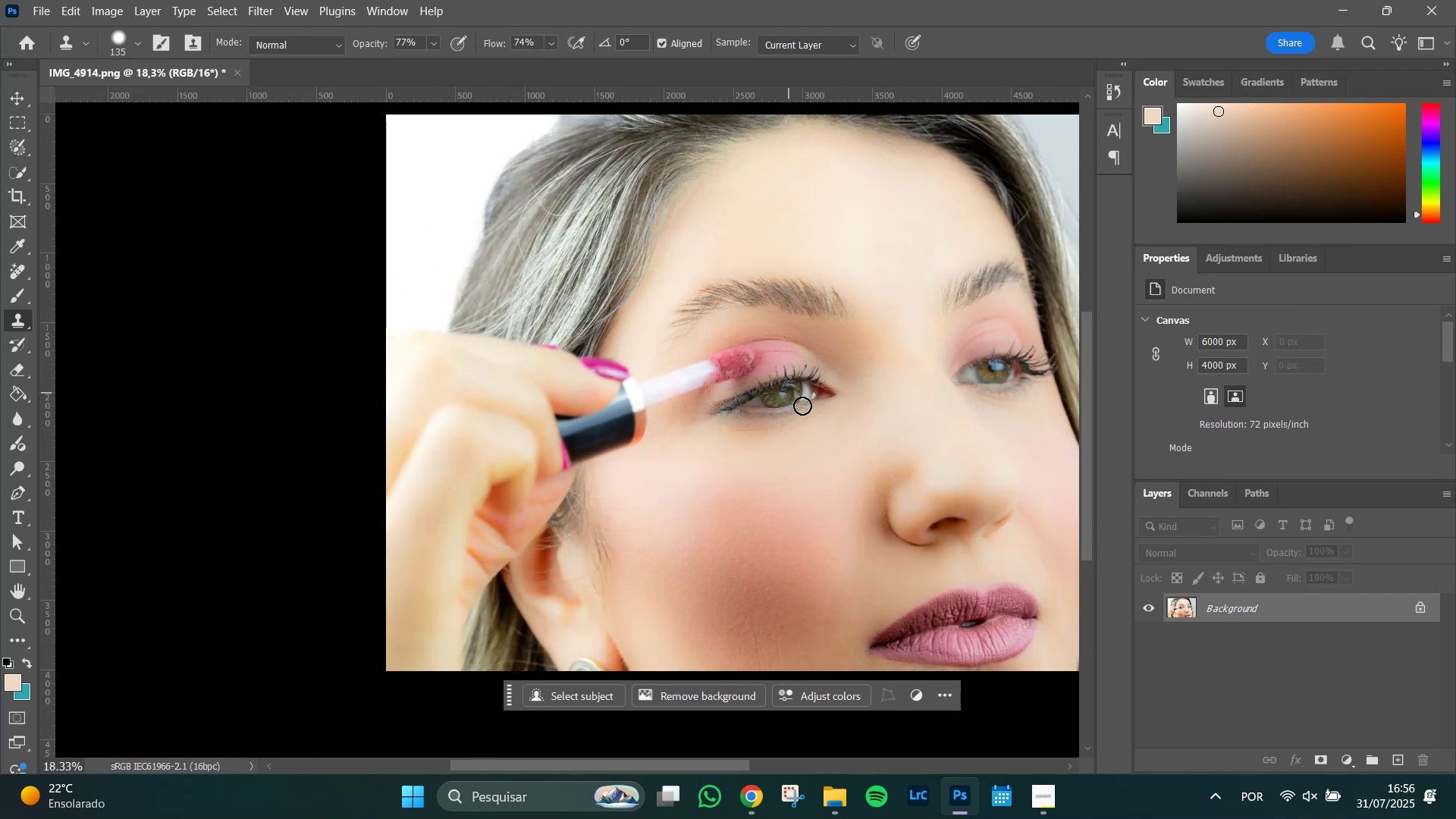 
hold_key(key=Space, duration=1.51)
 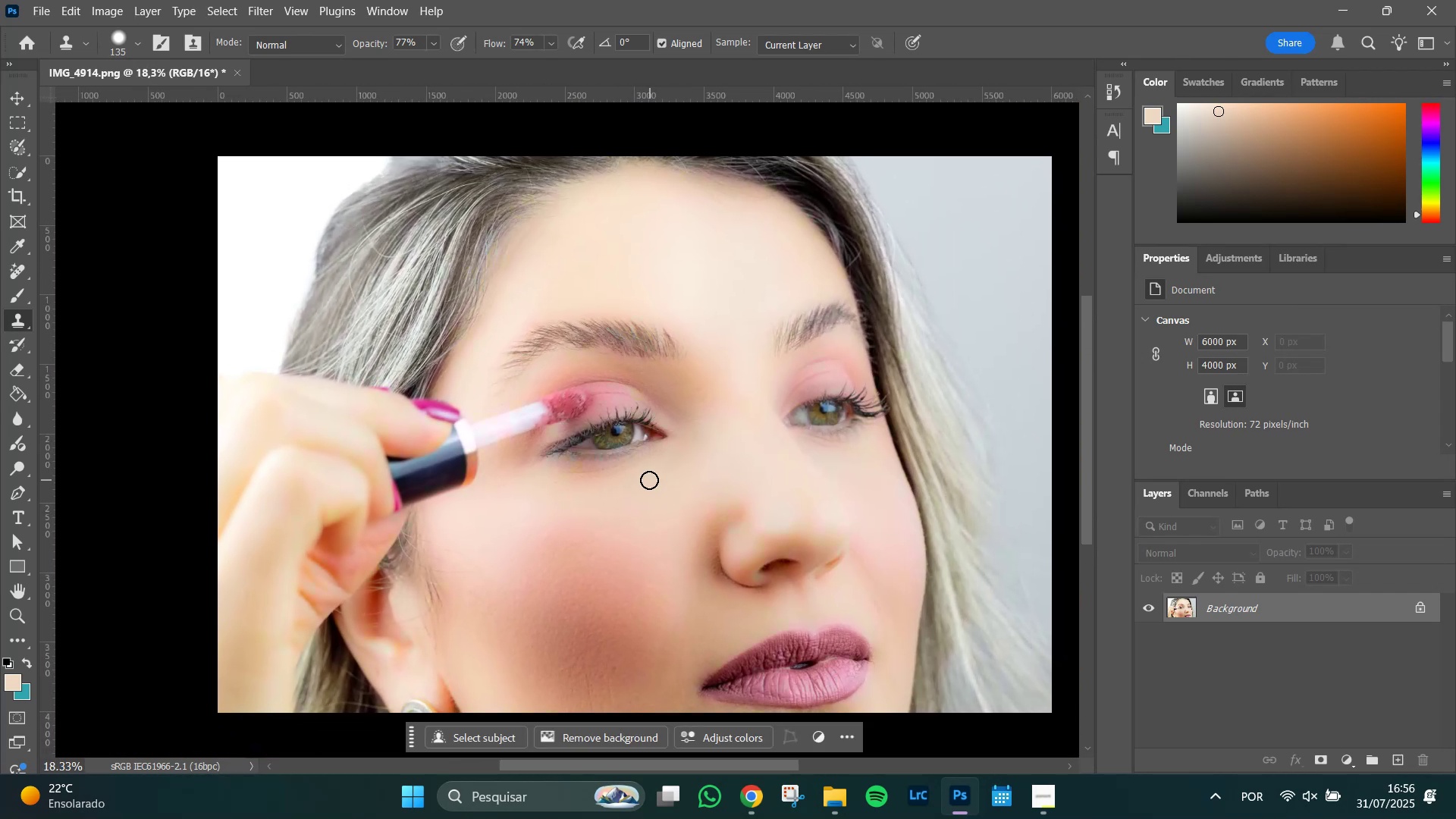 
left_click_drag(start_coordinate=[821, 435], to_coordinate=[653, 477])
 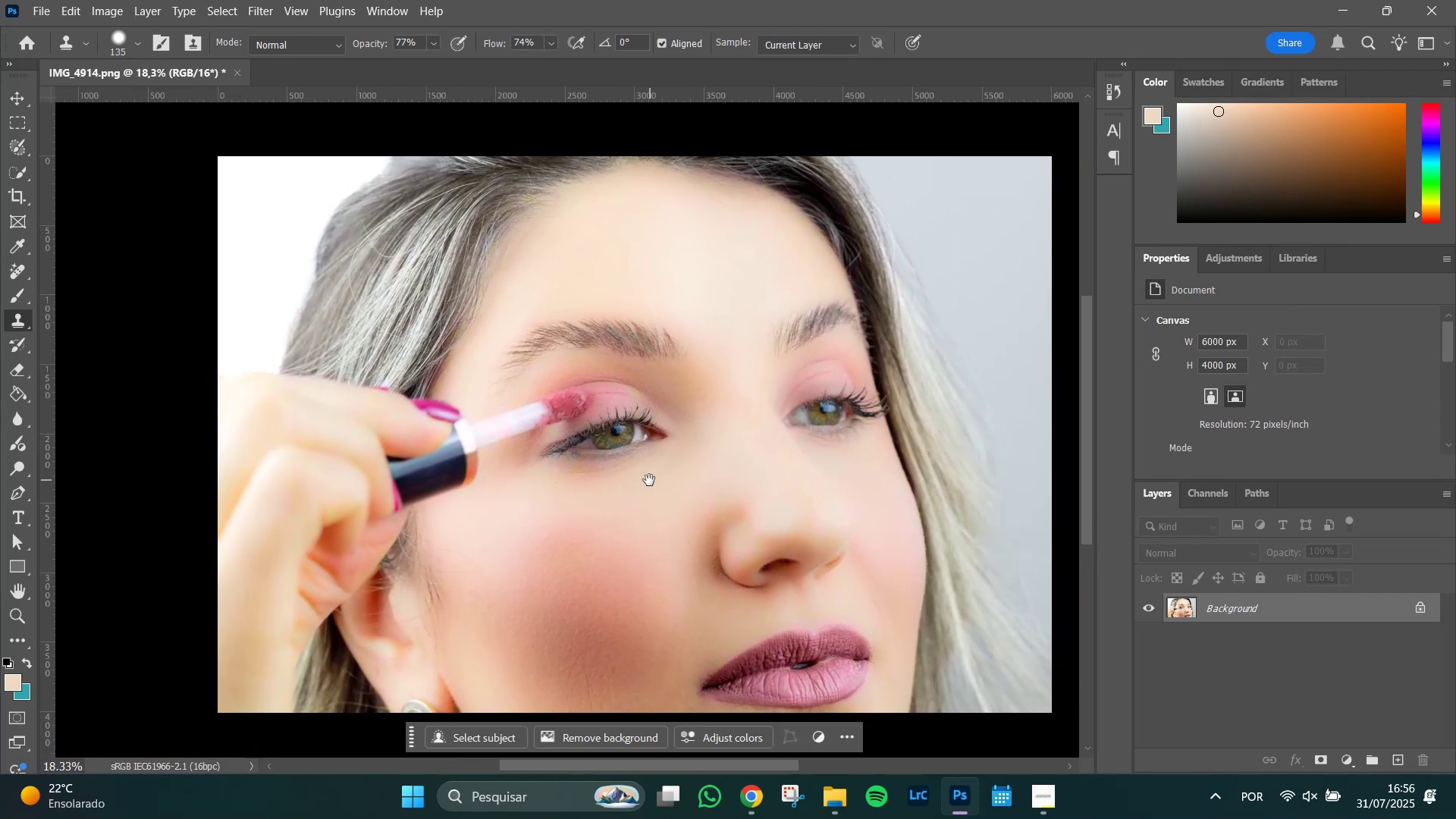 
hold_key(key=Space, duration=0.5)
 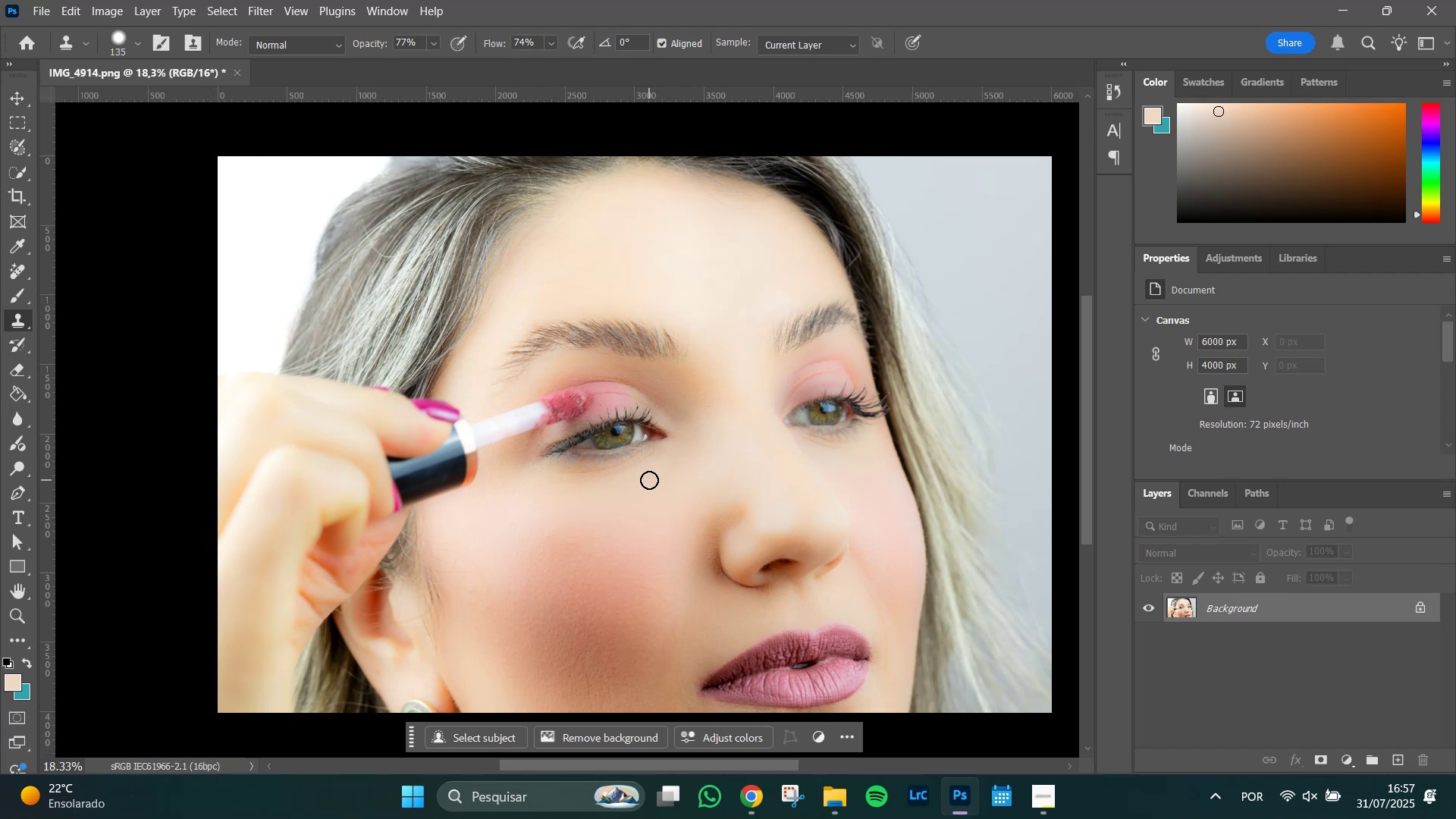 
wait(13.16)
 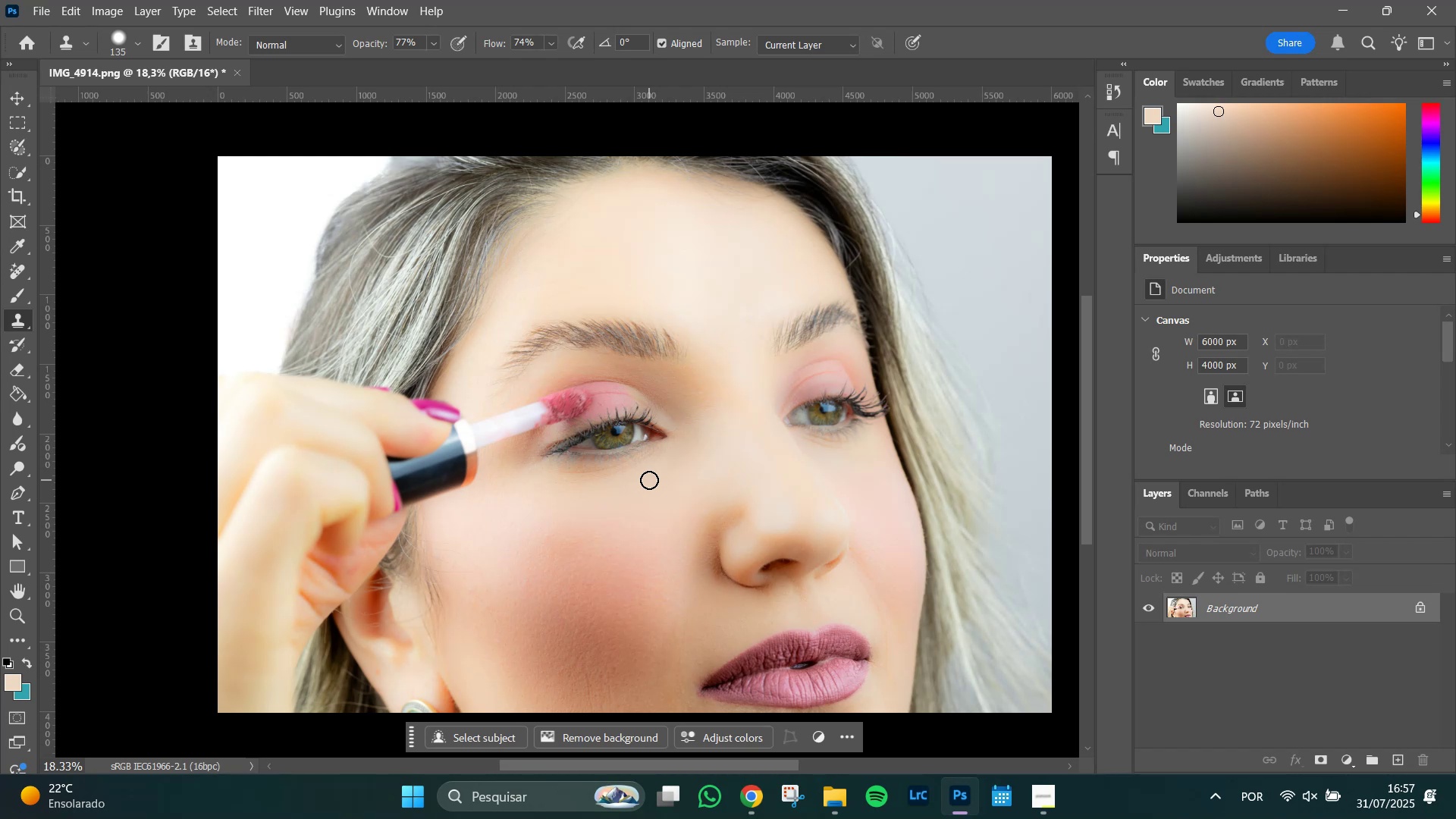 
key(Alt+Tab)
 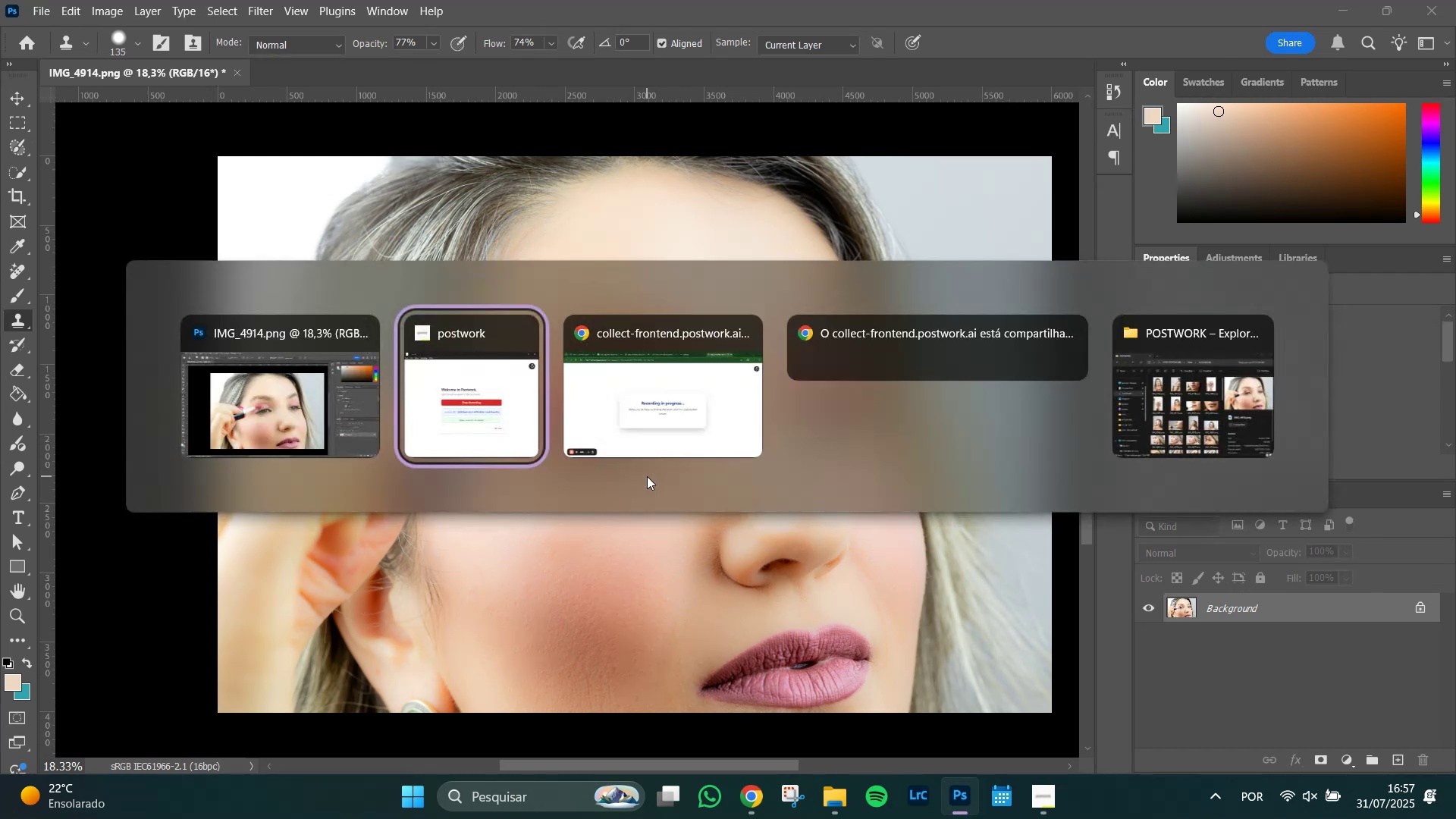 
key(Alt+Tab)
 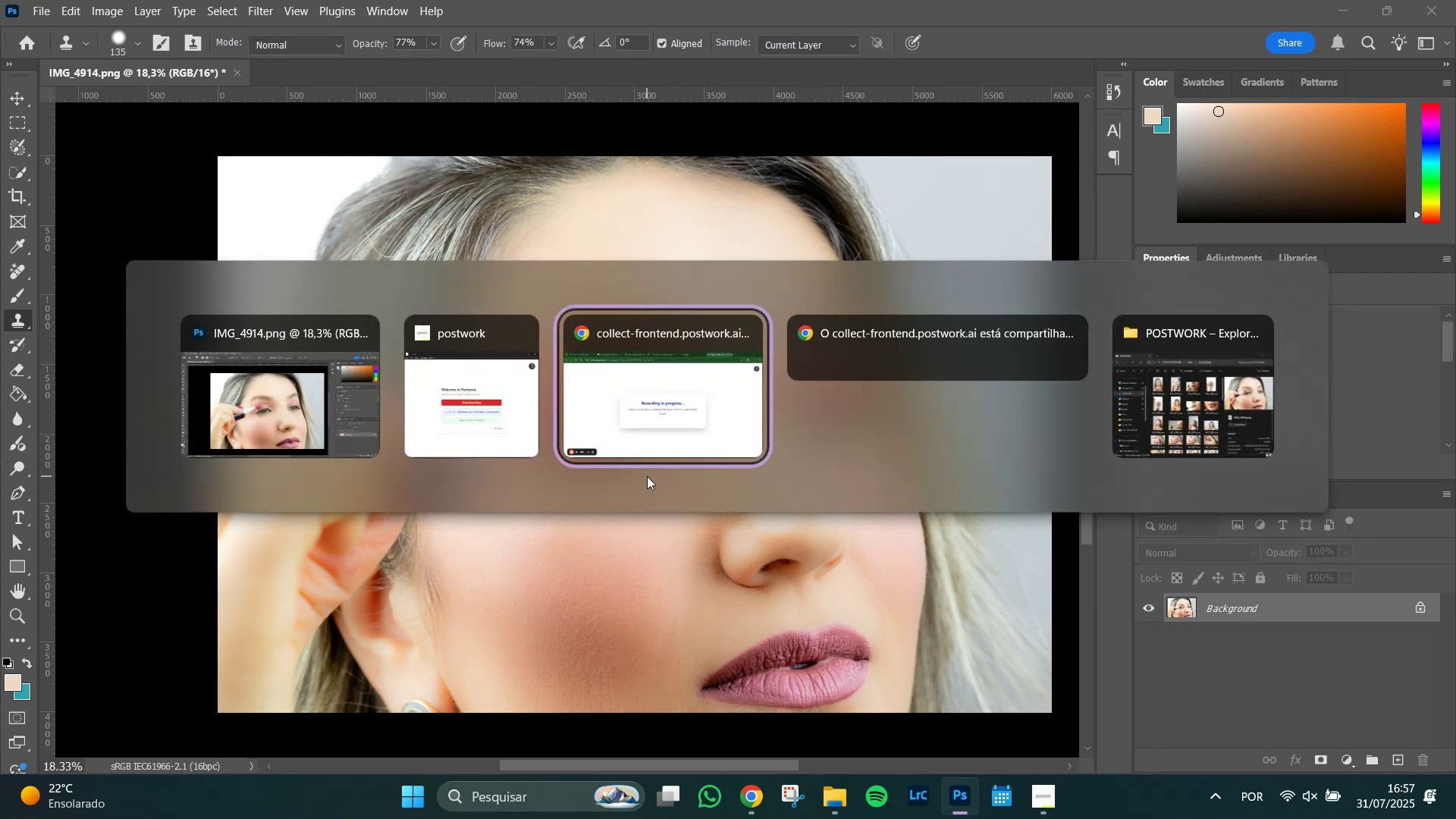 
key(Alt+Tab)
 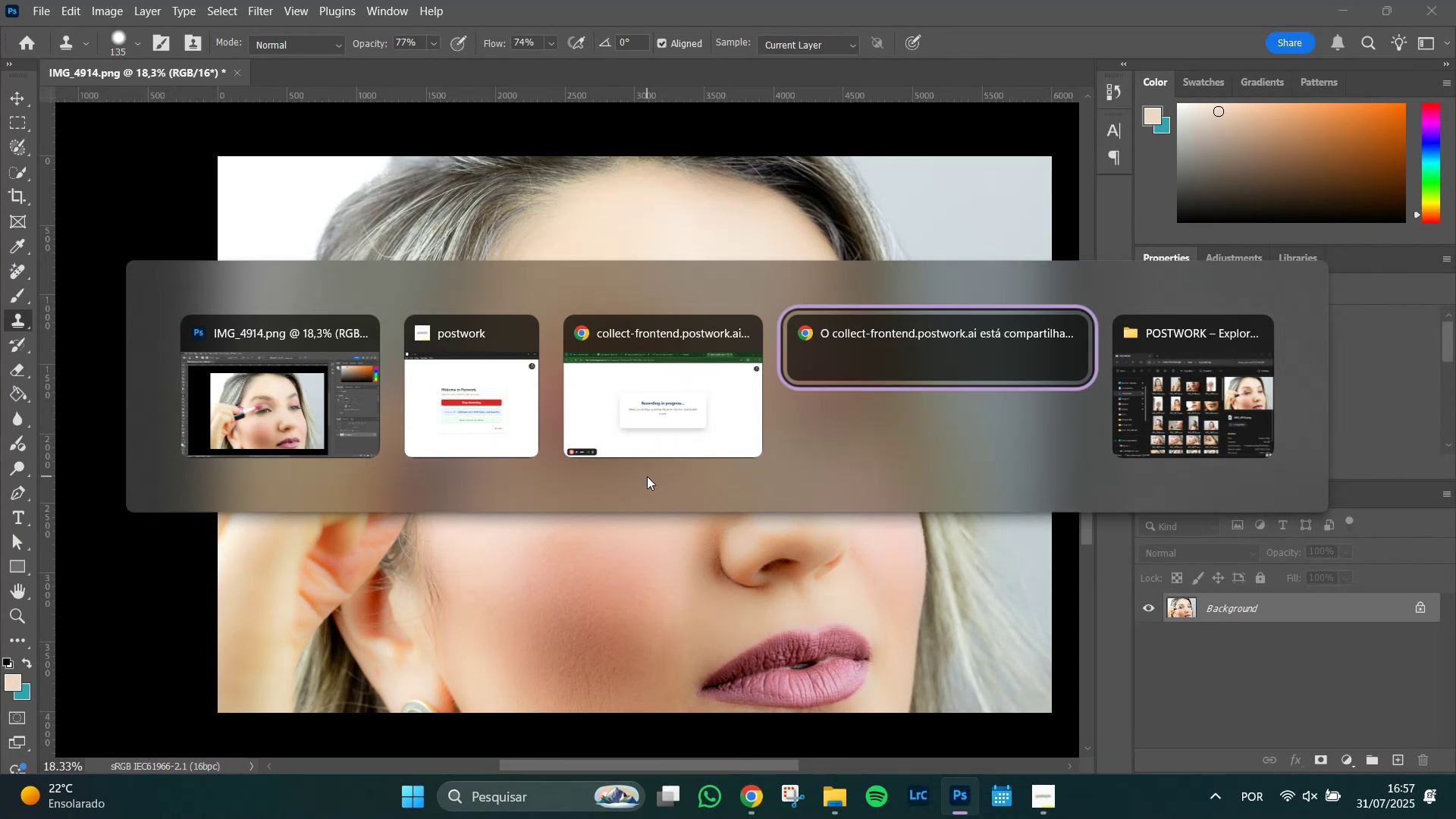 
key(Alt+Tab)
 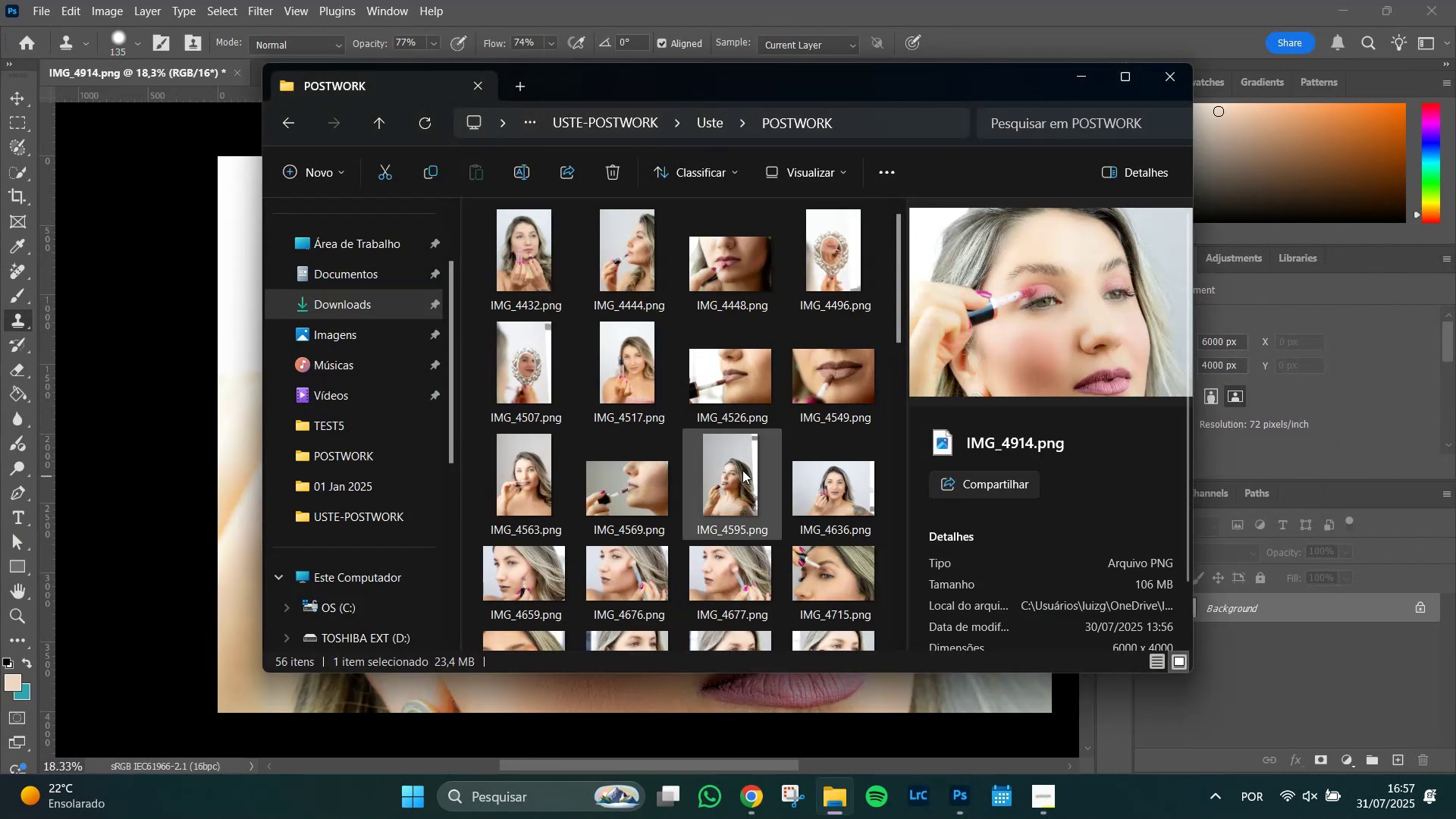 
left_click([833, 384])
 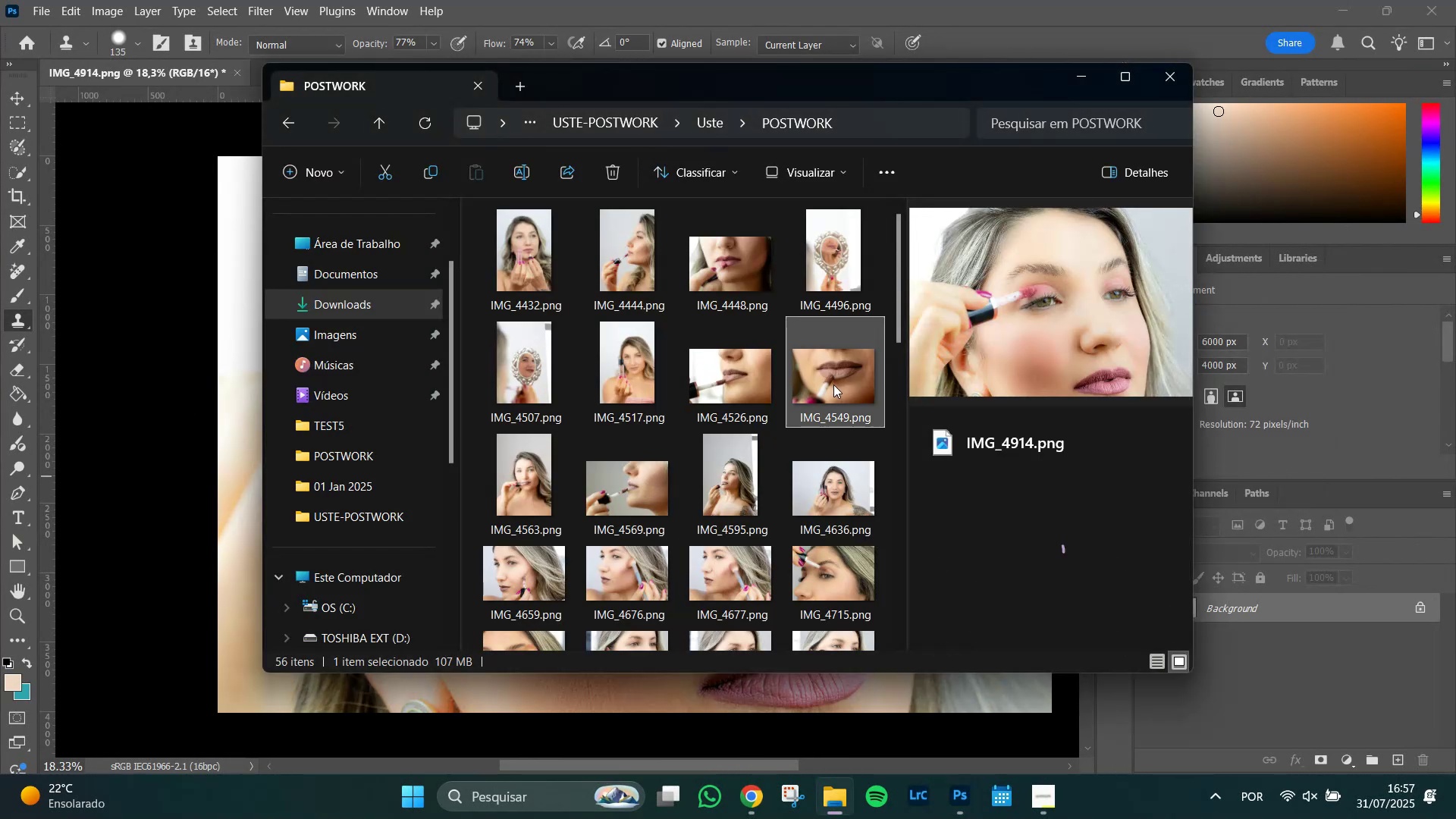 
scroll: coordinate [833, 384], scroll_direction: down, amount: 1.0
 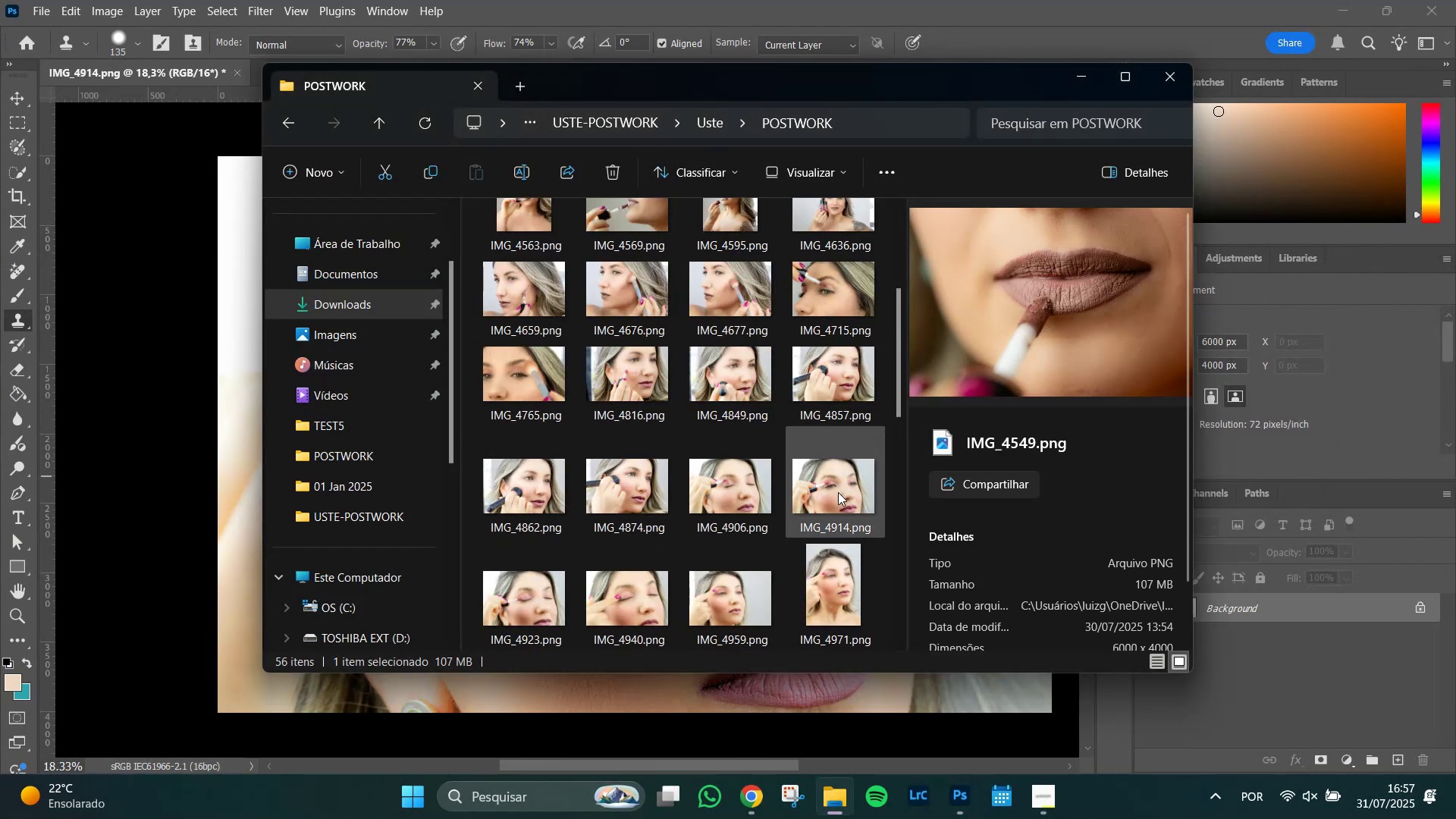 
left_click([838, 492])
 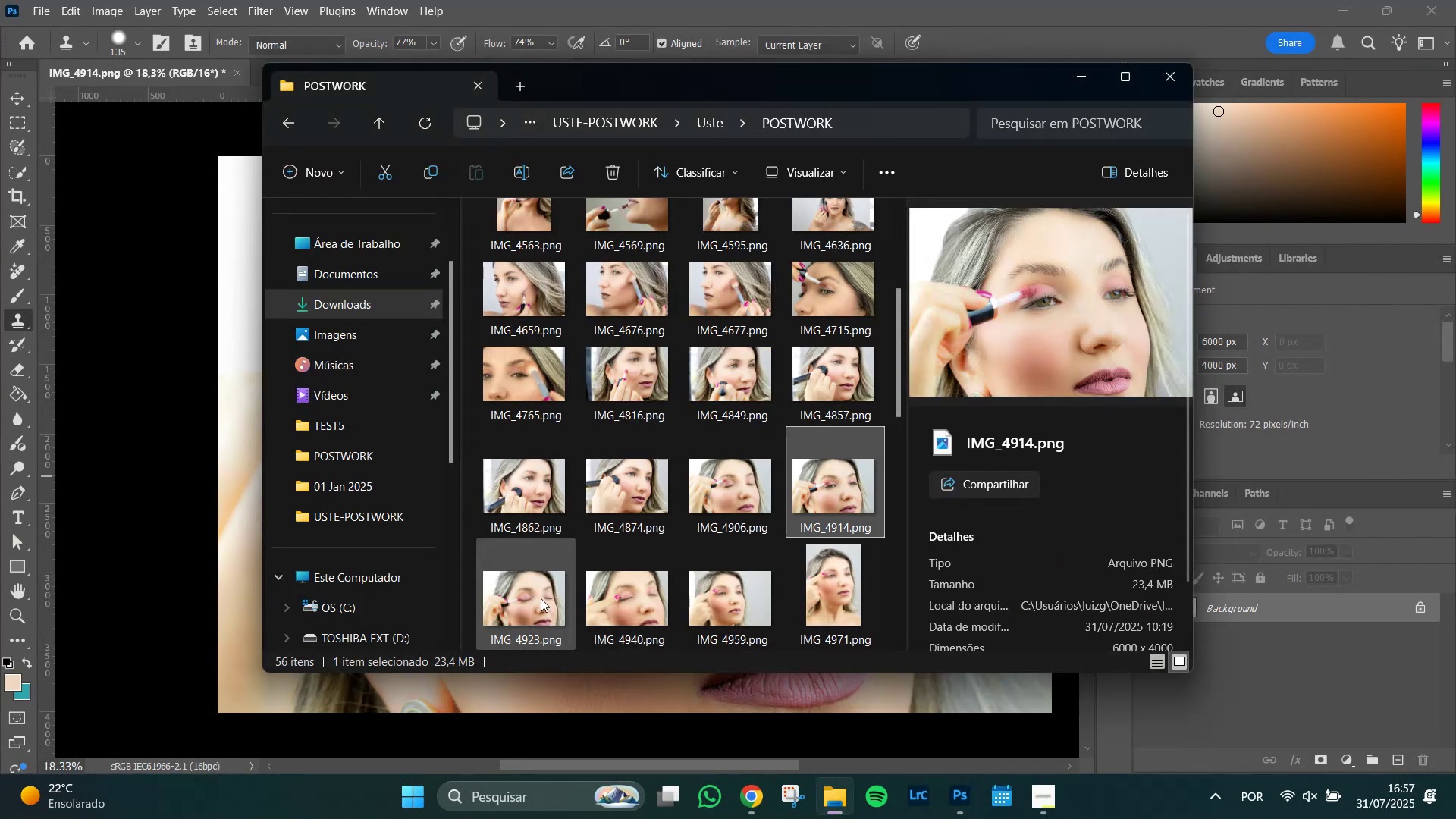 
left_click([541, 598])
 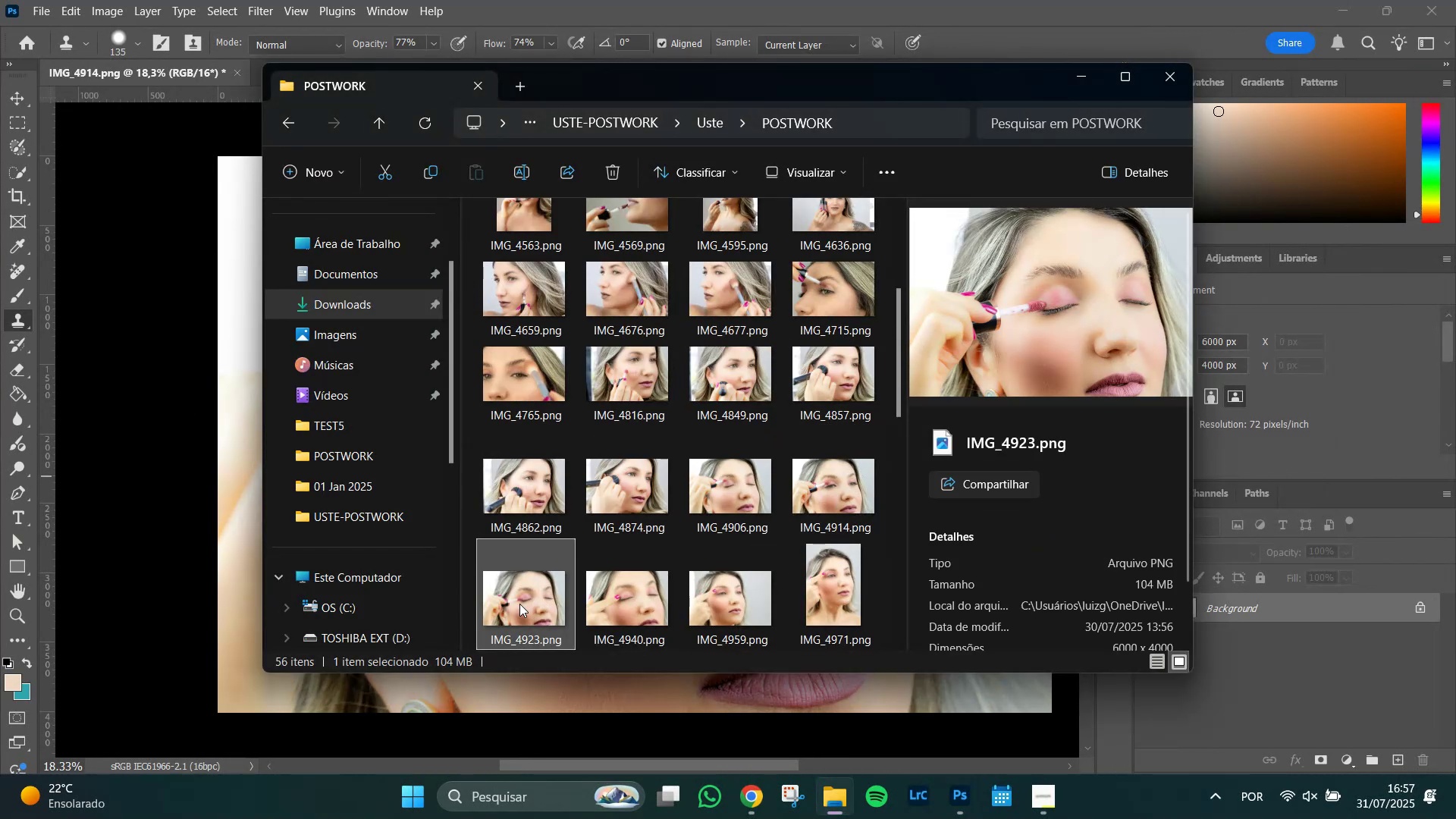 
right_click([519, 604])
 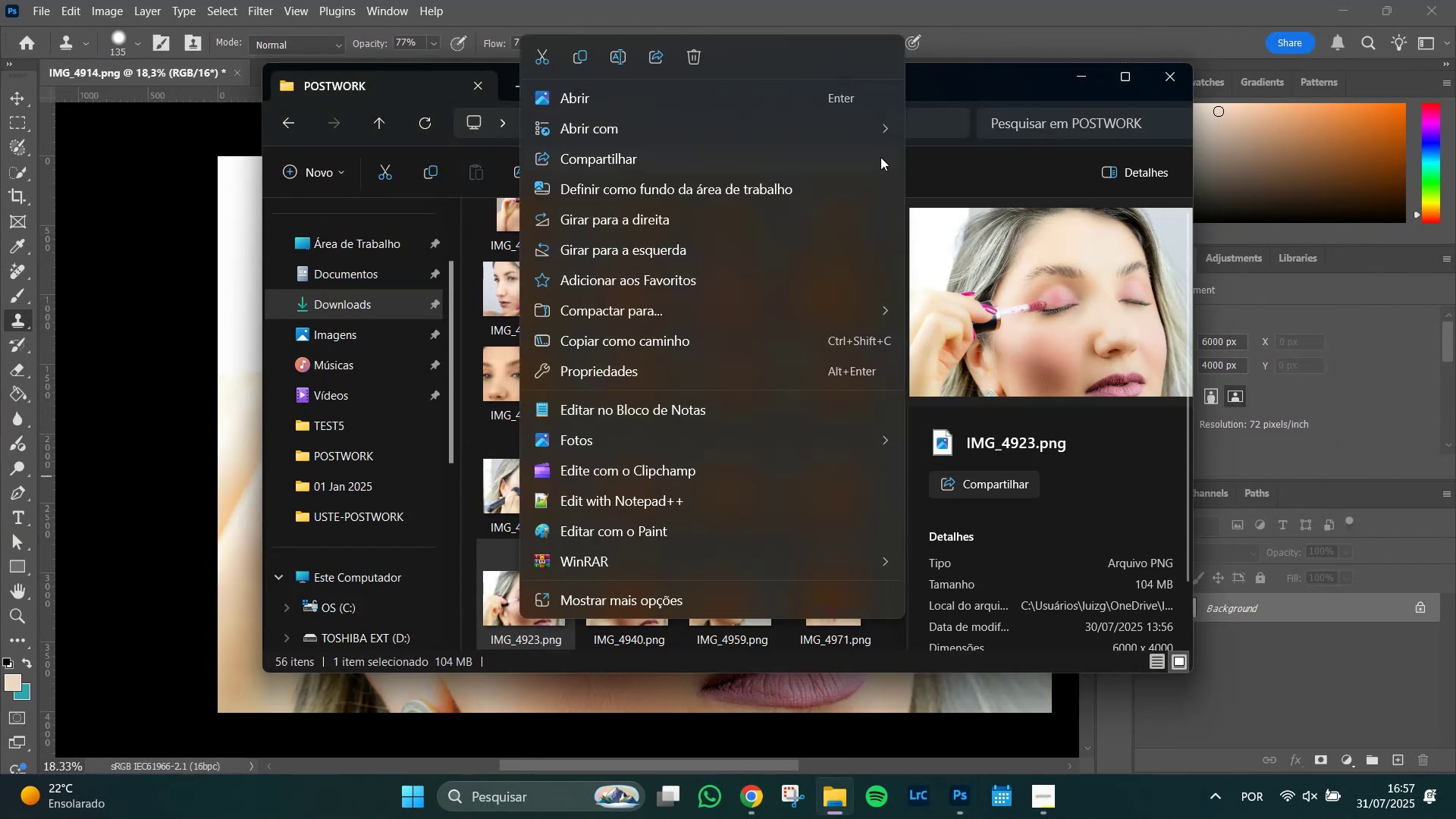 
left_click([880, 133])
 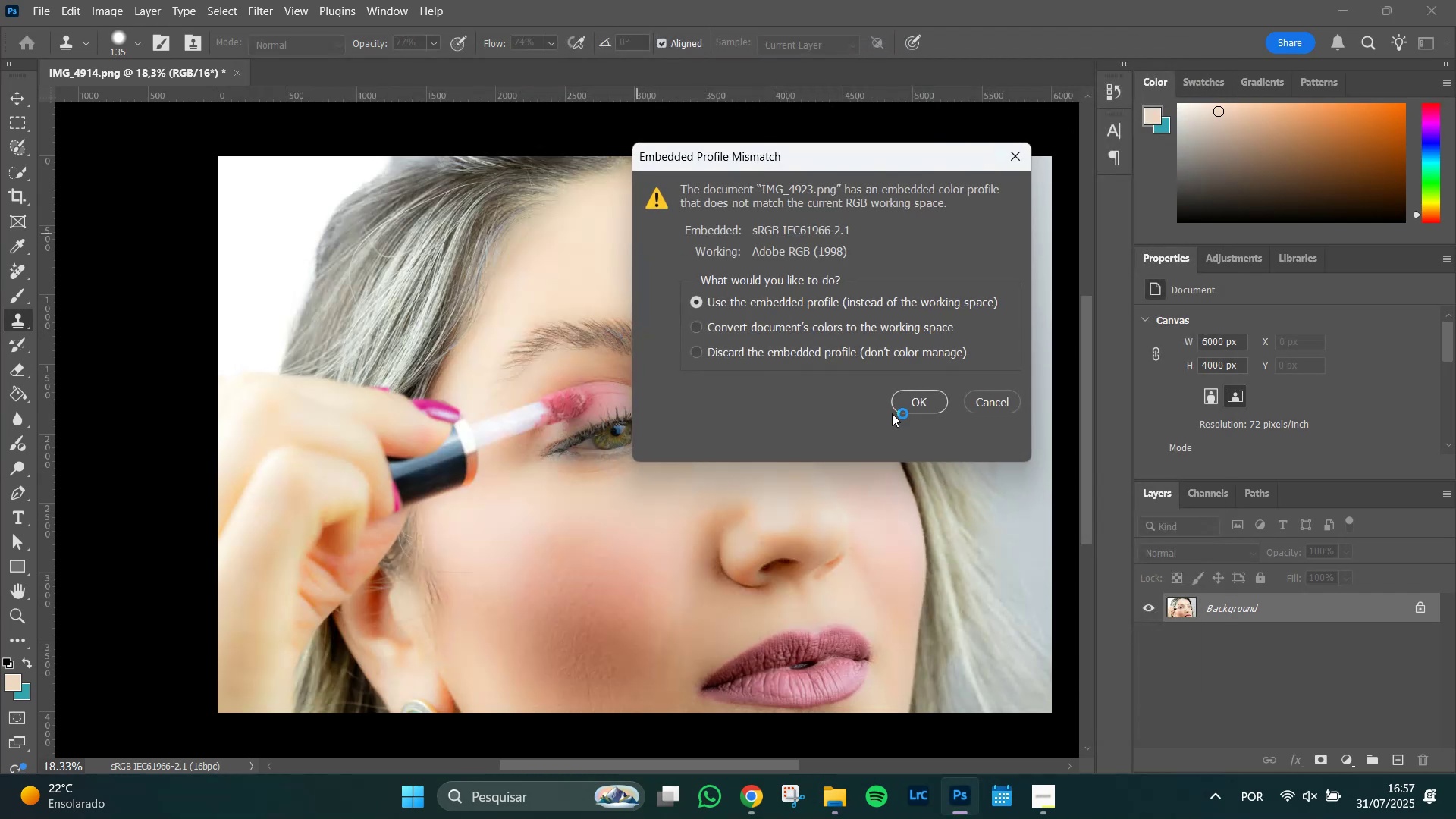 
left_click([921, 400])
 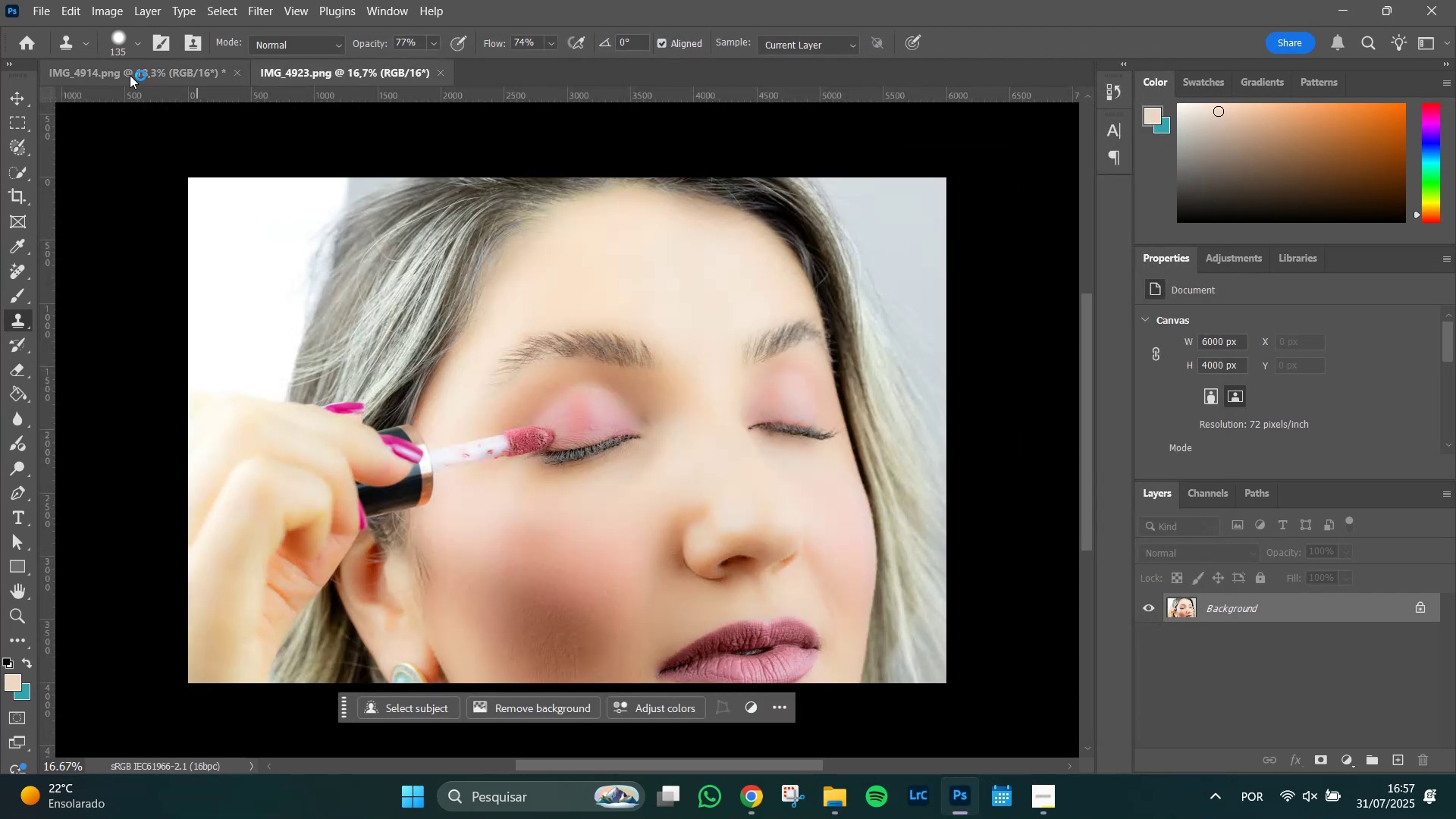 
left_click([130, 71])
 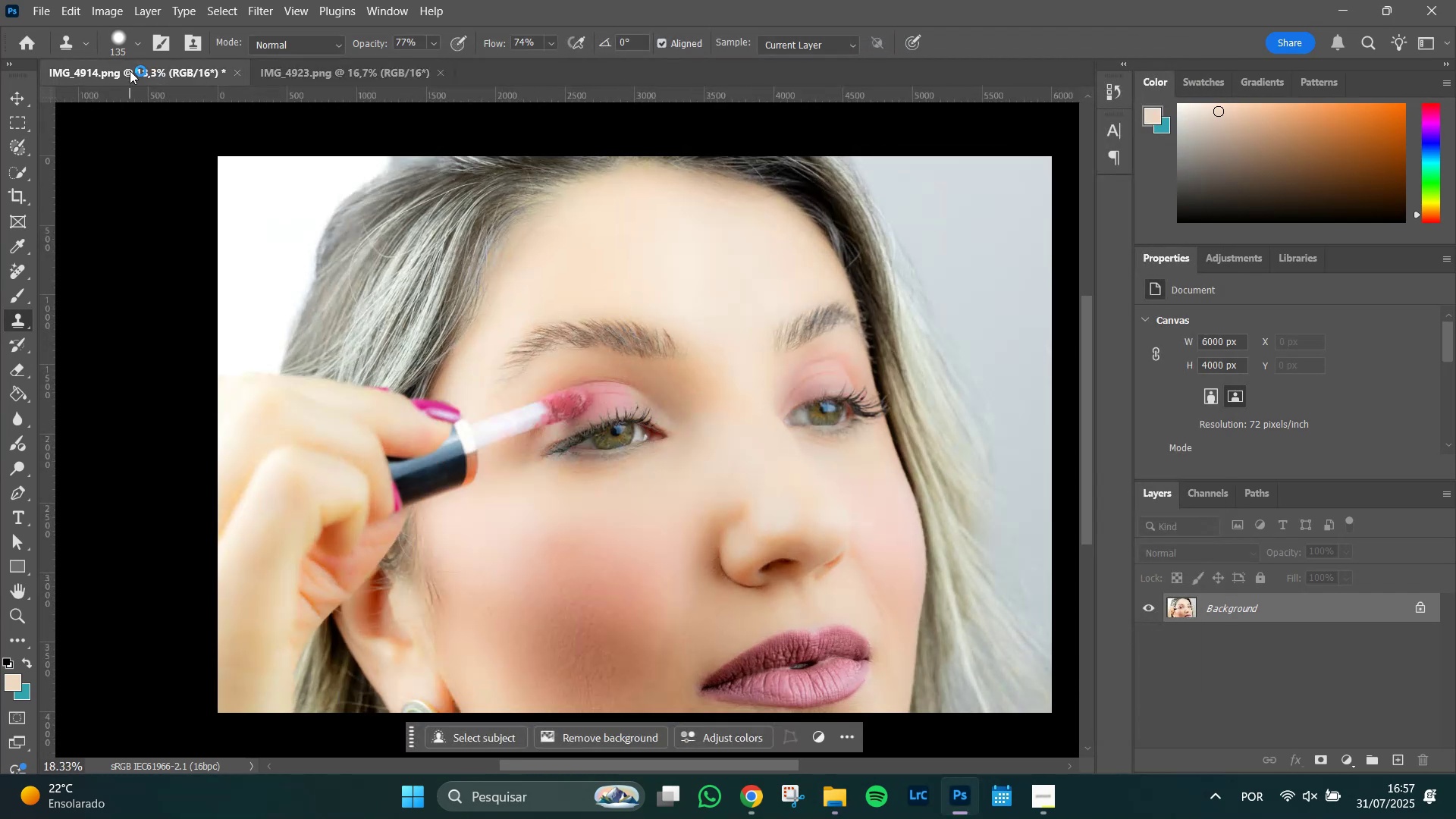 
key(Control+W)
 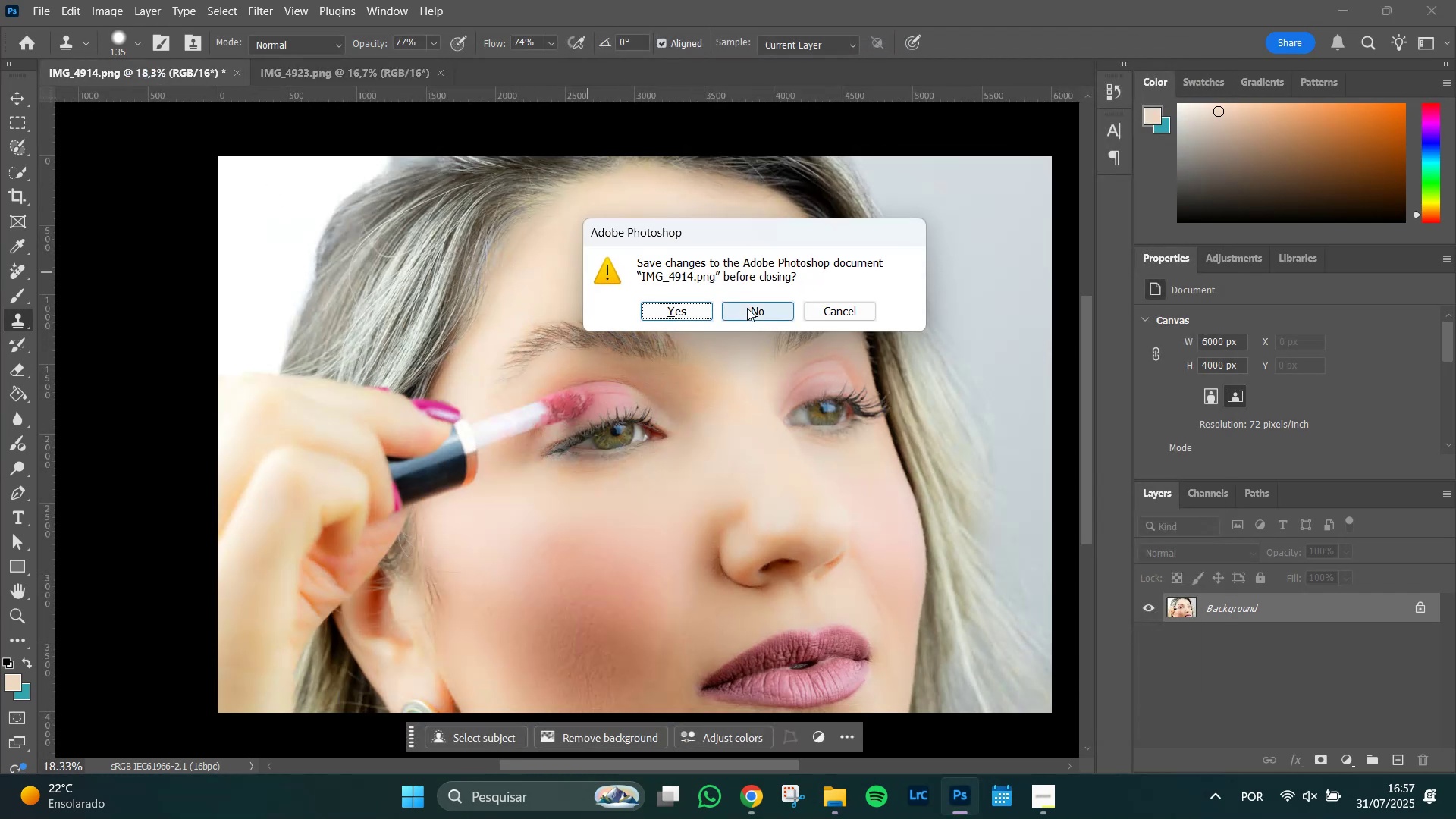 
left_click([747, 308])
 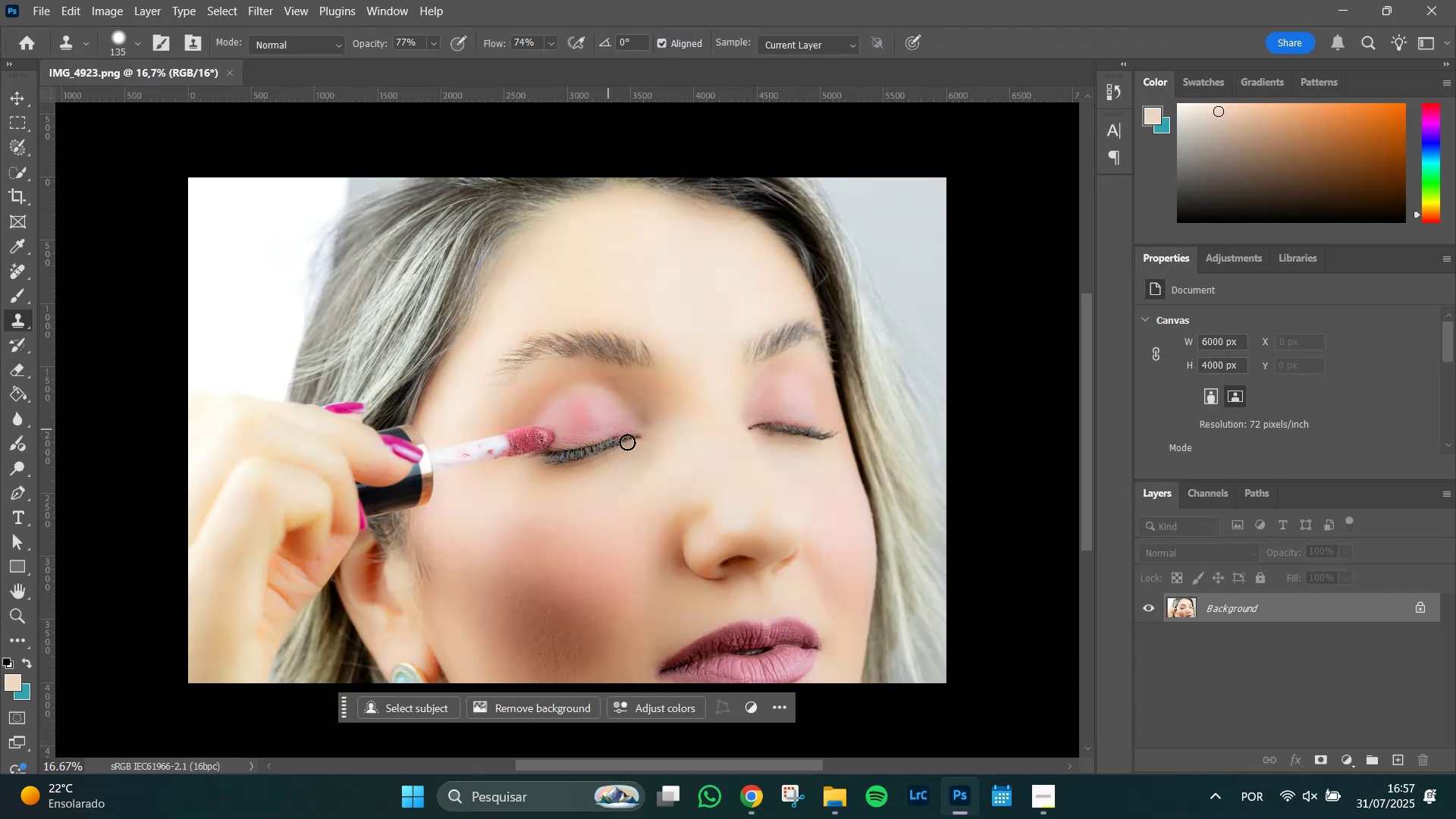 
hold_key(key=AltLeft, duration=1.3)
scroll: coordinate [653, 516], scroll_direction: up, amount: 12.0
 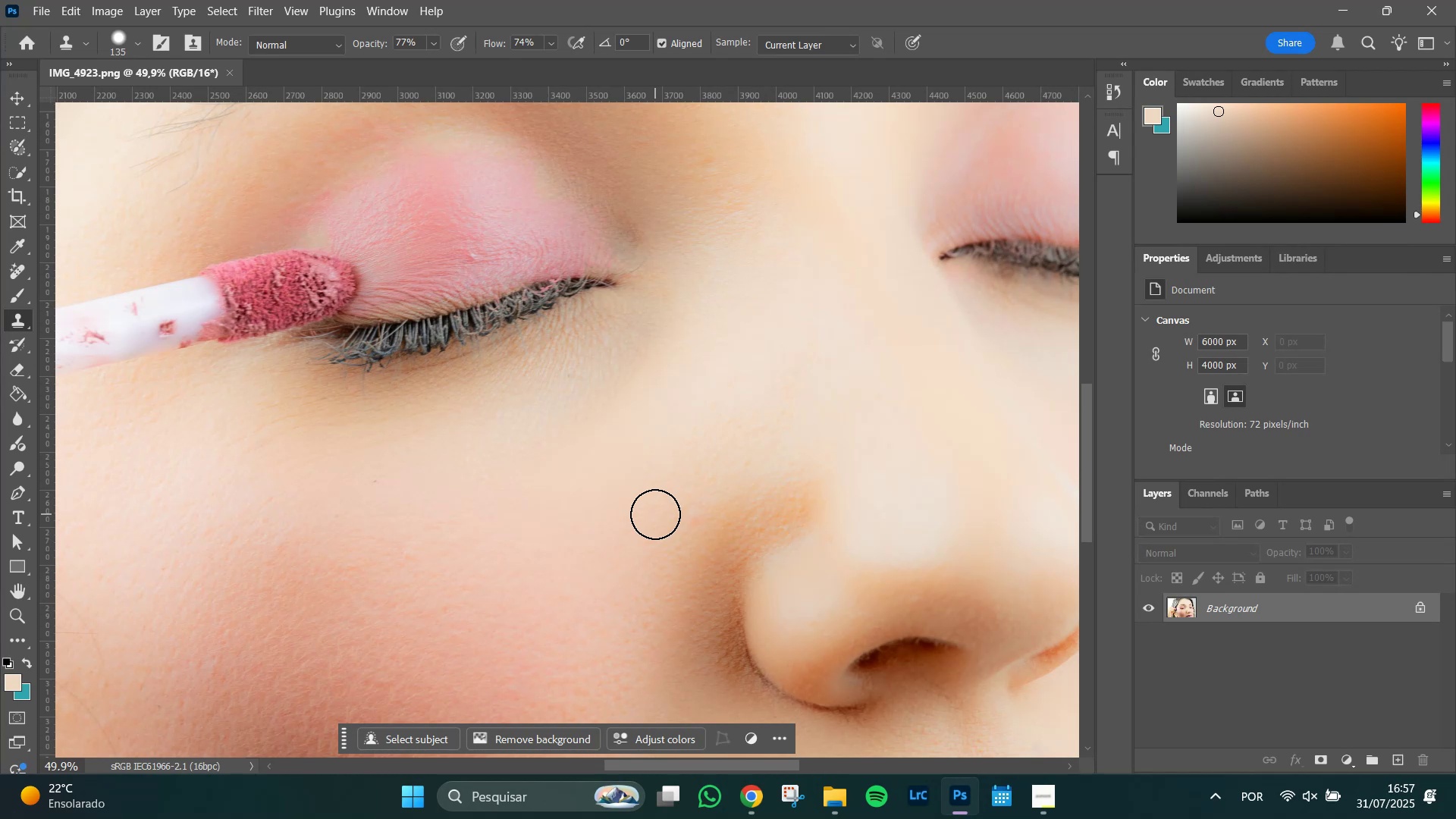 
hold_key(key=Space, duration=1.46)
 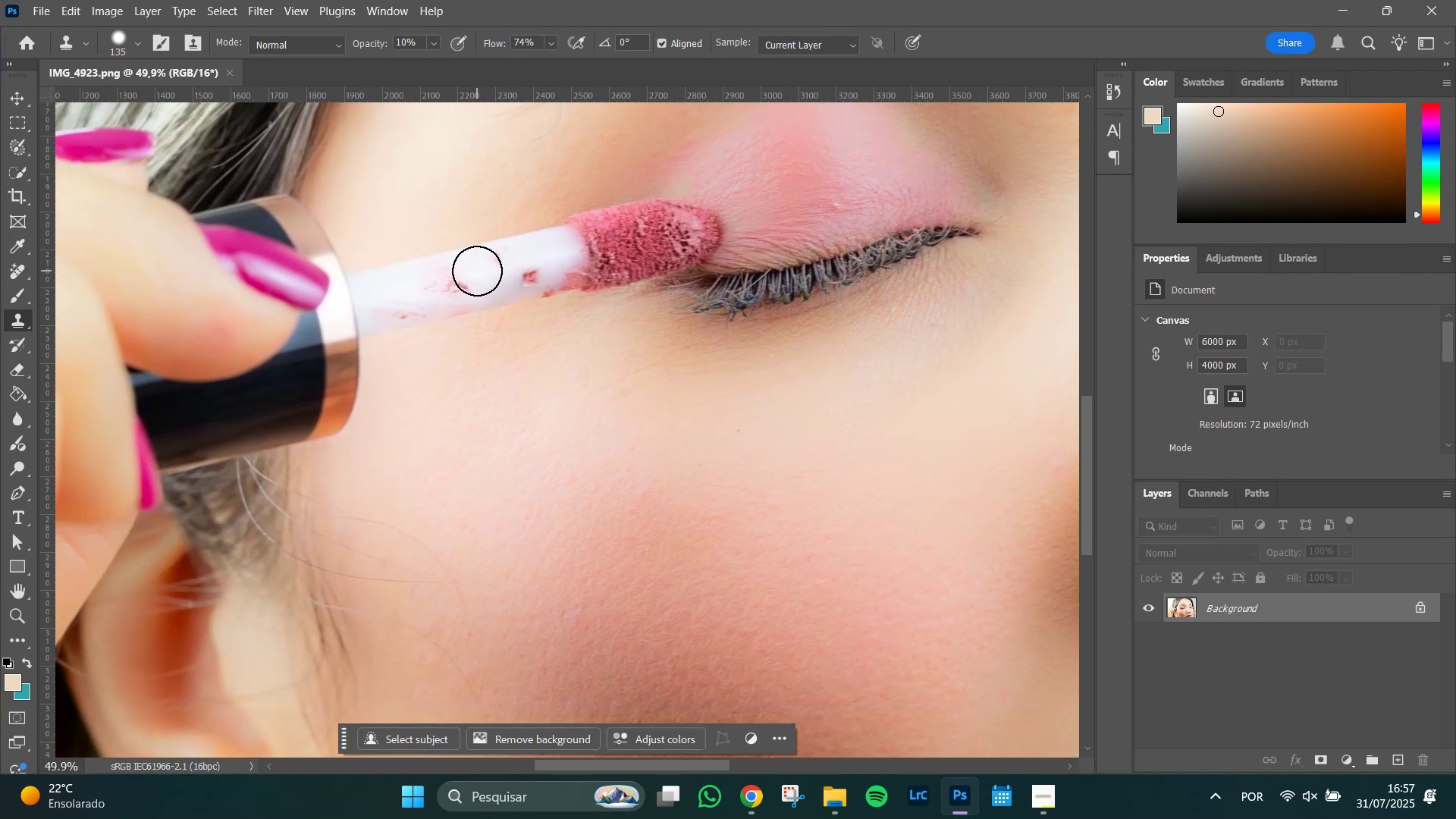 
left_click_drag(start_coordinate=[302, 450], to_coordinate=[665, 400])
 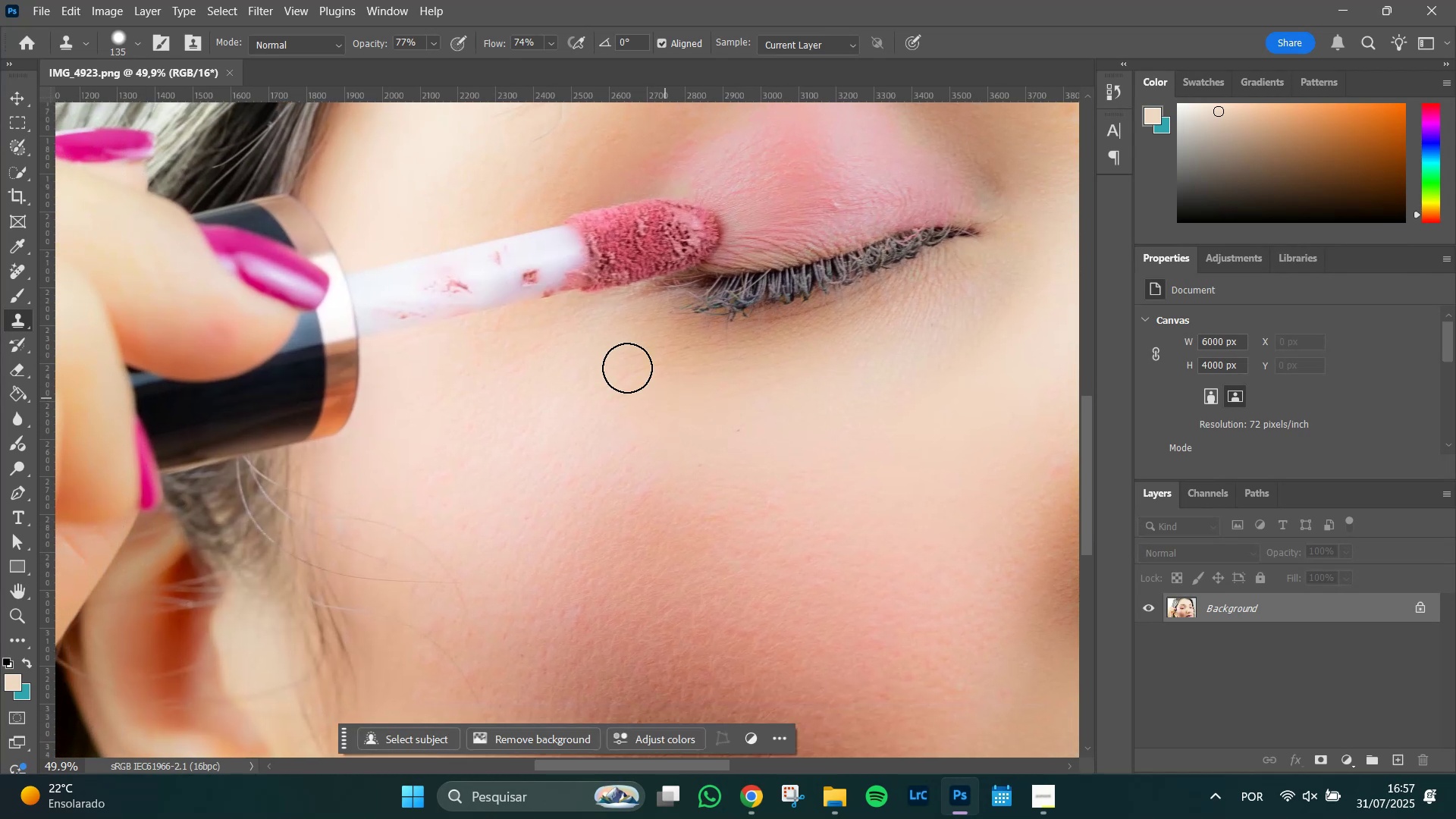 
key(1)
 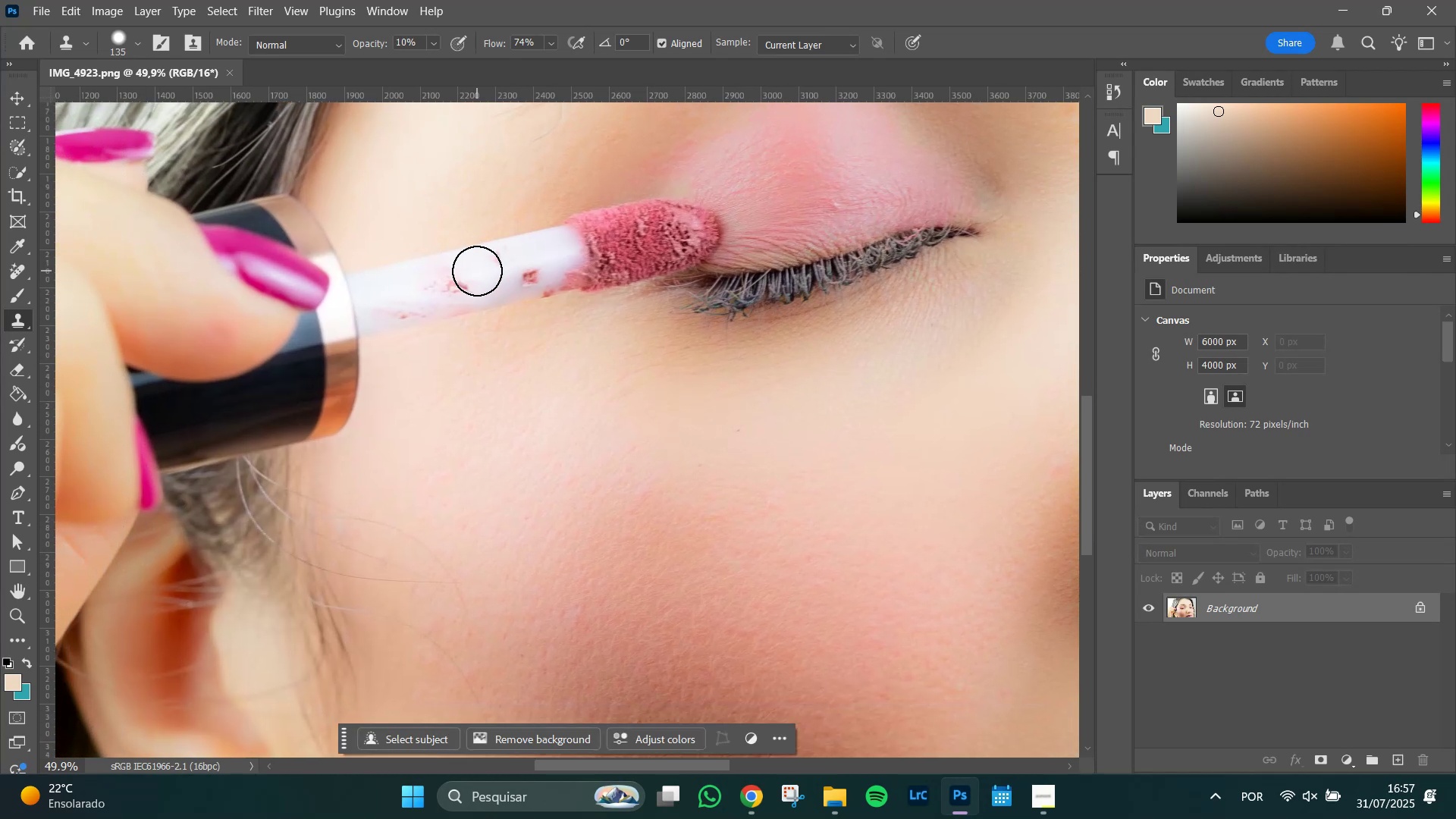 
hold_key(key=AltLeft, duration=1.0)
scroll: coordinate [477, 271], scroll_direction: up, amount: 7.0
 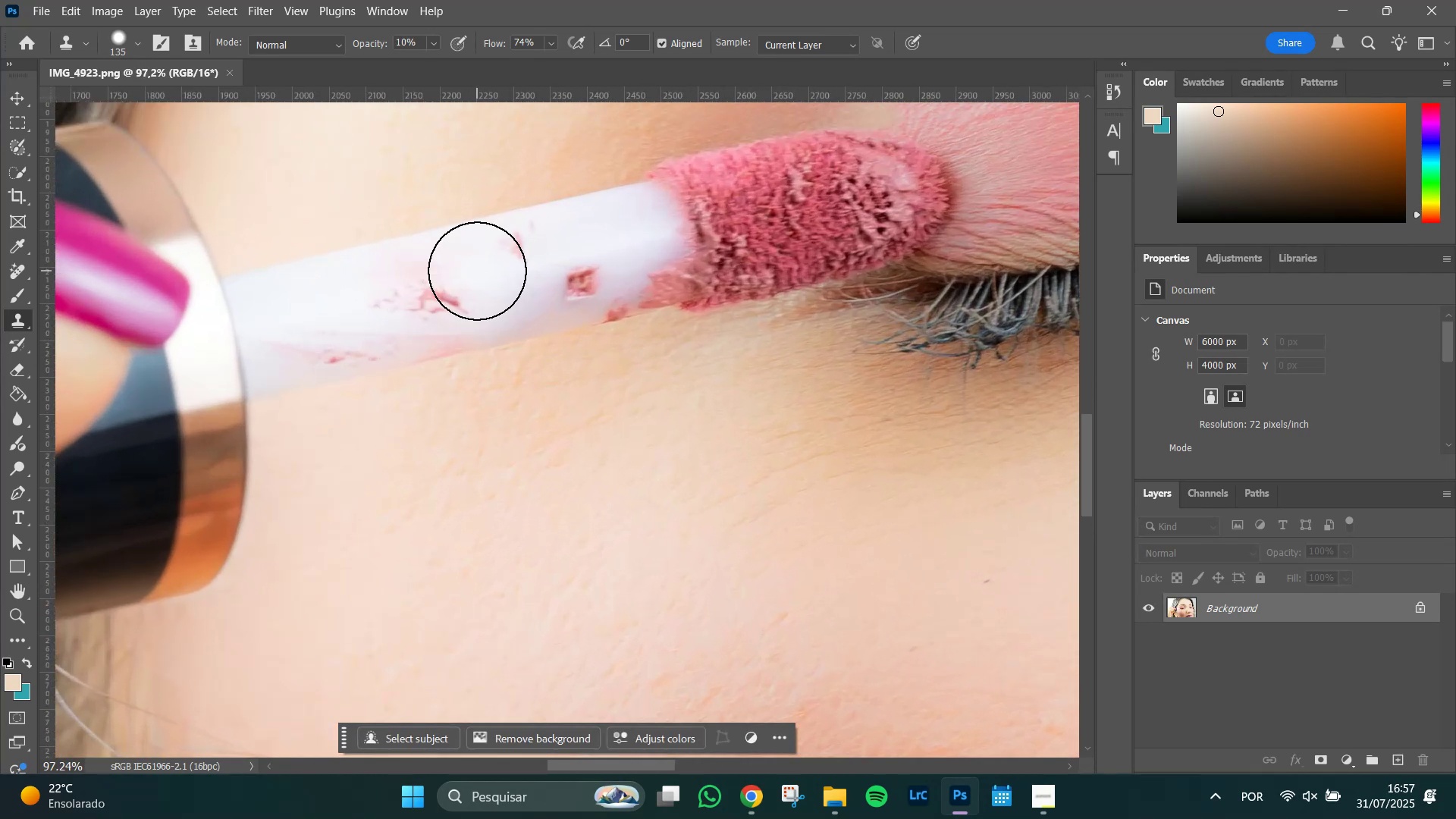 
key(J)
 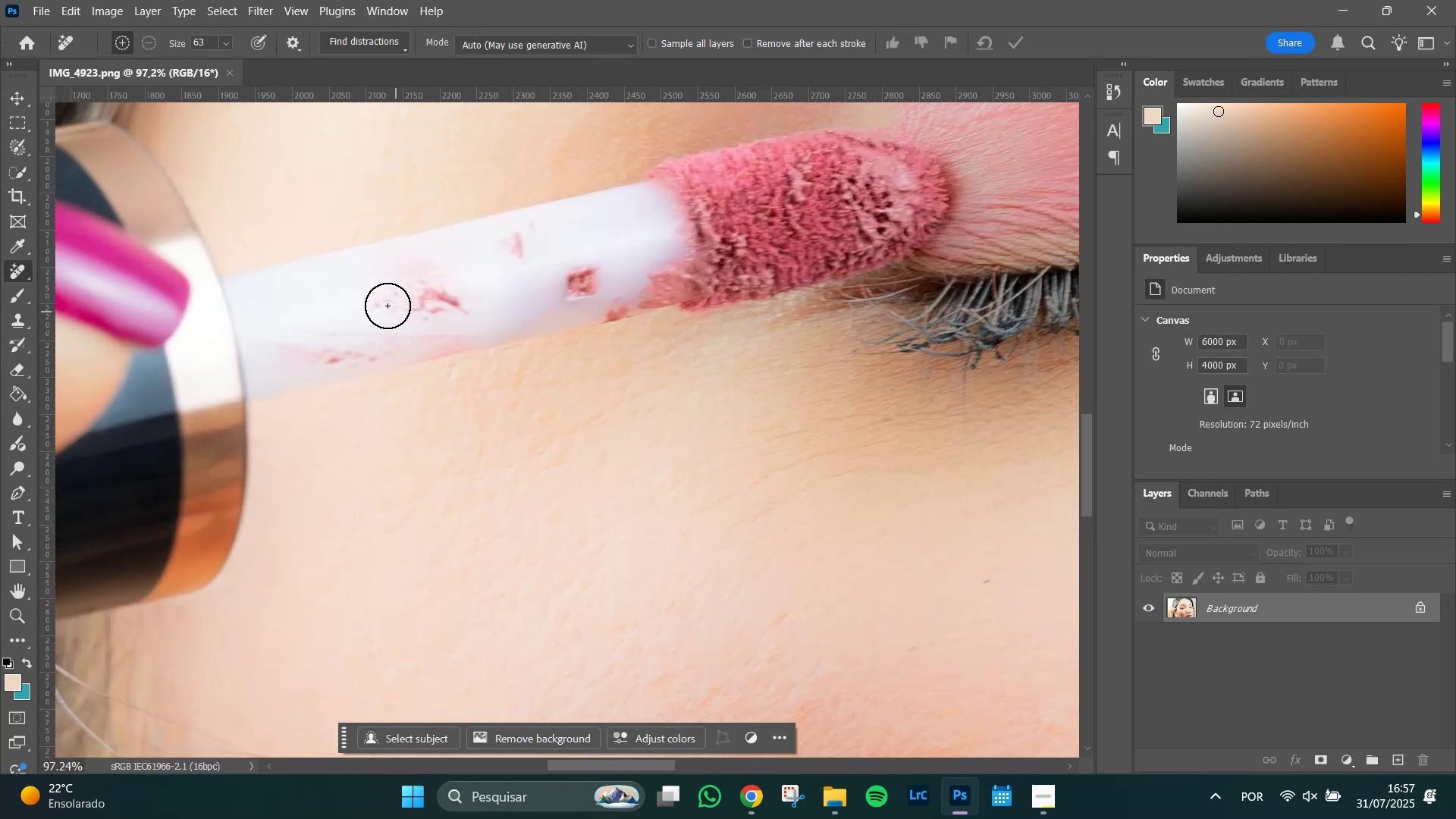 
left_click_drag(start_coordinate=[373, 299], to_coordinate=[376, 291])
 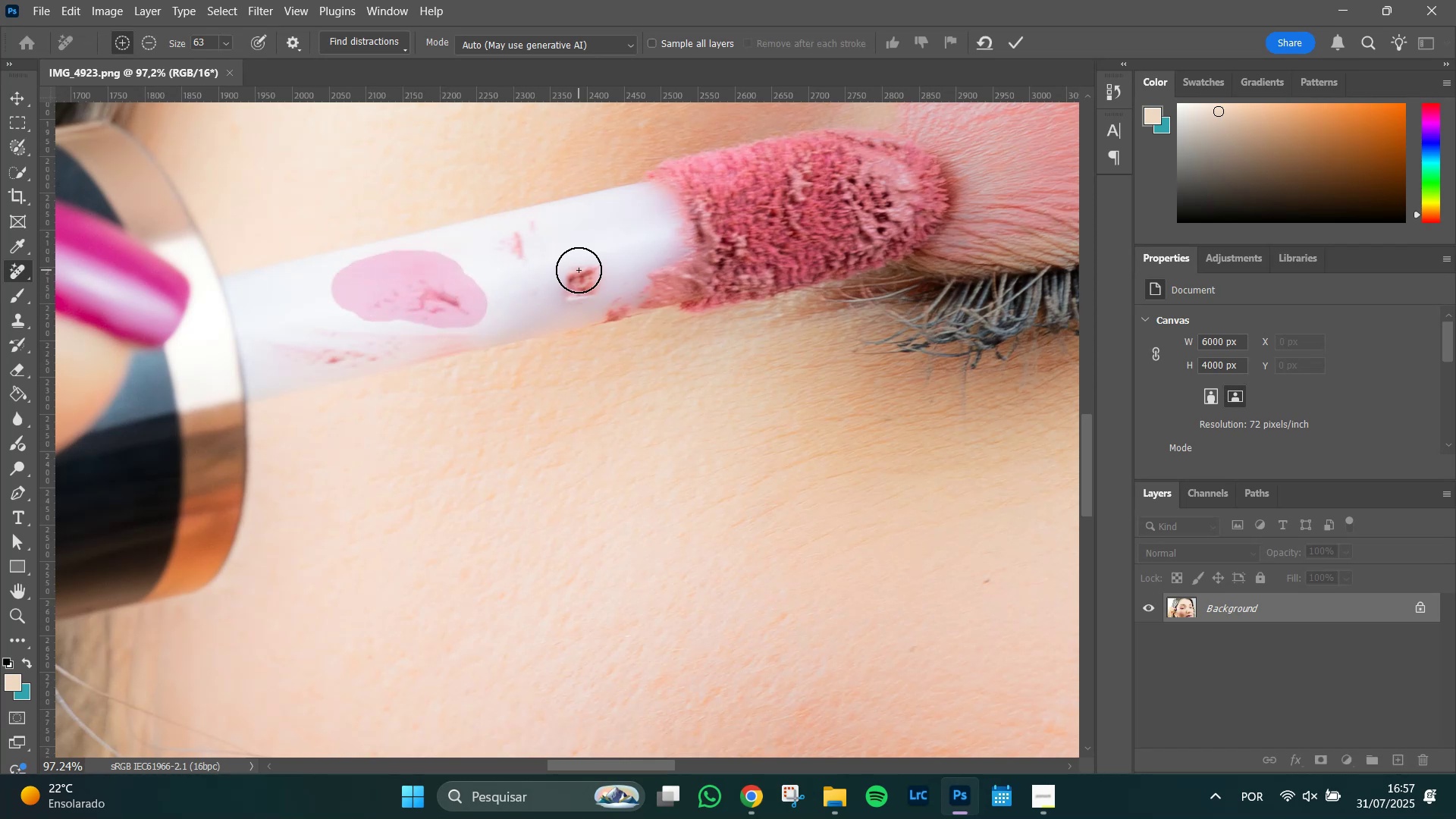 
key(Enter)
 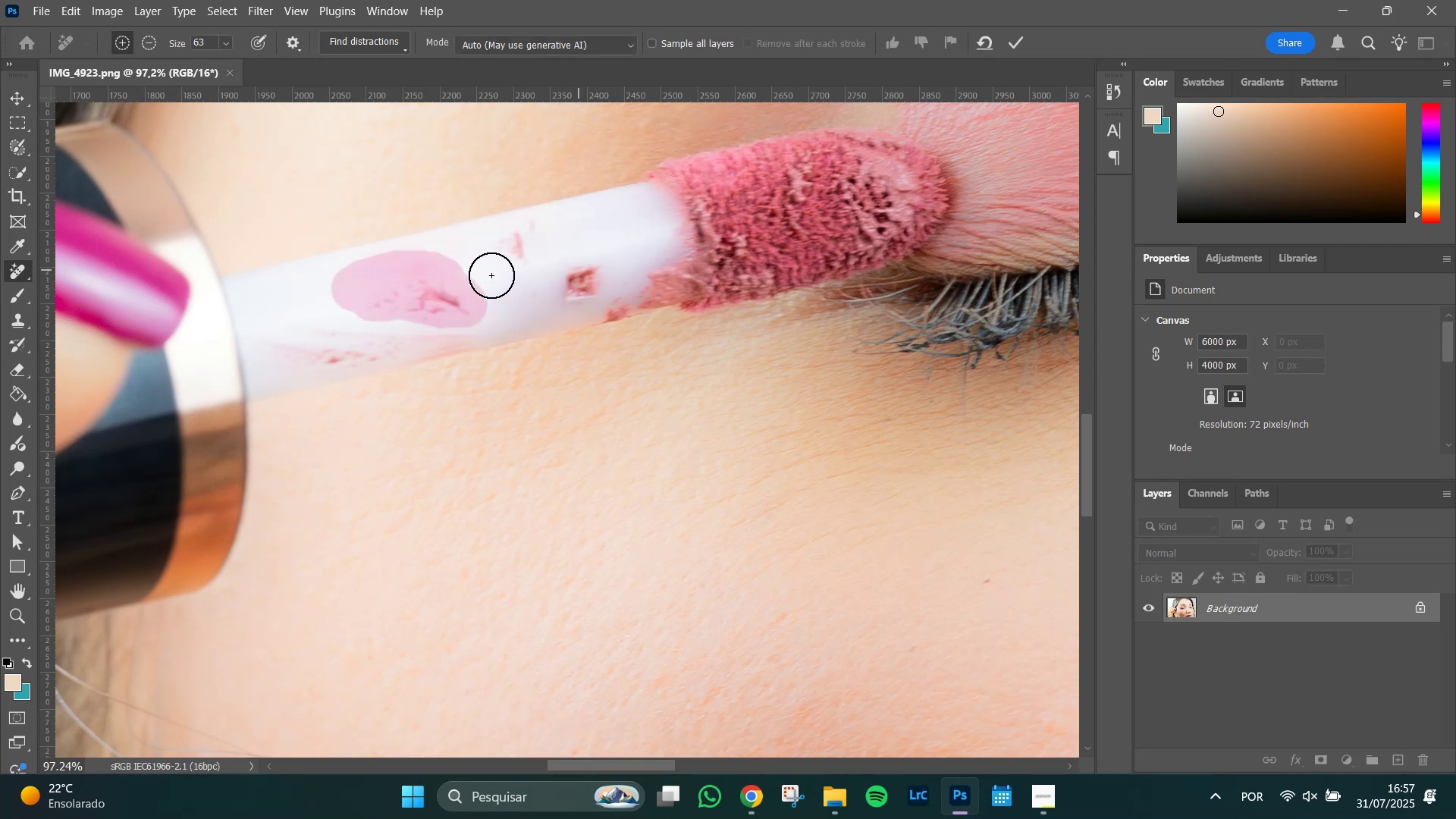 
wait(6.23)
 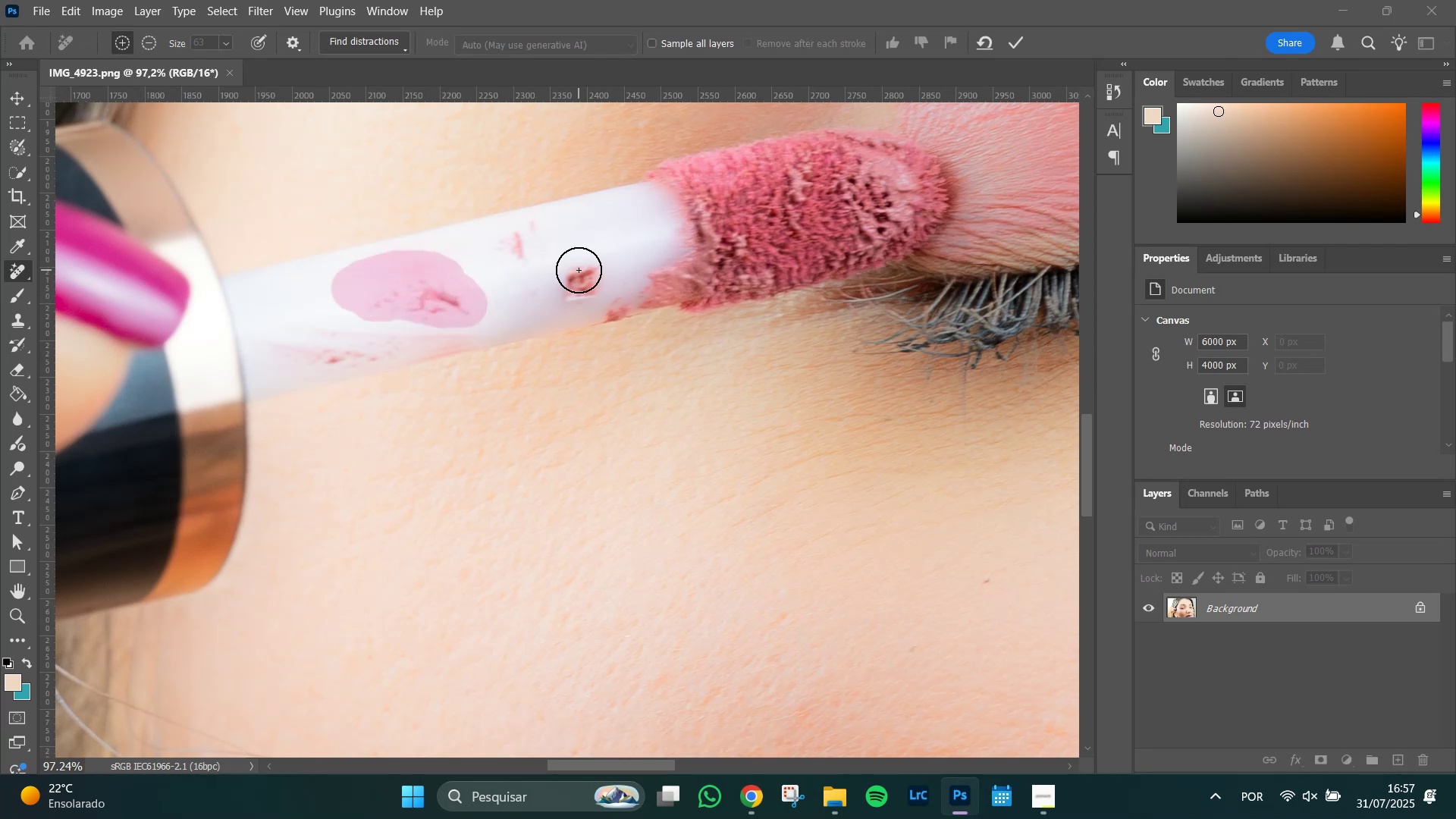 
left_click_drag(start_coordinate=[512, 249], to_coordinate=[481, 256])
 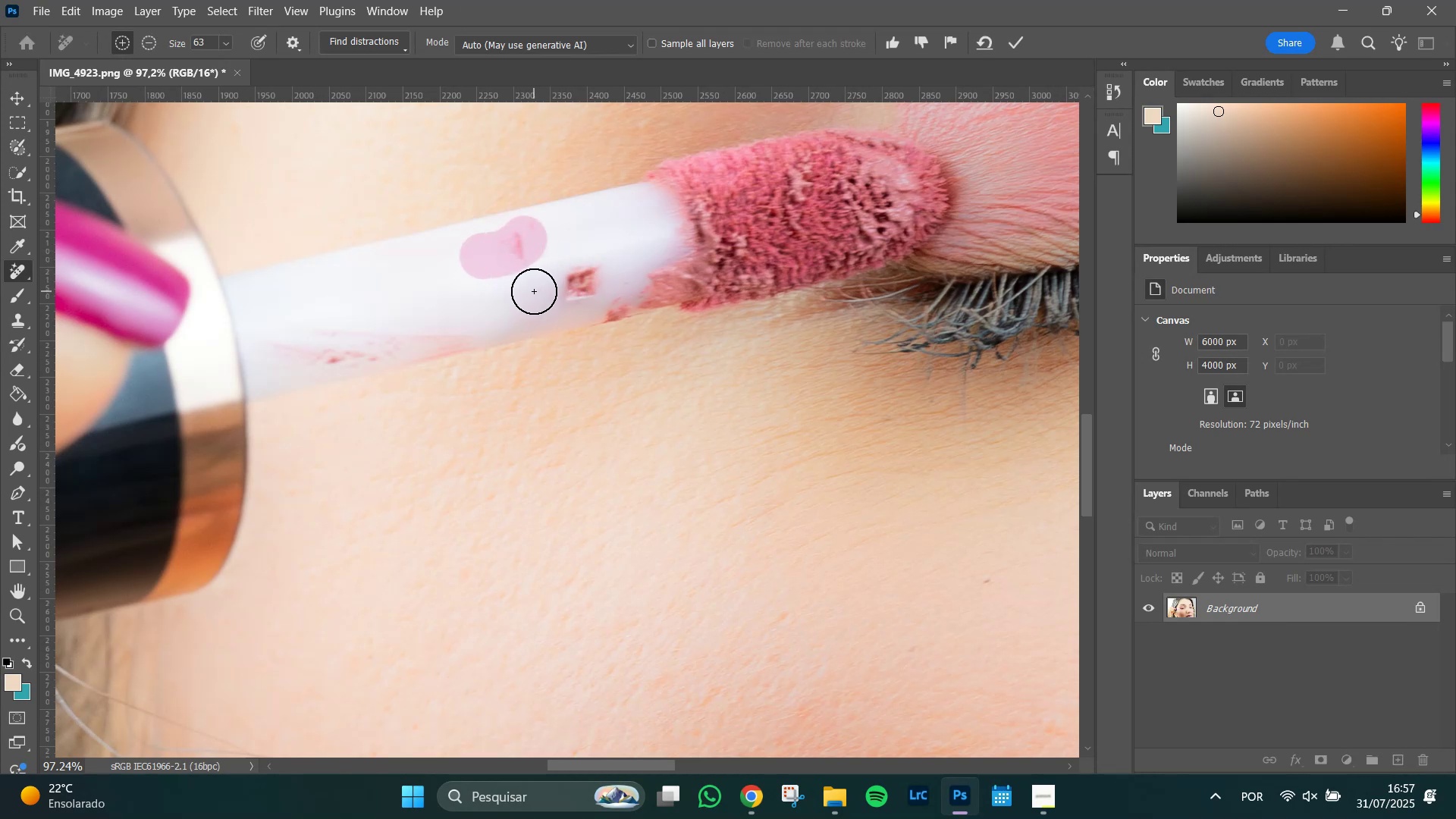 
left_click_drag(start_coordinate=[534, 290], to_coordinate=[519, 264])
 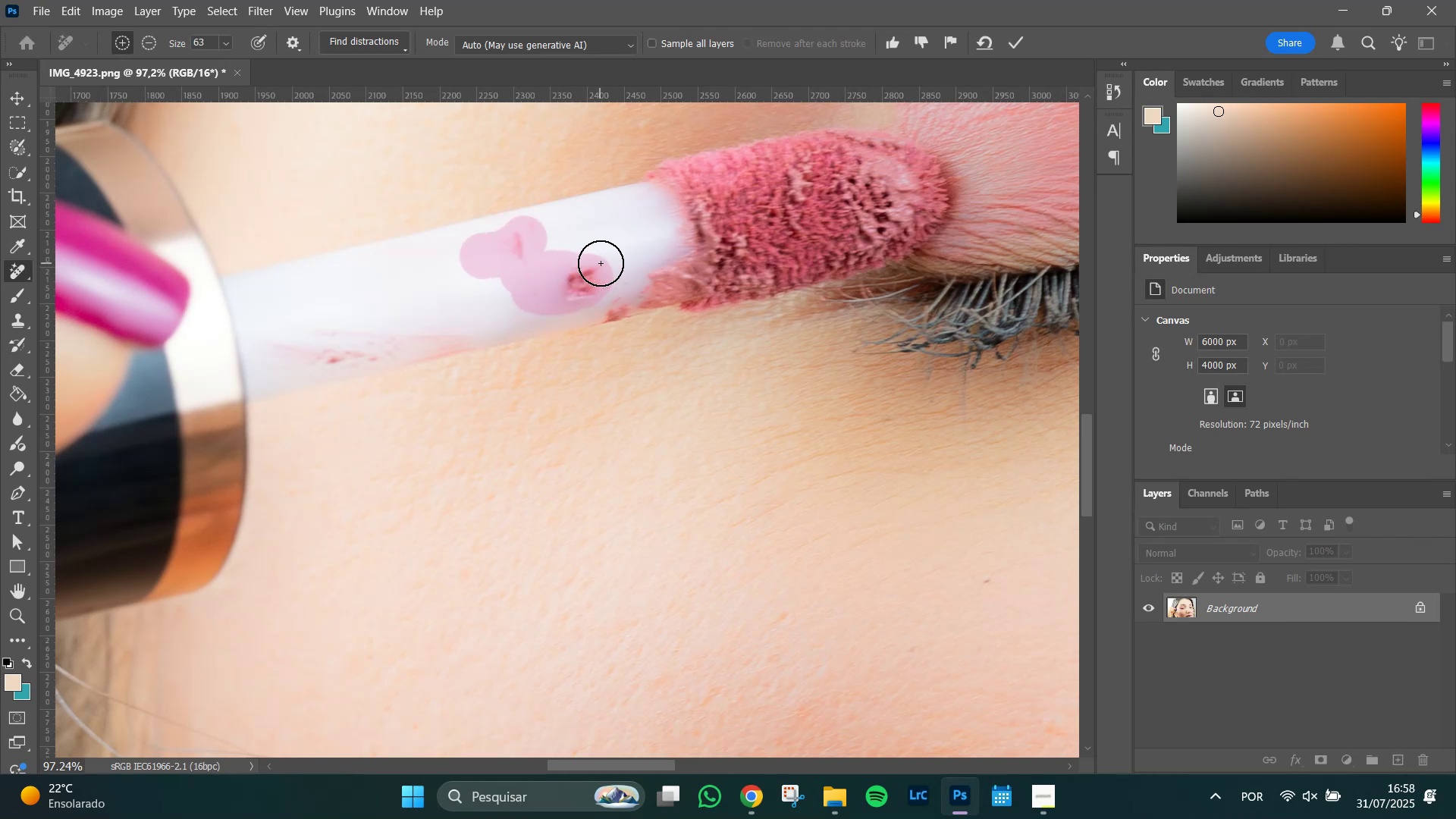 
key(Enter)
 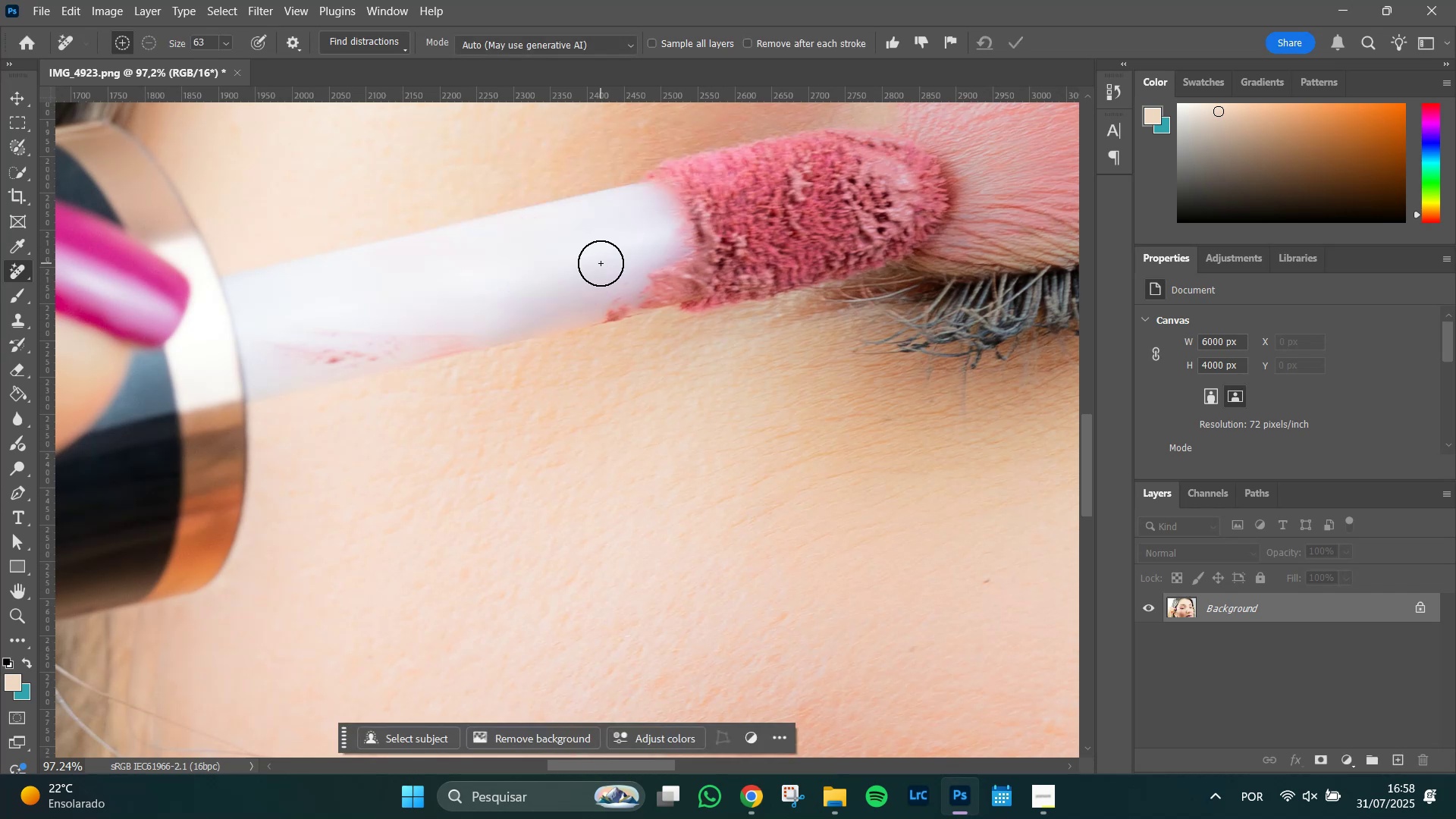 
wait(5.42)
 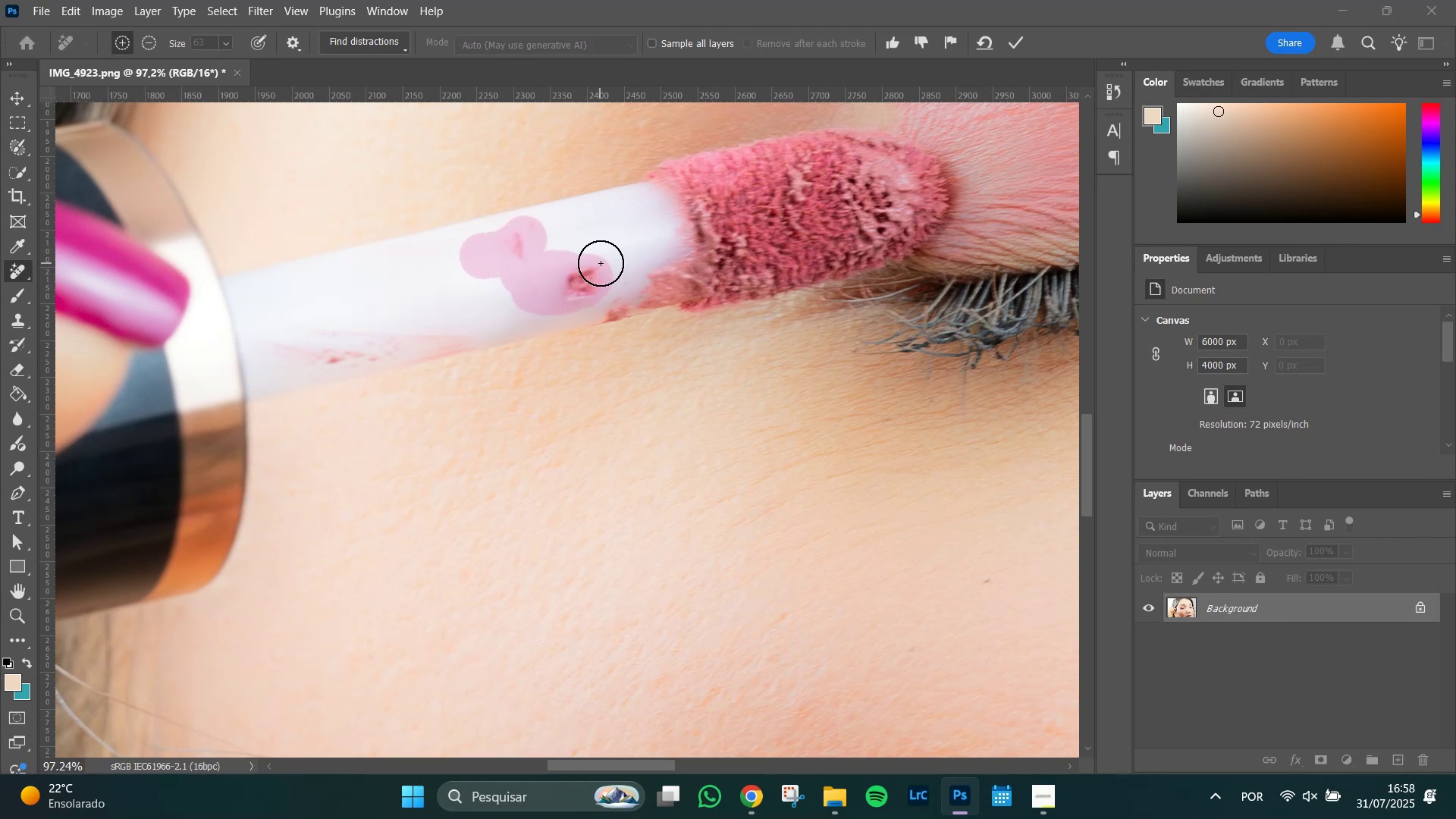 
left_click_drag(start_coordinate=[278, 341], to_coordinate=[462, 319])
 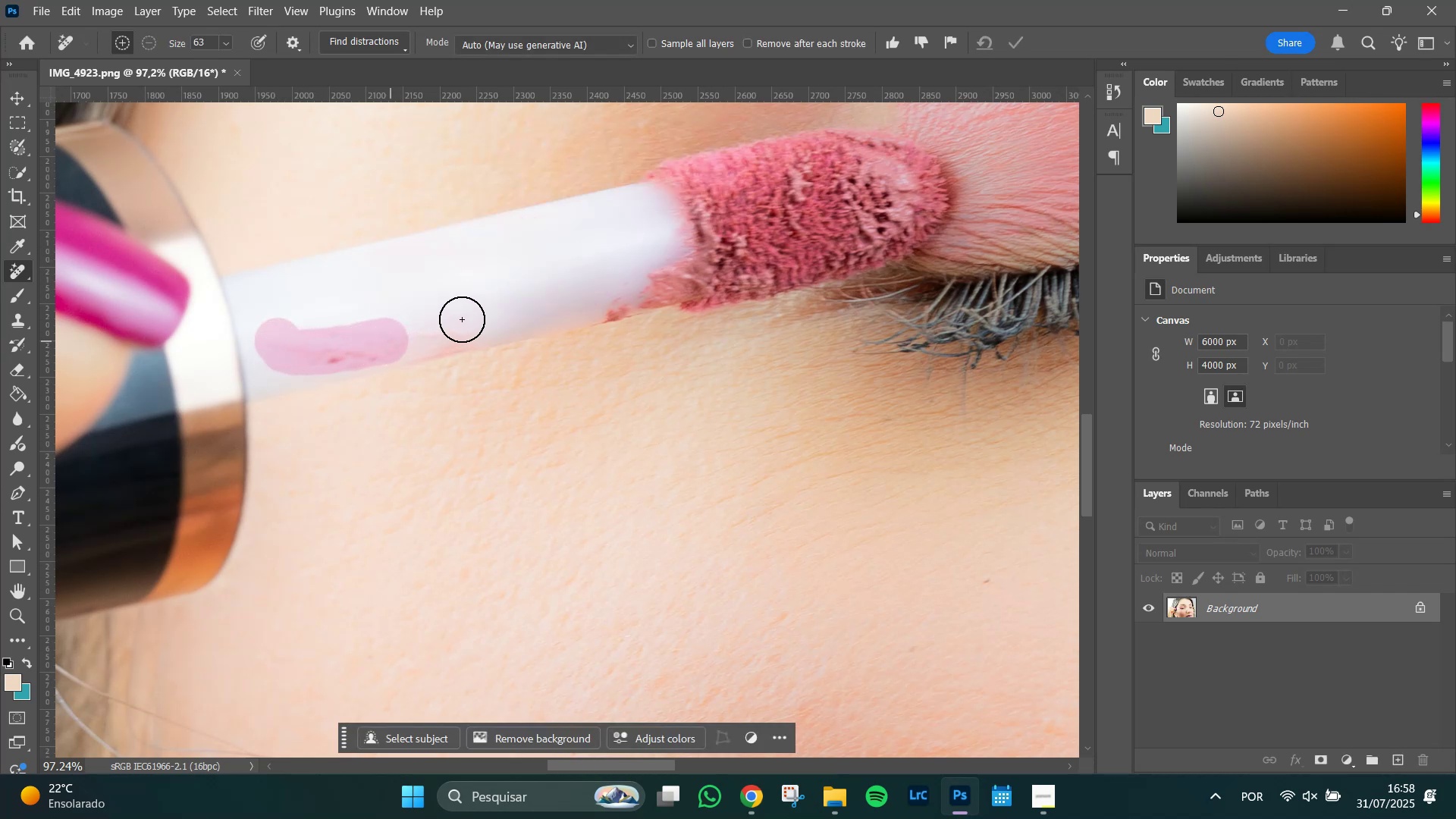 
left_click_drag(start_coordinate=[462, 319], to_coordinate=[466, 320])
 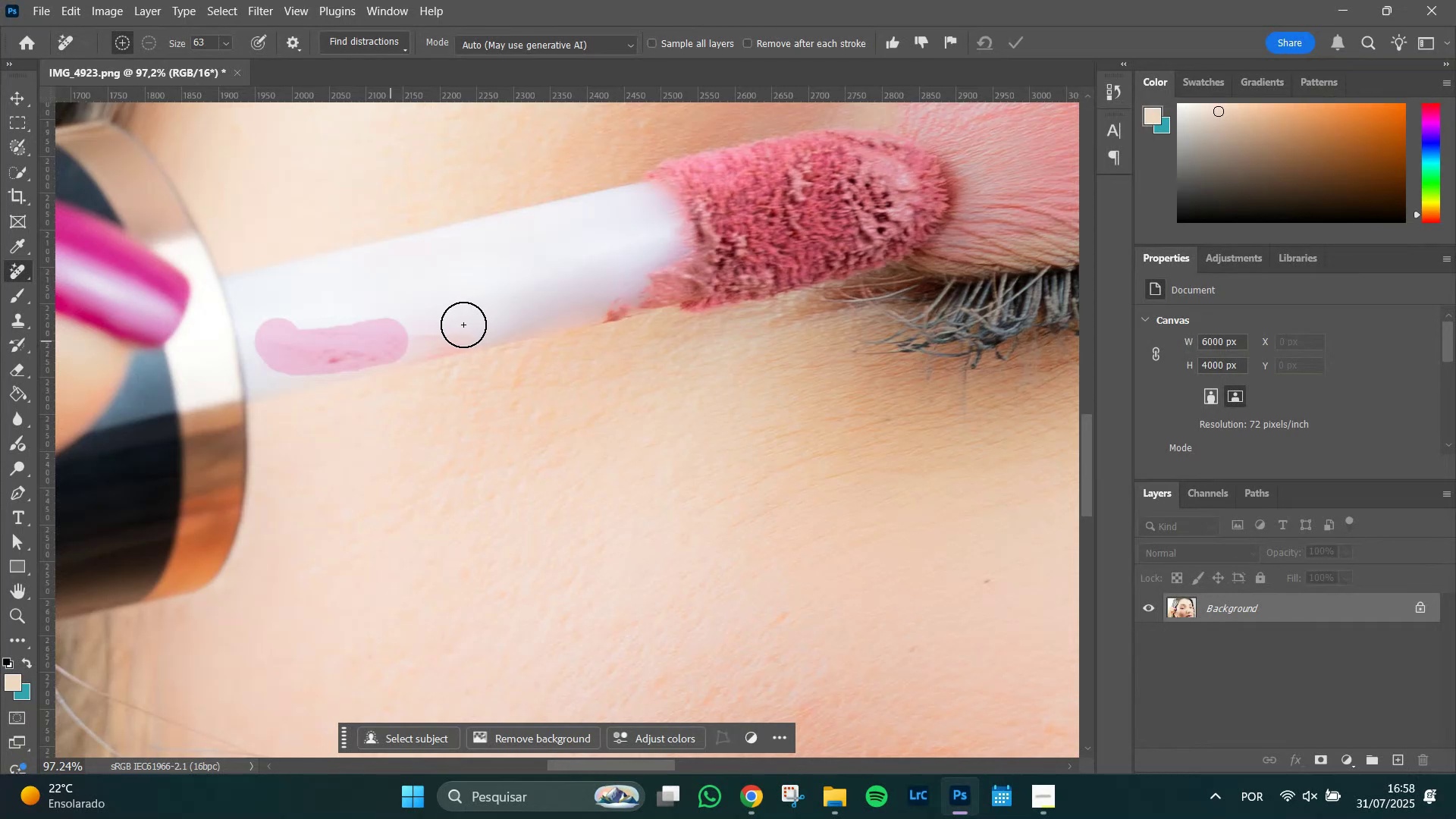 
wait(8.92)
 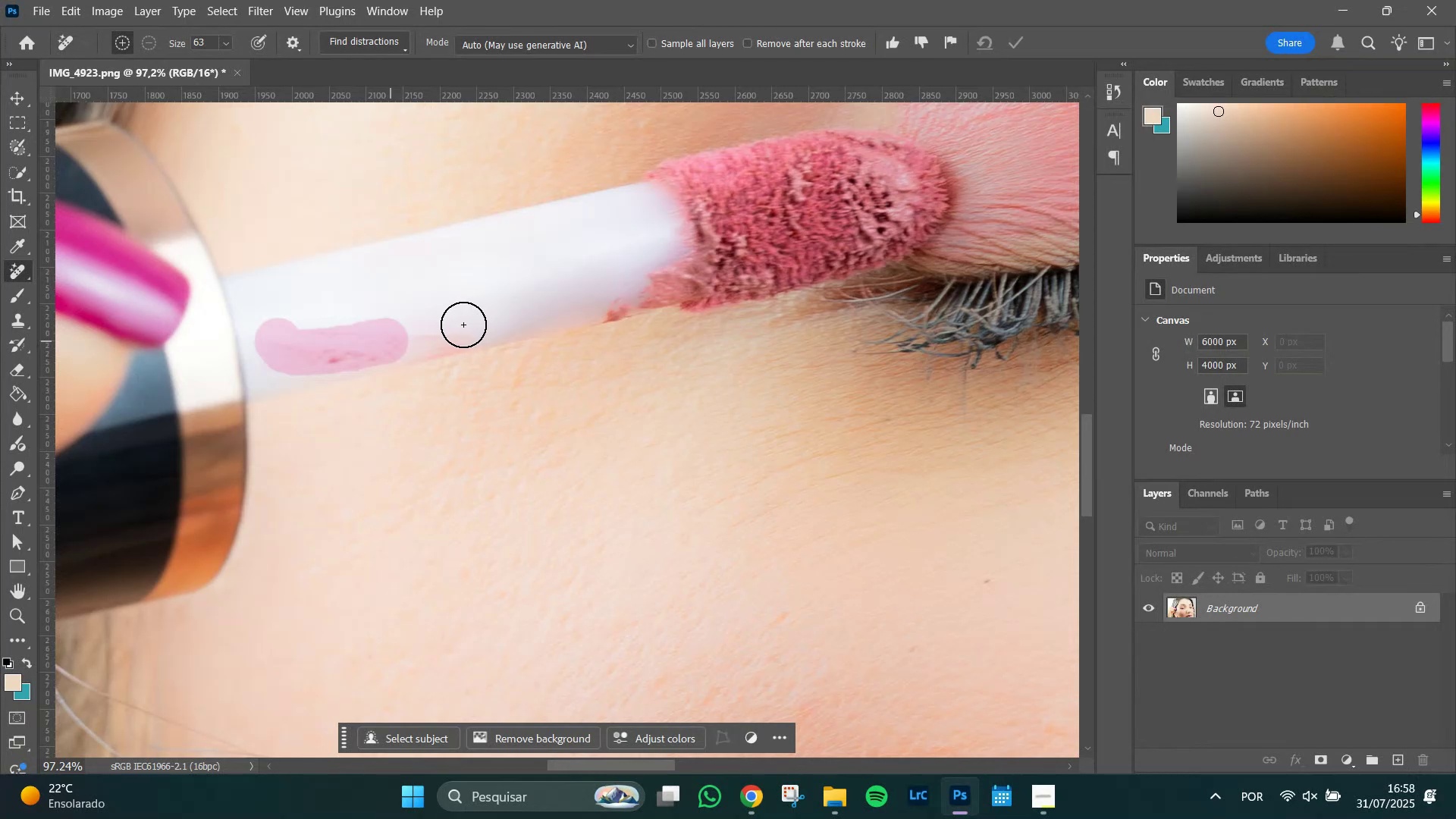 
left_click_drag(start_coordinate=[404, 338], to_coordinate=[460, 328])
 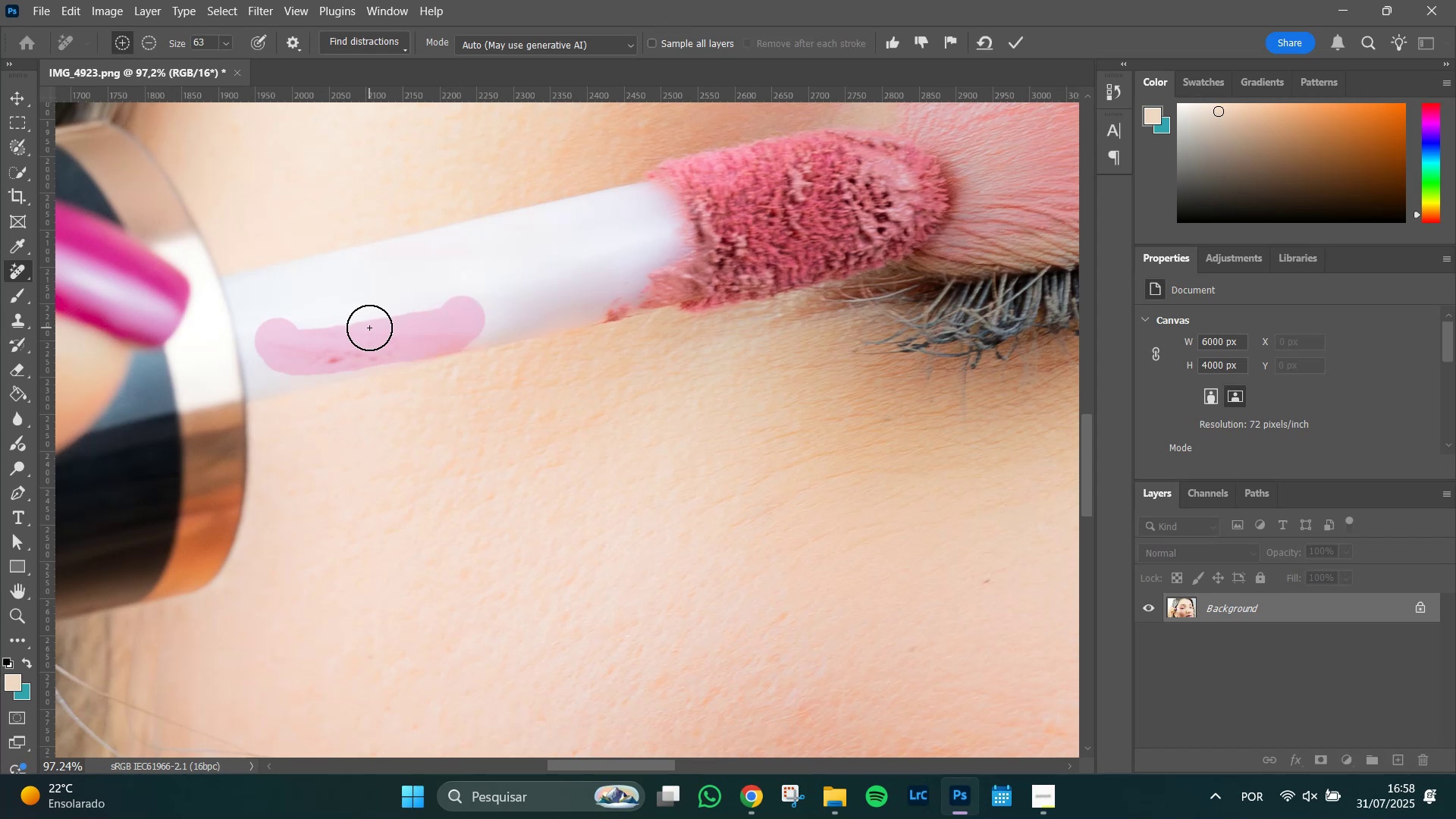 
wait(14.7)
 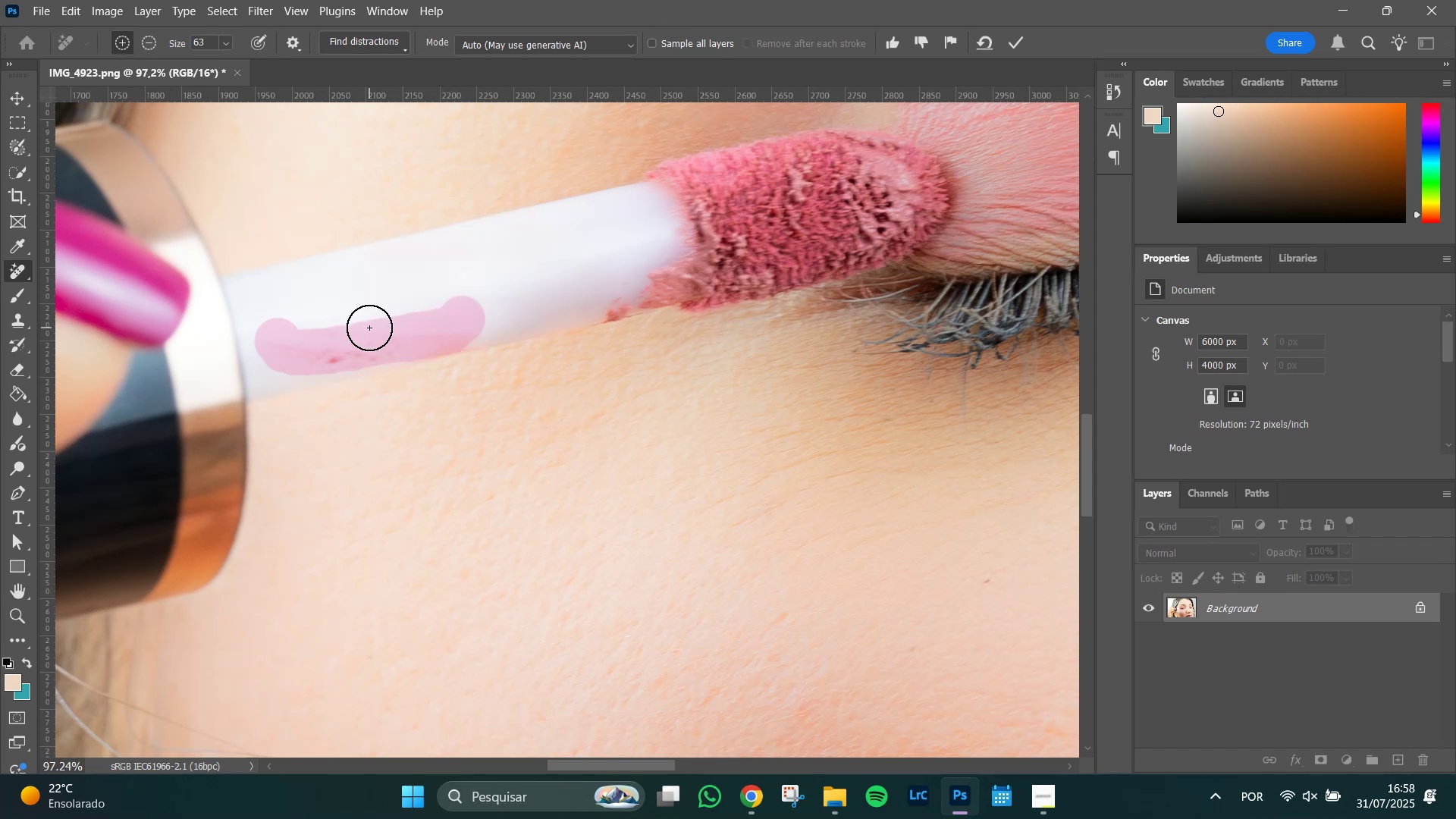 
left_click([1017, 42])
 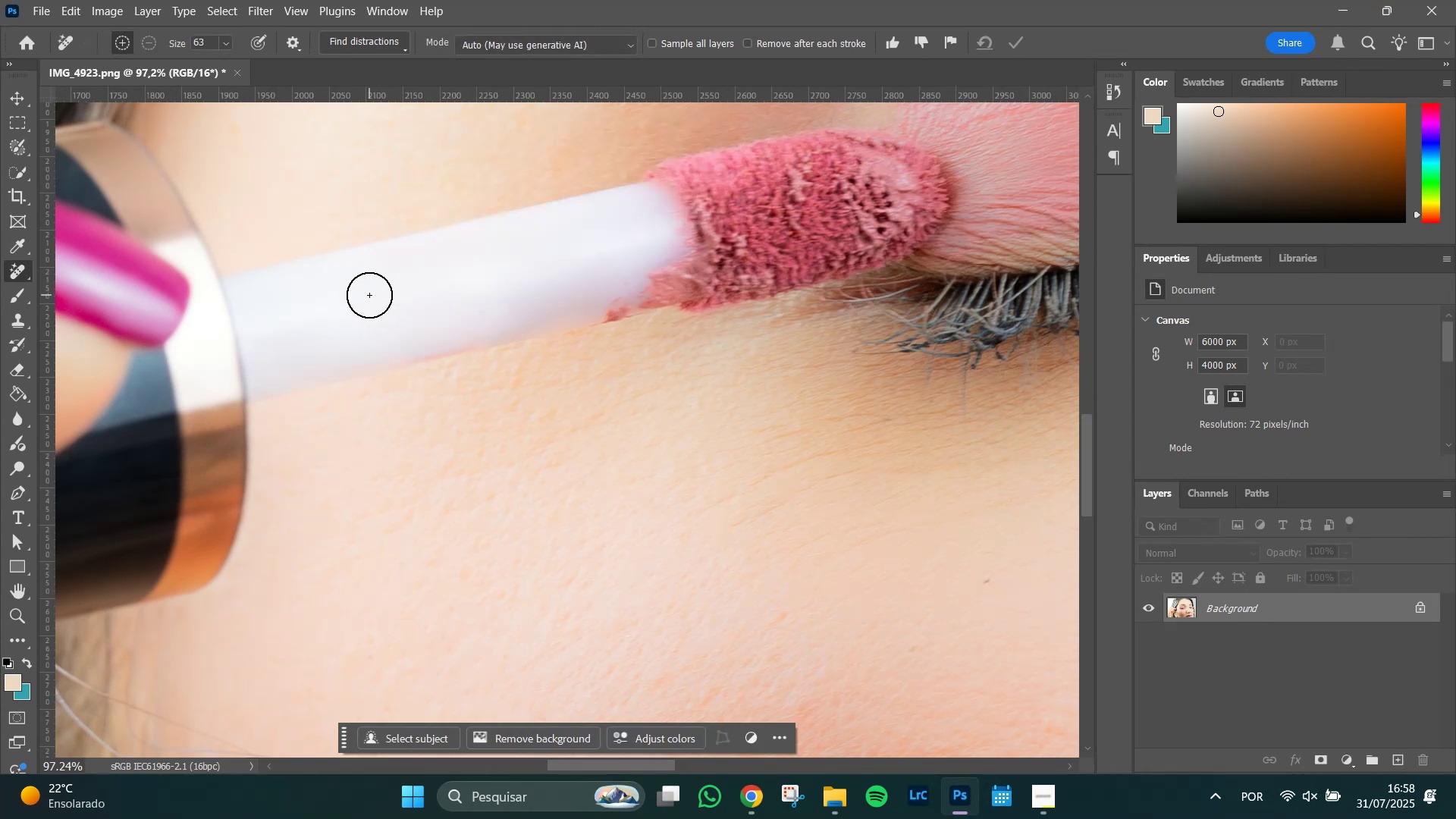 
wait(5.23)
 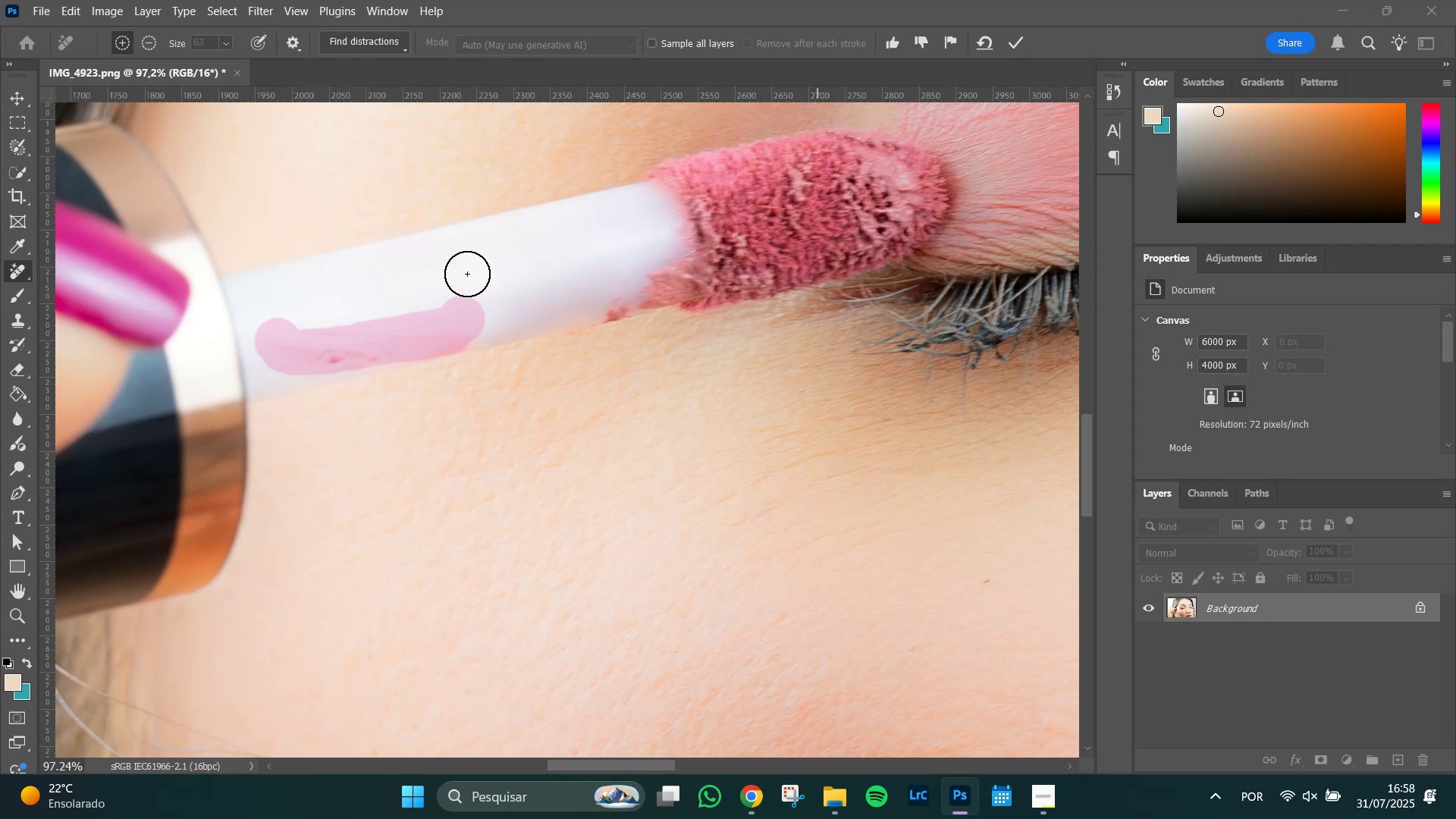 
hold_key(key=Space, duration=1.51)
 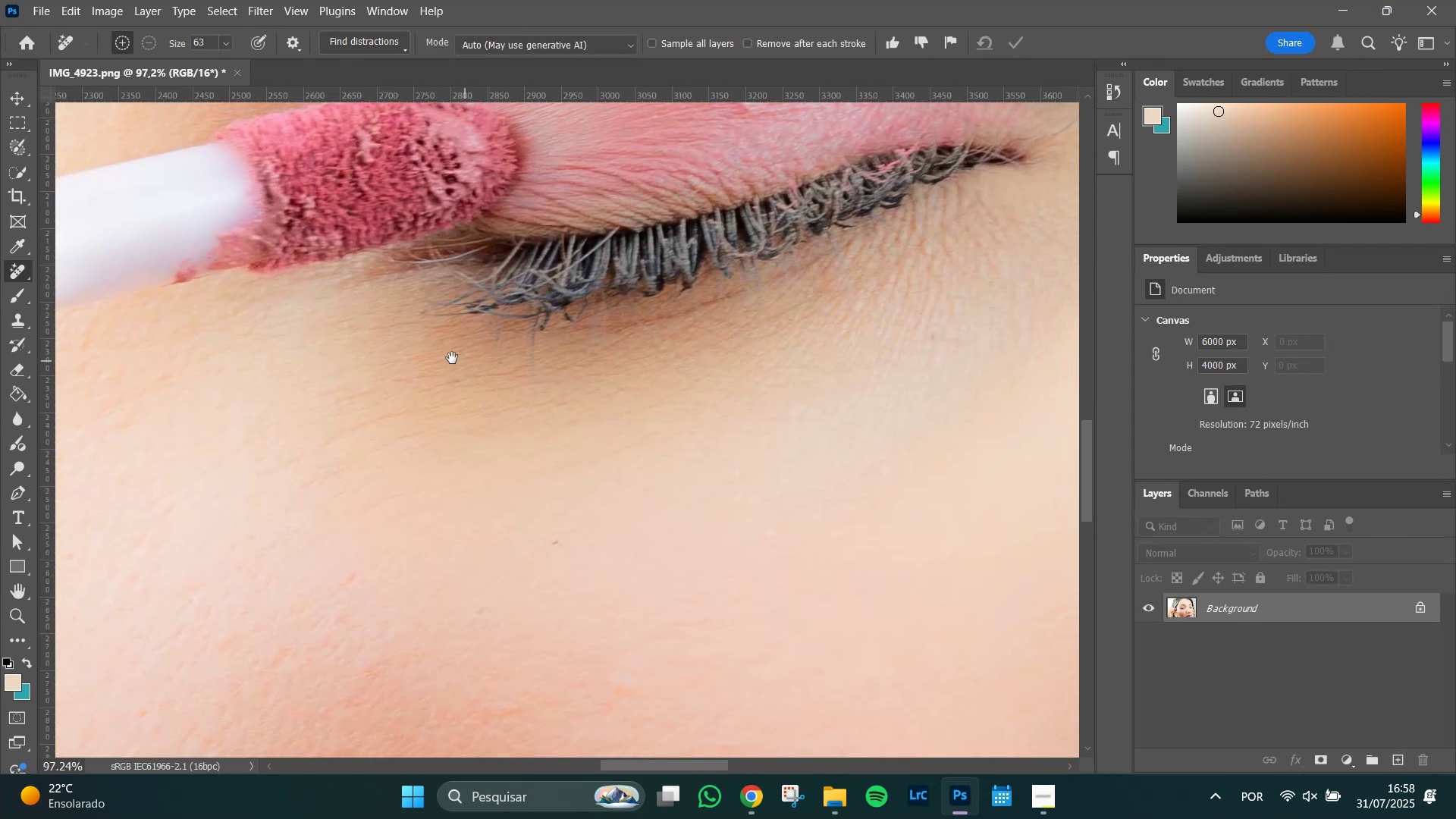 
left_click_drag(start_coordinate=[901, 400], to_coordinate=[378, 328])
 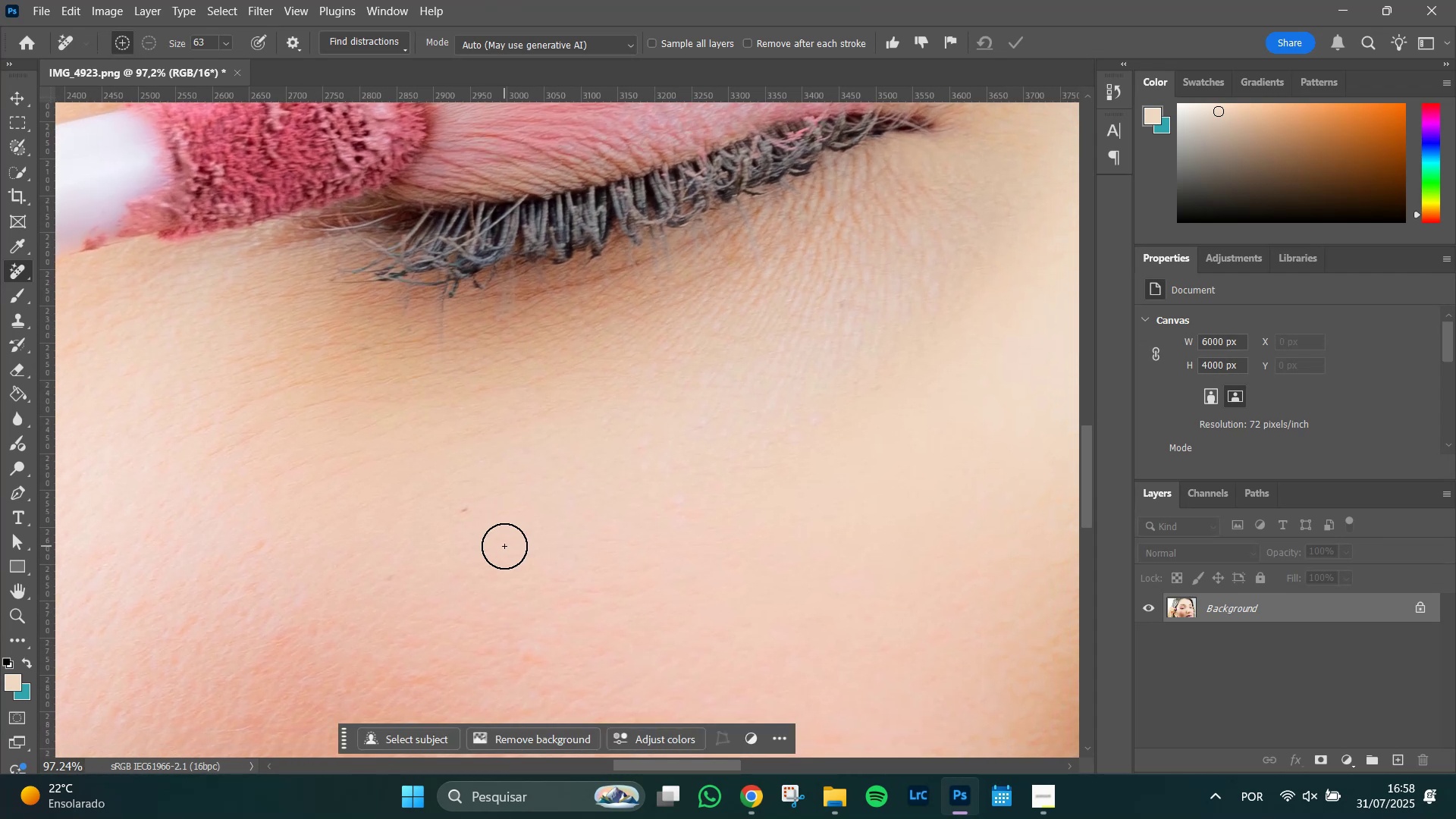 
hold_key(key=Space, duration=1.44)
 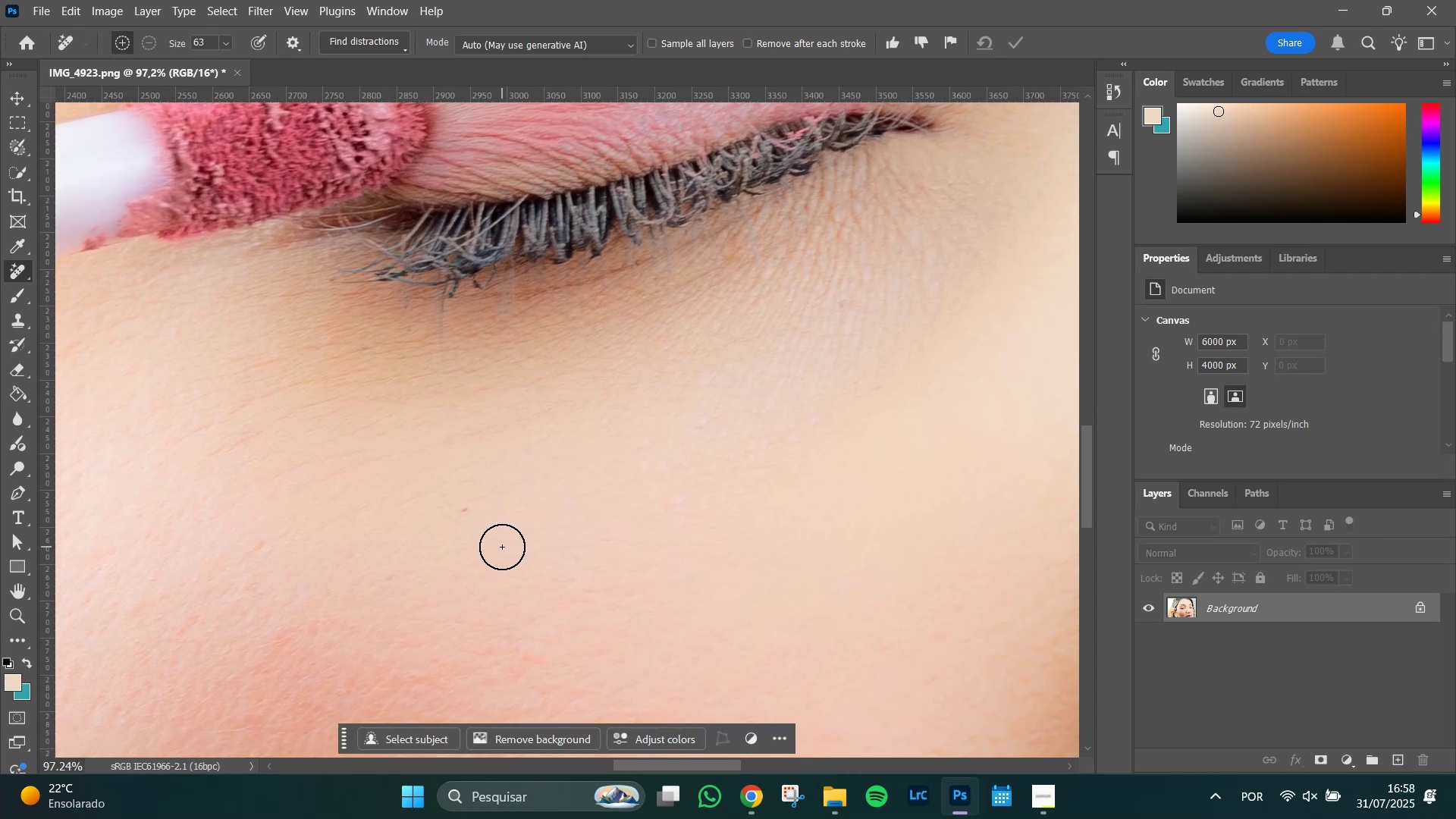 
hold_key(key=AltLeft, duration=1.41)
 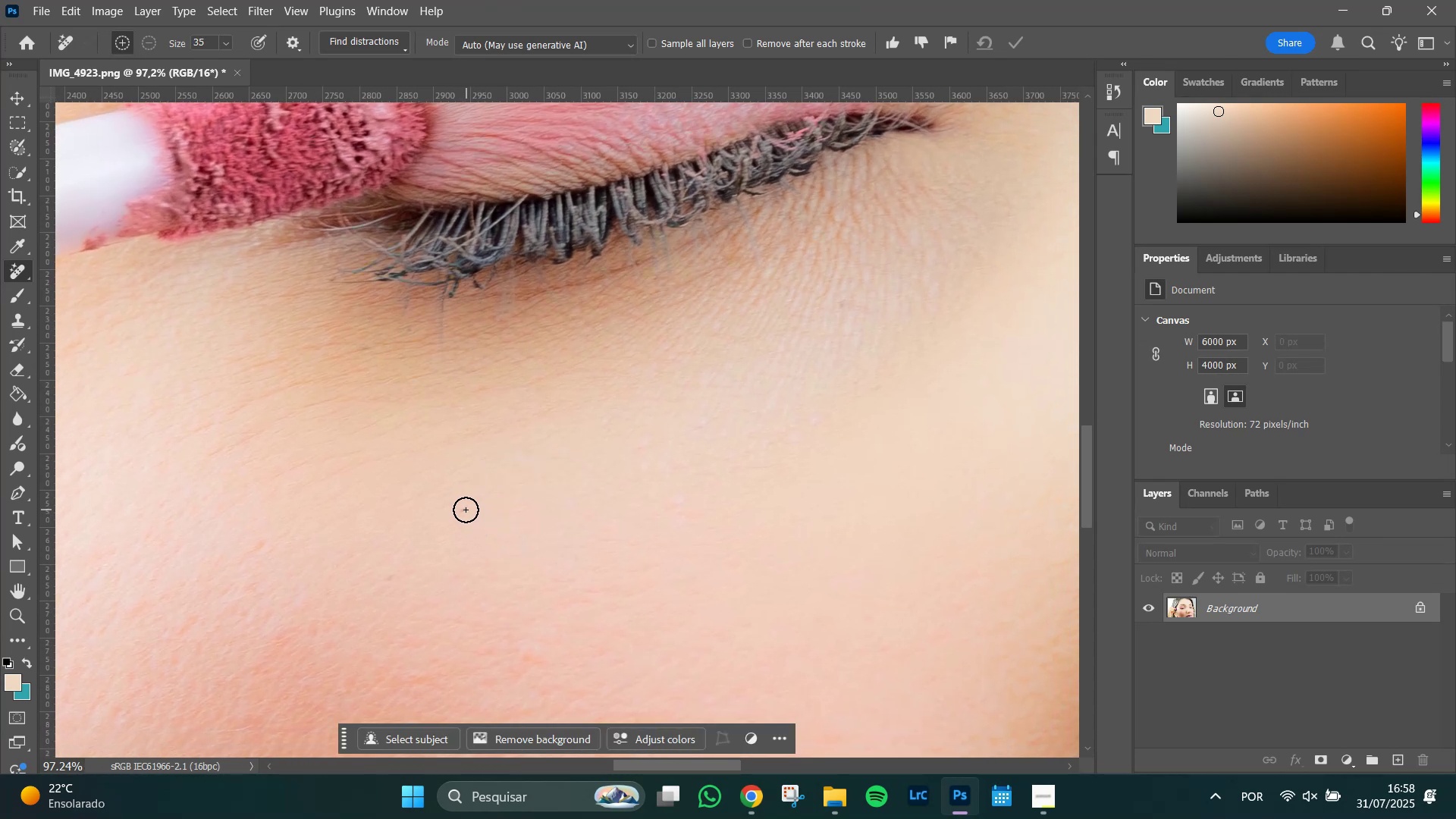 
left_click_drag(start_coordinate=[463, 510], to_coordinate=[470, 502])
 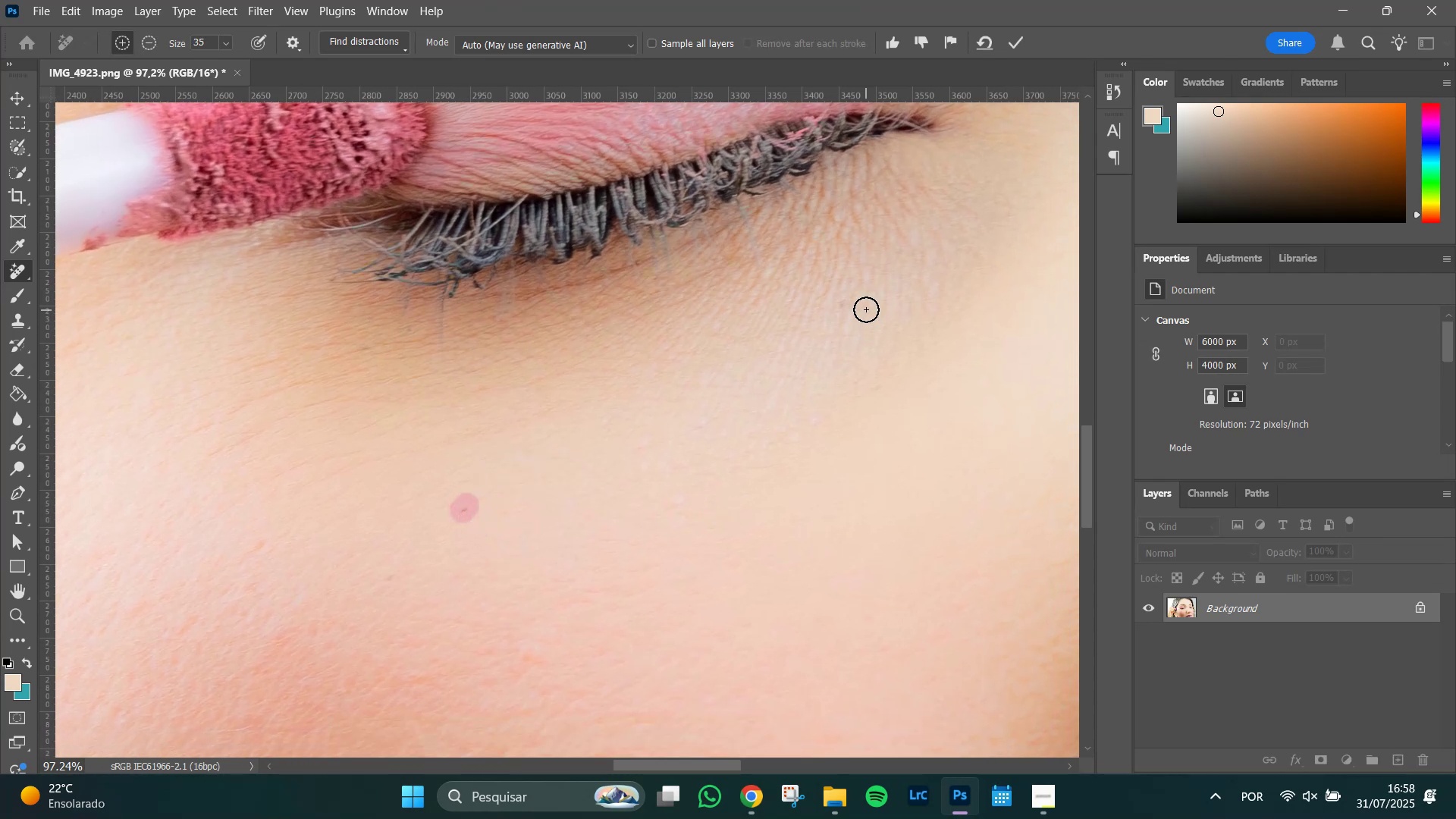 
left_click_drag(start_coordinate=[837, 302], to_coordinate=[870, 310])
 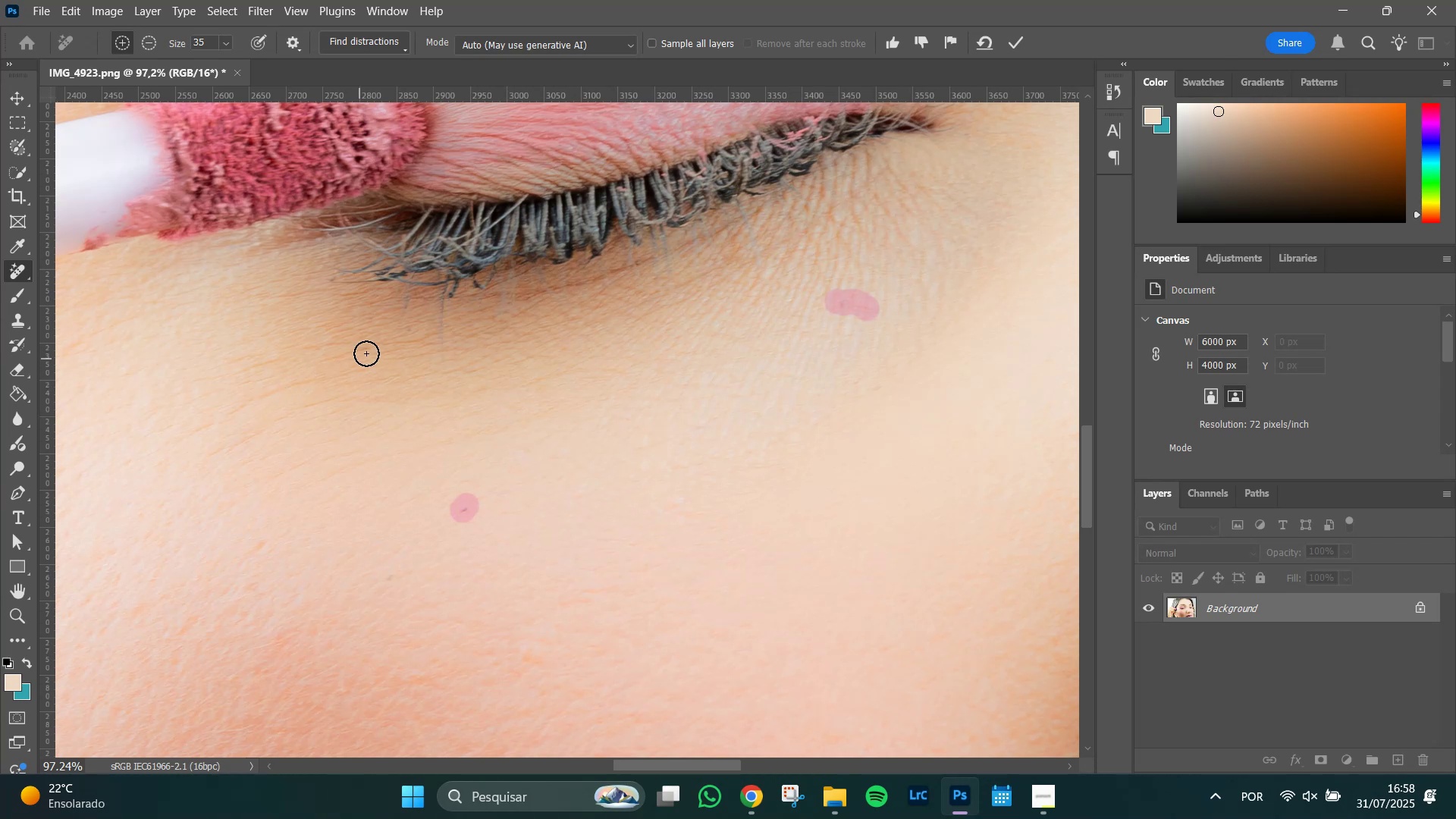 
left_click([370, 350])
 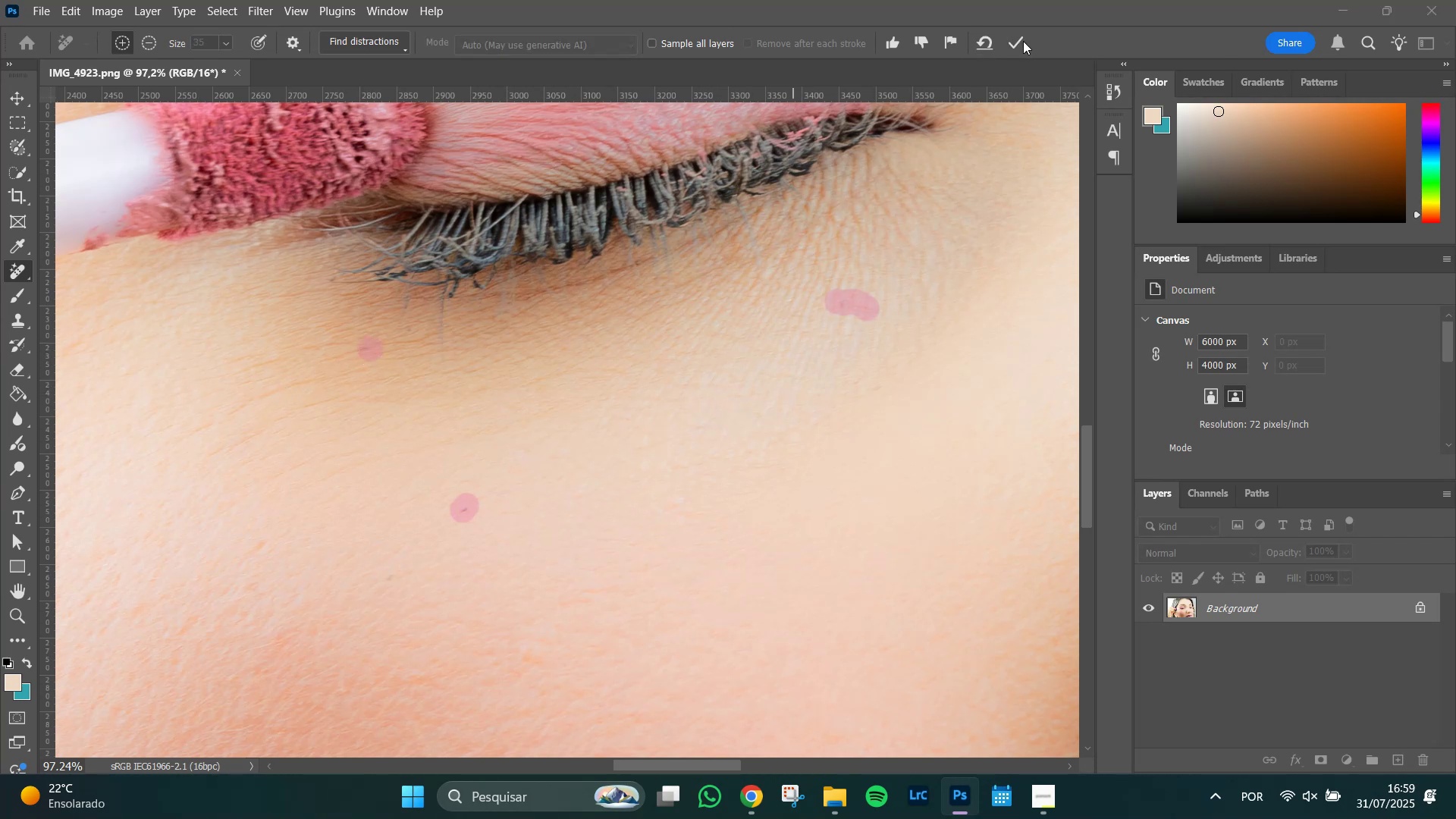 
wait(12.38)
 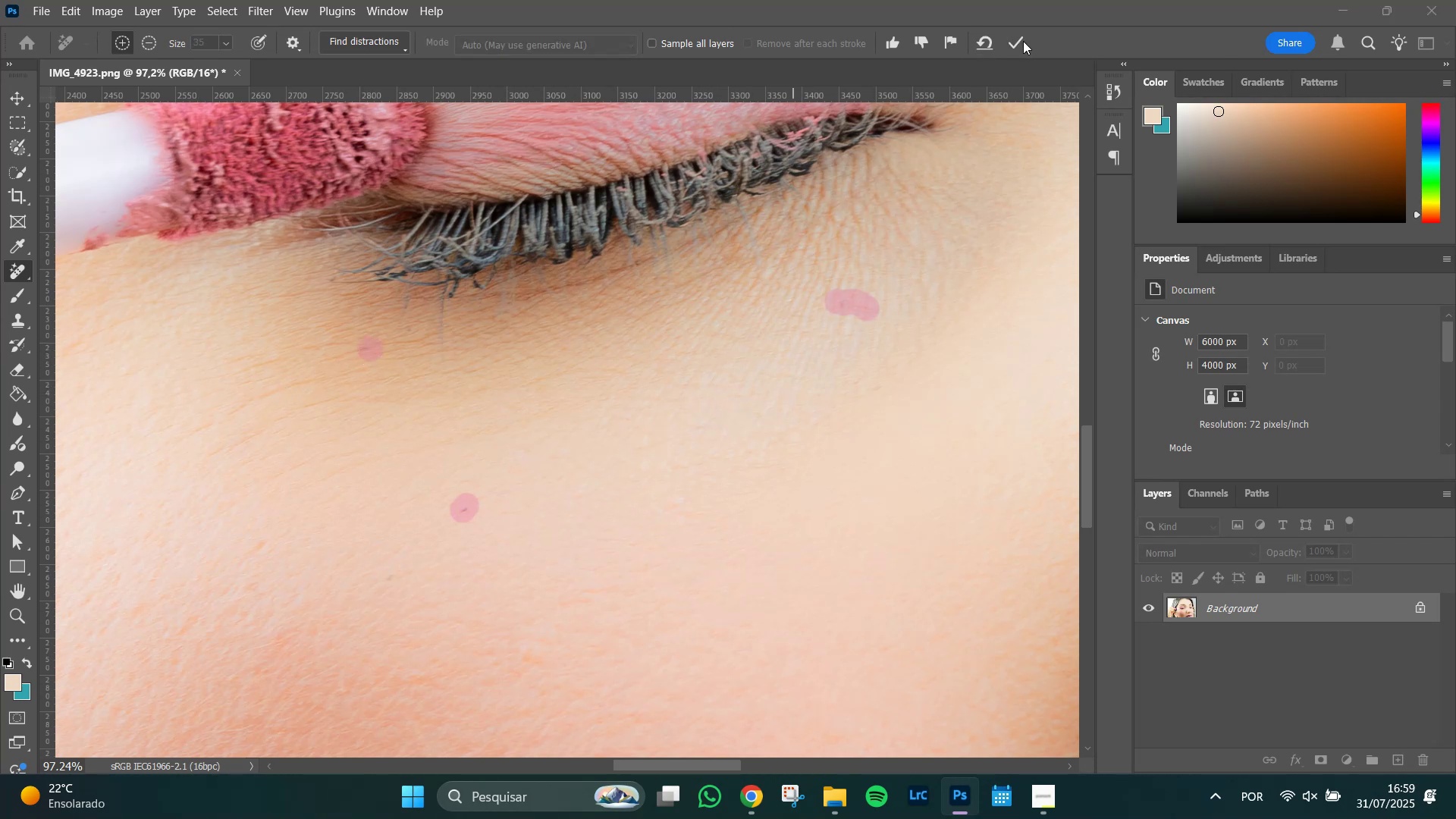 
hold_key(key=AltLeft, duration=0.6)
scroll: coordinate [711, 352], scroll_direction: down, amount: 2.0
 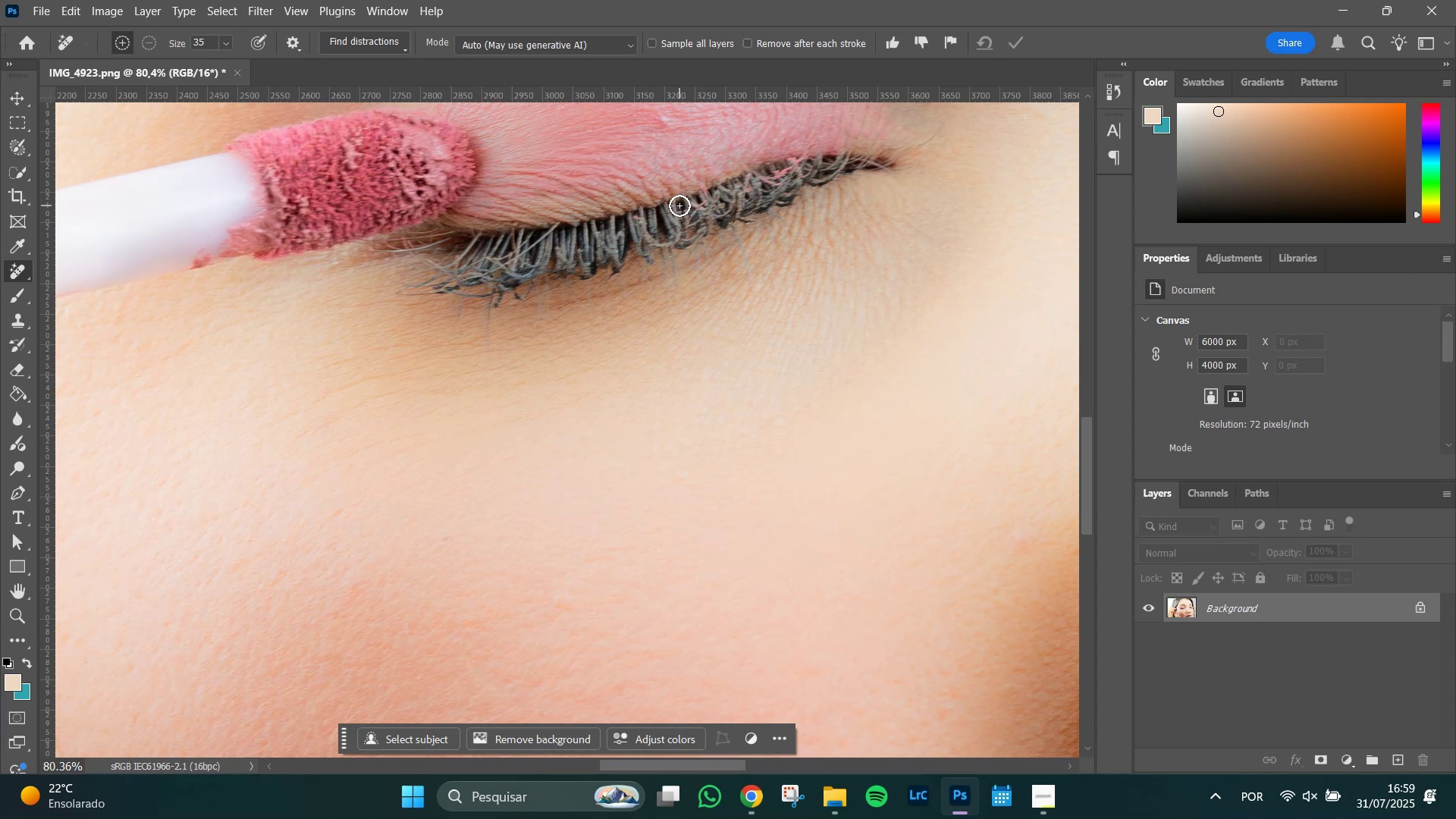 
wait(19.83)
 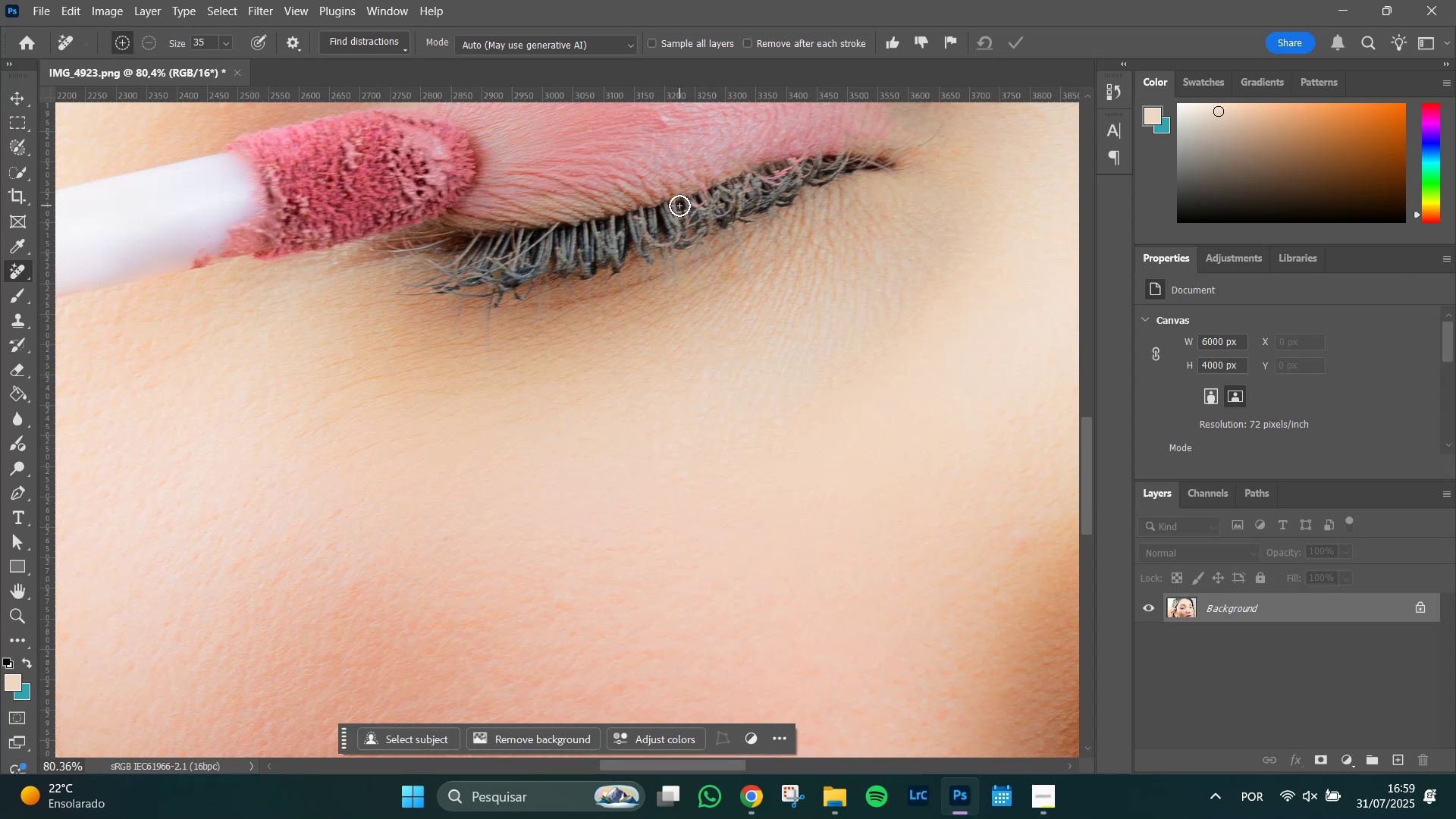 
hold_key(key=AltLeft, duration=1.39)
scroll: coordinate [730, 346], scroll_direction: down, amount: 4.0
 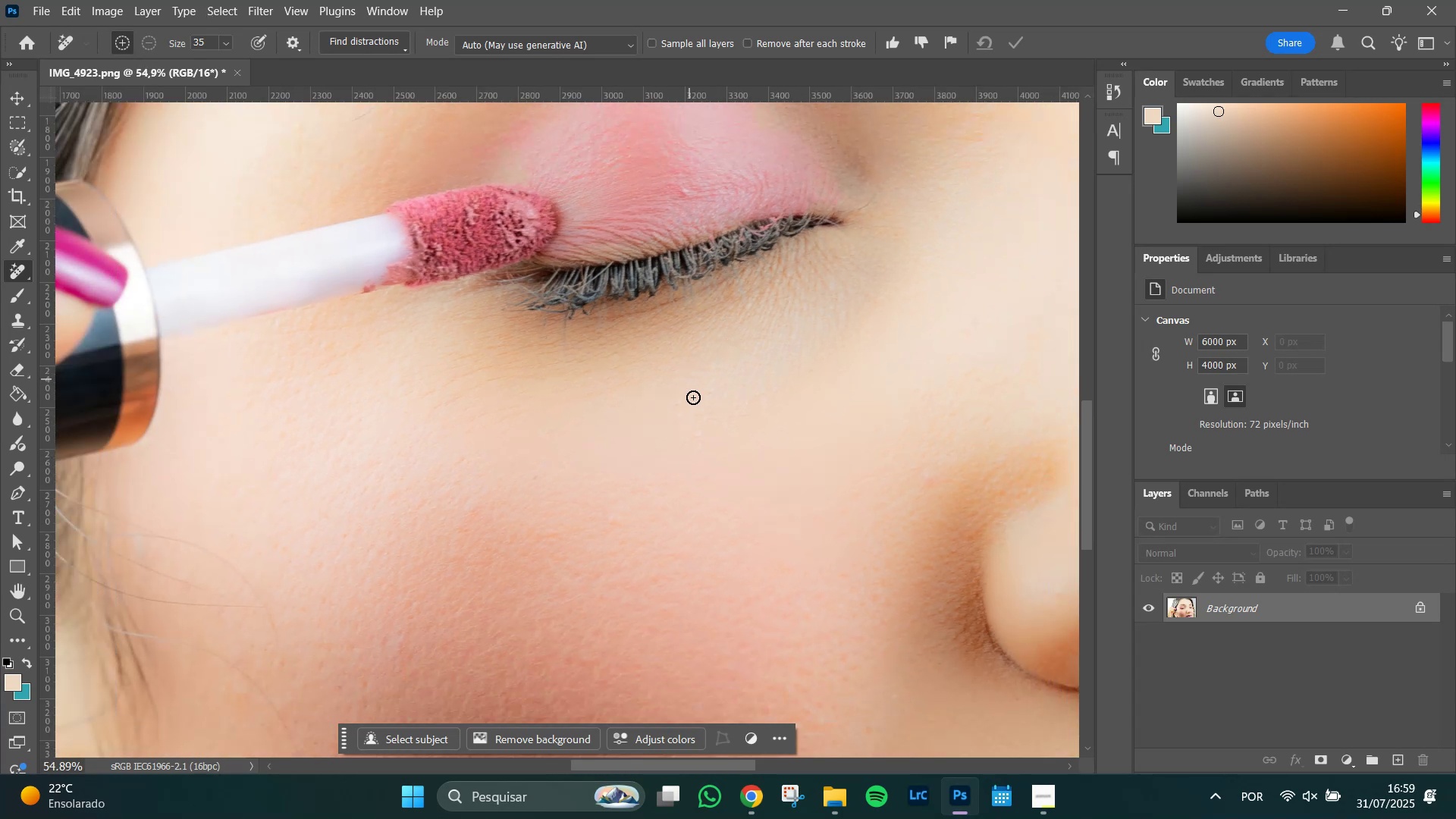 
hold_key(key=Space, duration=1.51)
 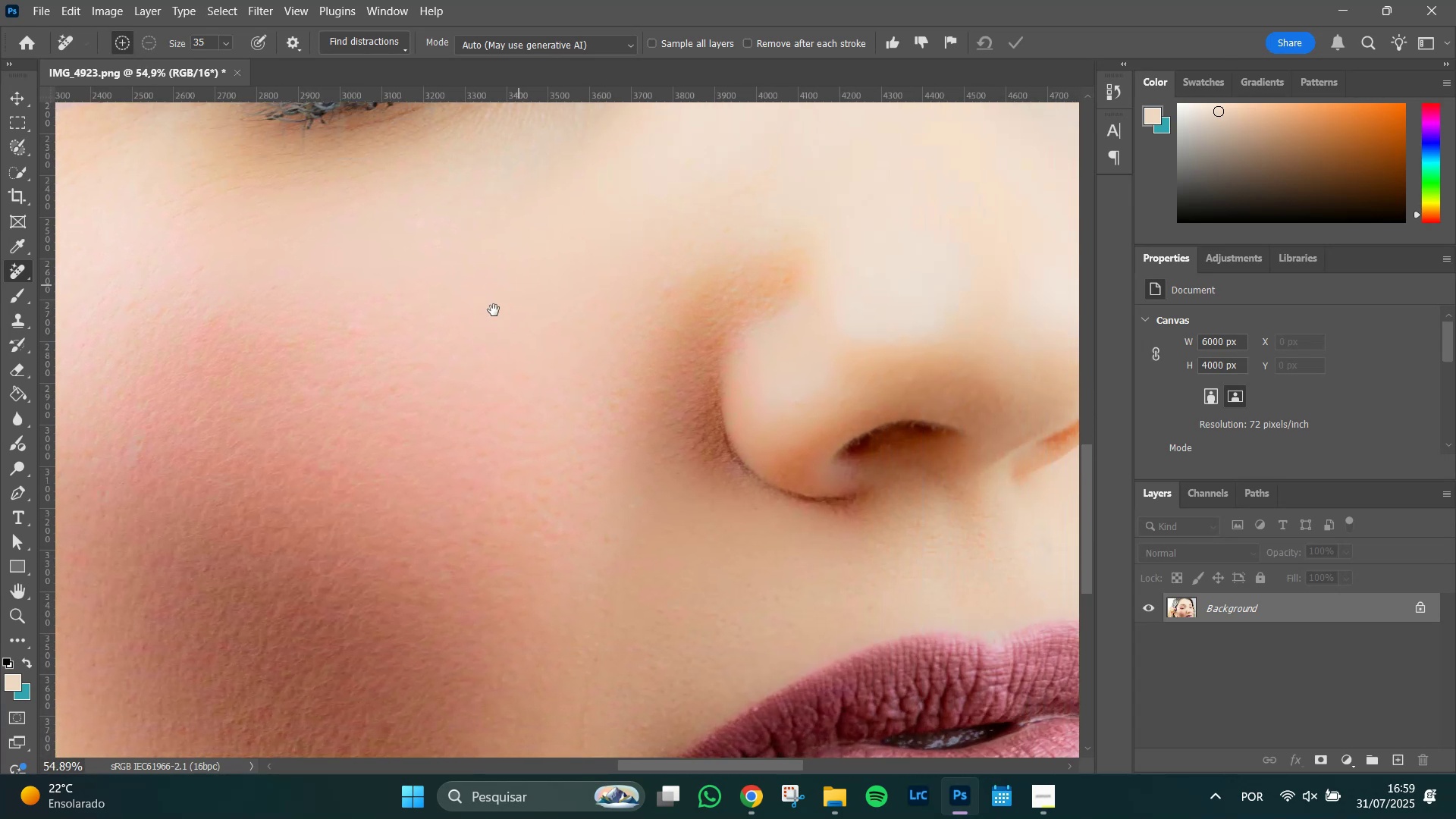 
left_click_drag(start_coordinate=[787, 470], to_coordinate=[455, 371])
 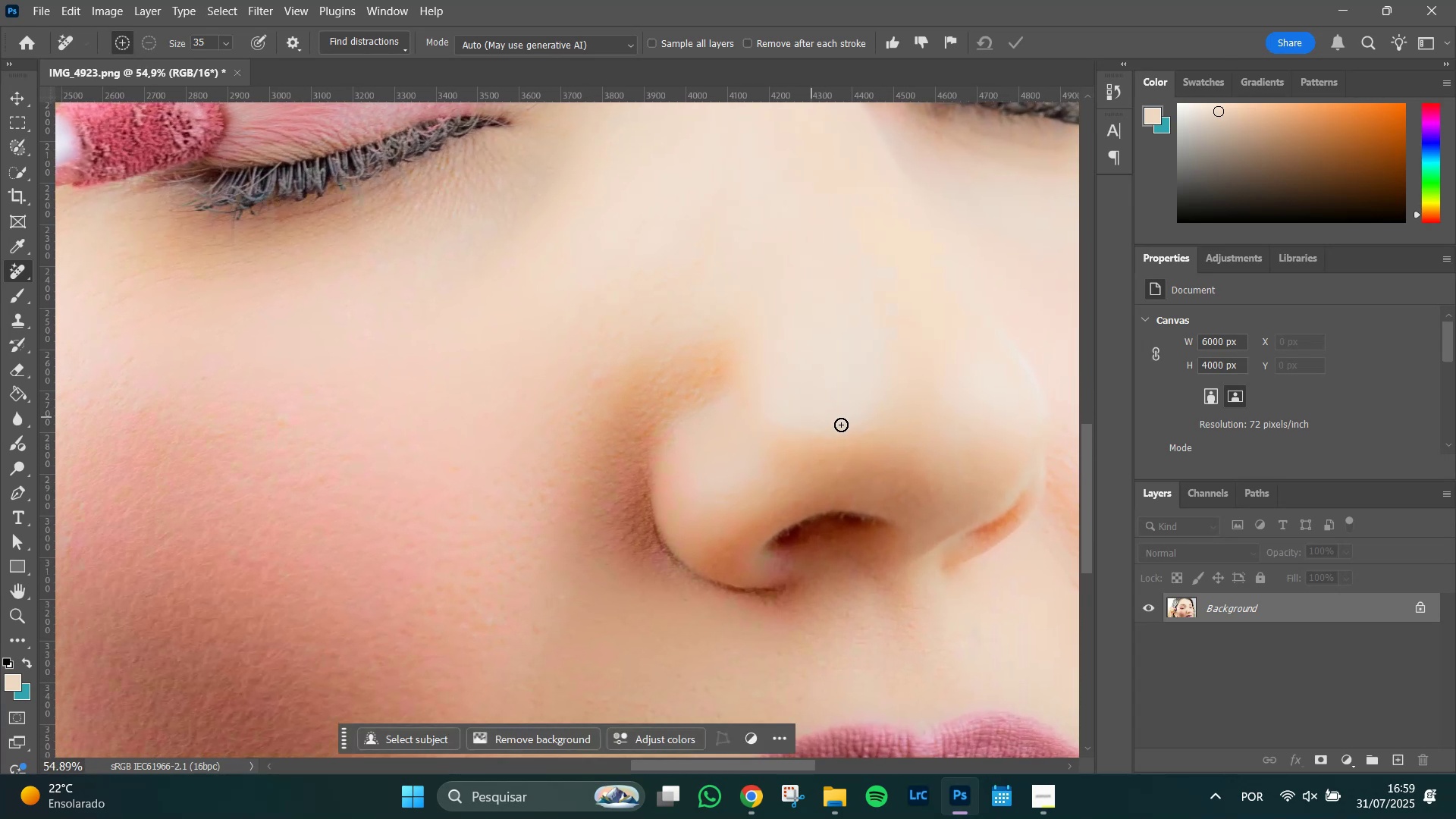 
hold_key(key=Space, duration=1.22)
 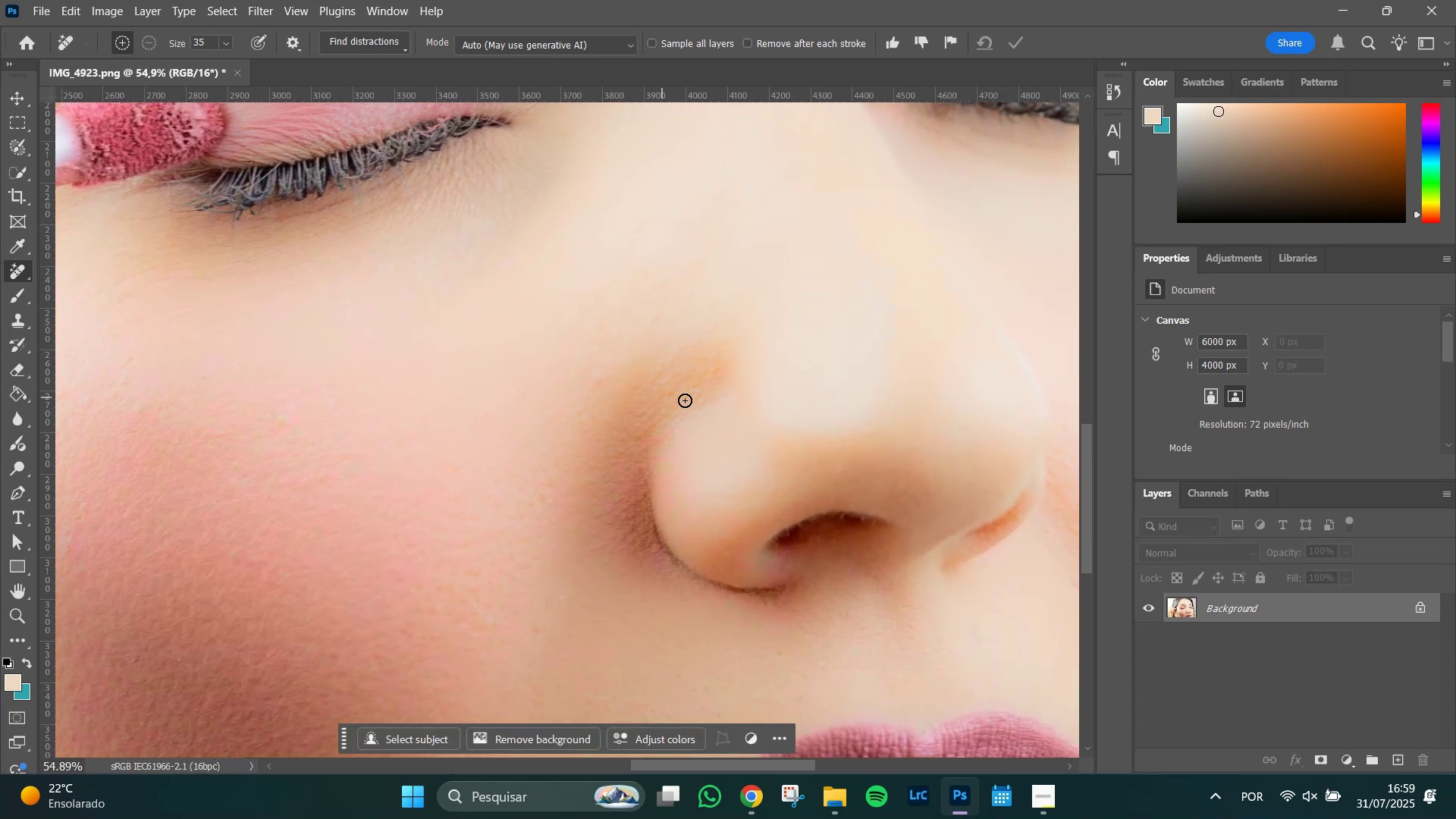 
key(Space)
 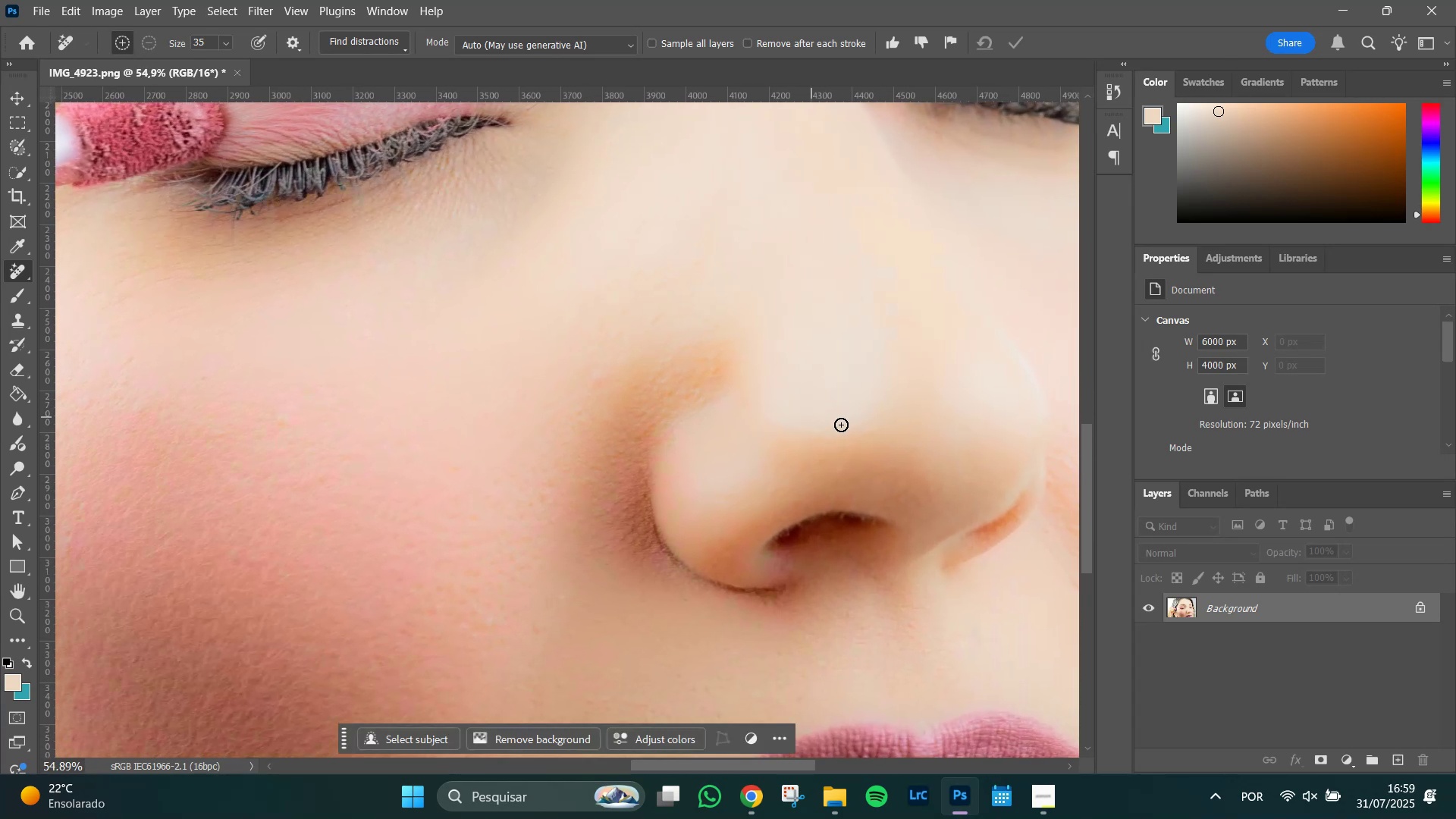 
hold_key(key=Space, duration=1.51)
 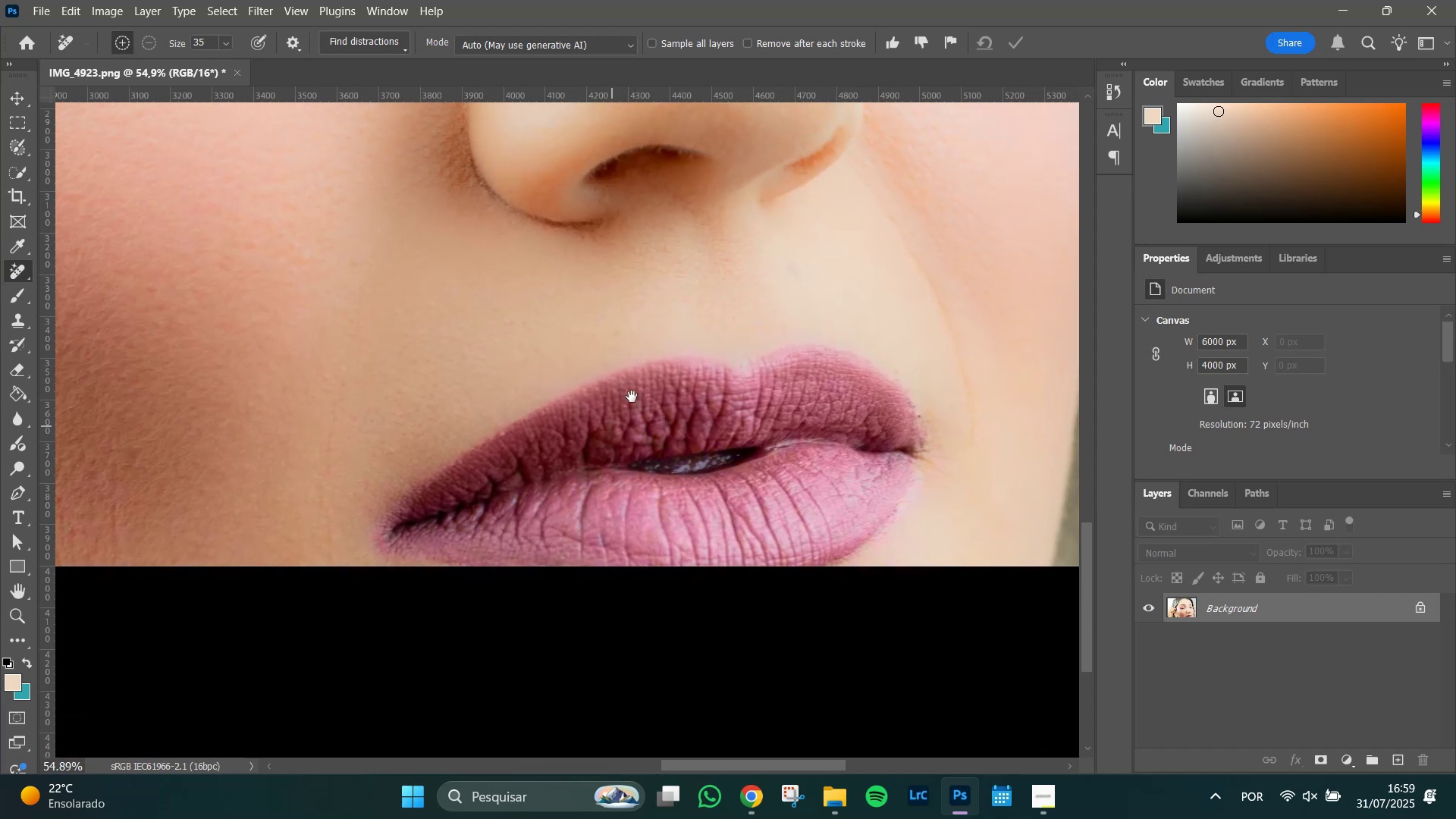 
left_click_drag(start_coordinate=[817, 515], to_coordinate=[784, 259])
 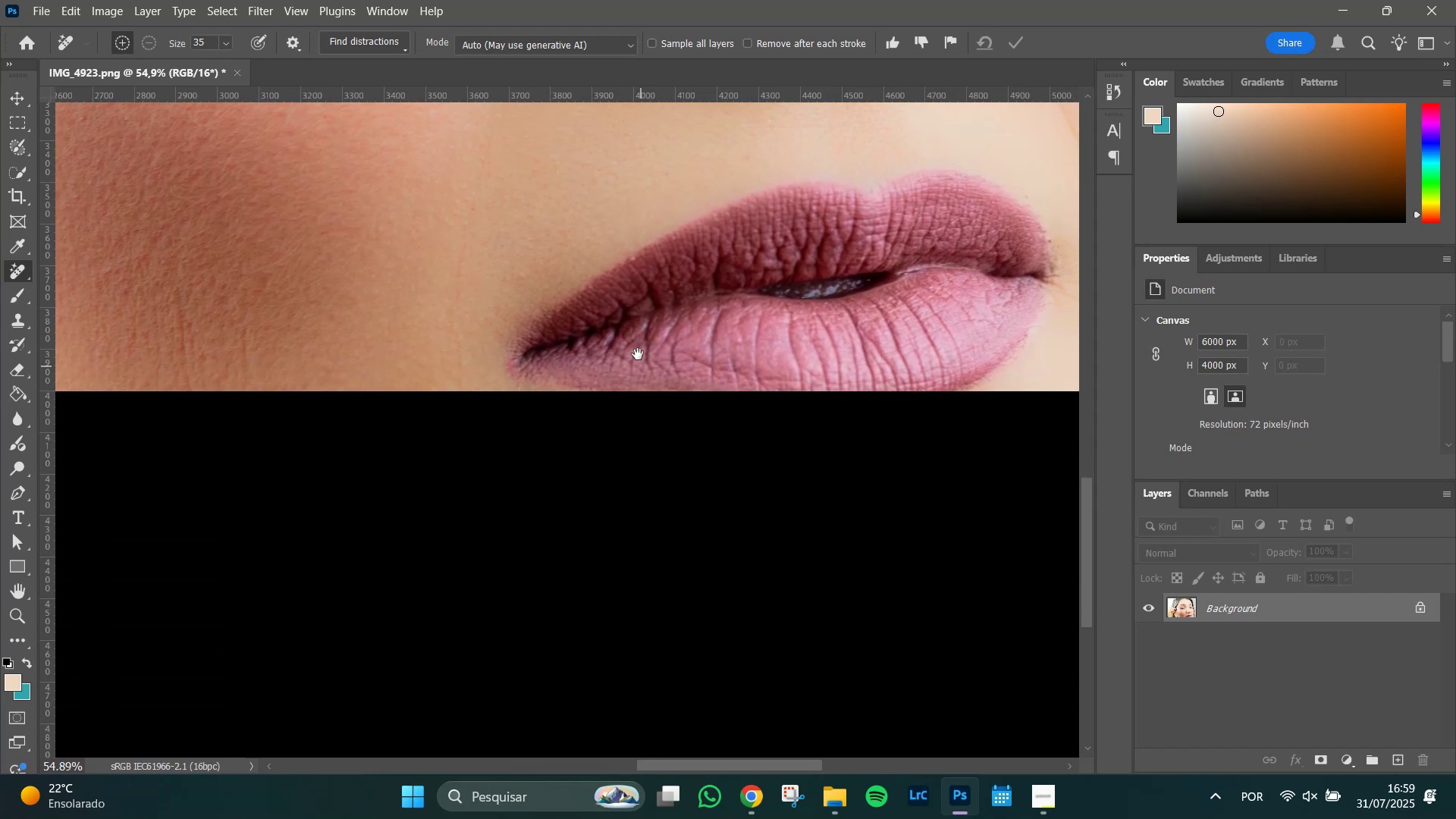 
left_click_drag(start_coordinate=[695, 295], to_coordinate=[587, 491])
 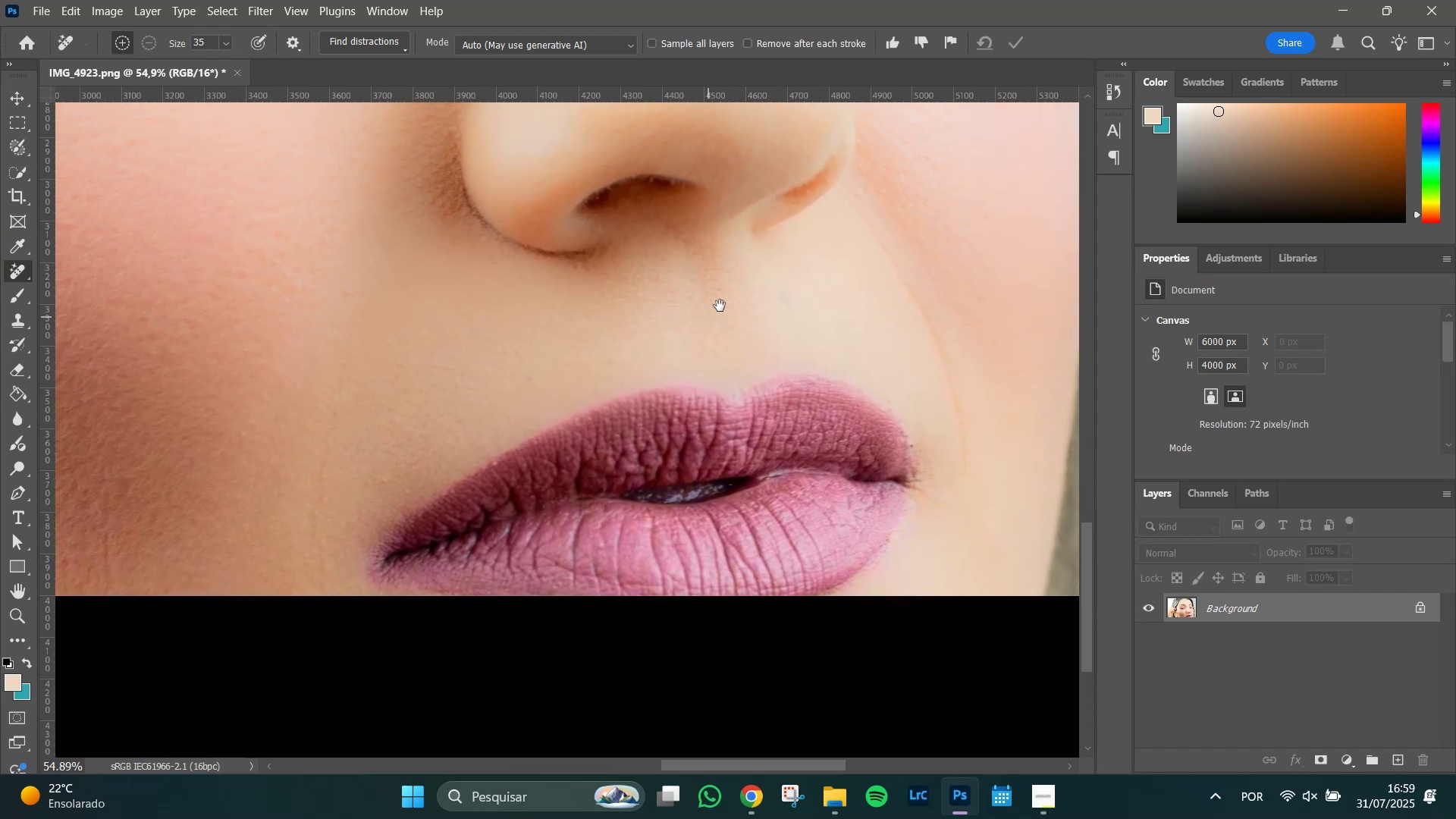 
hold_key(key=Space, duration=1.51)
 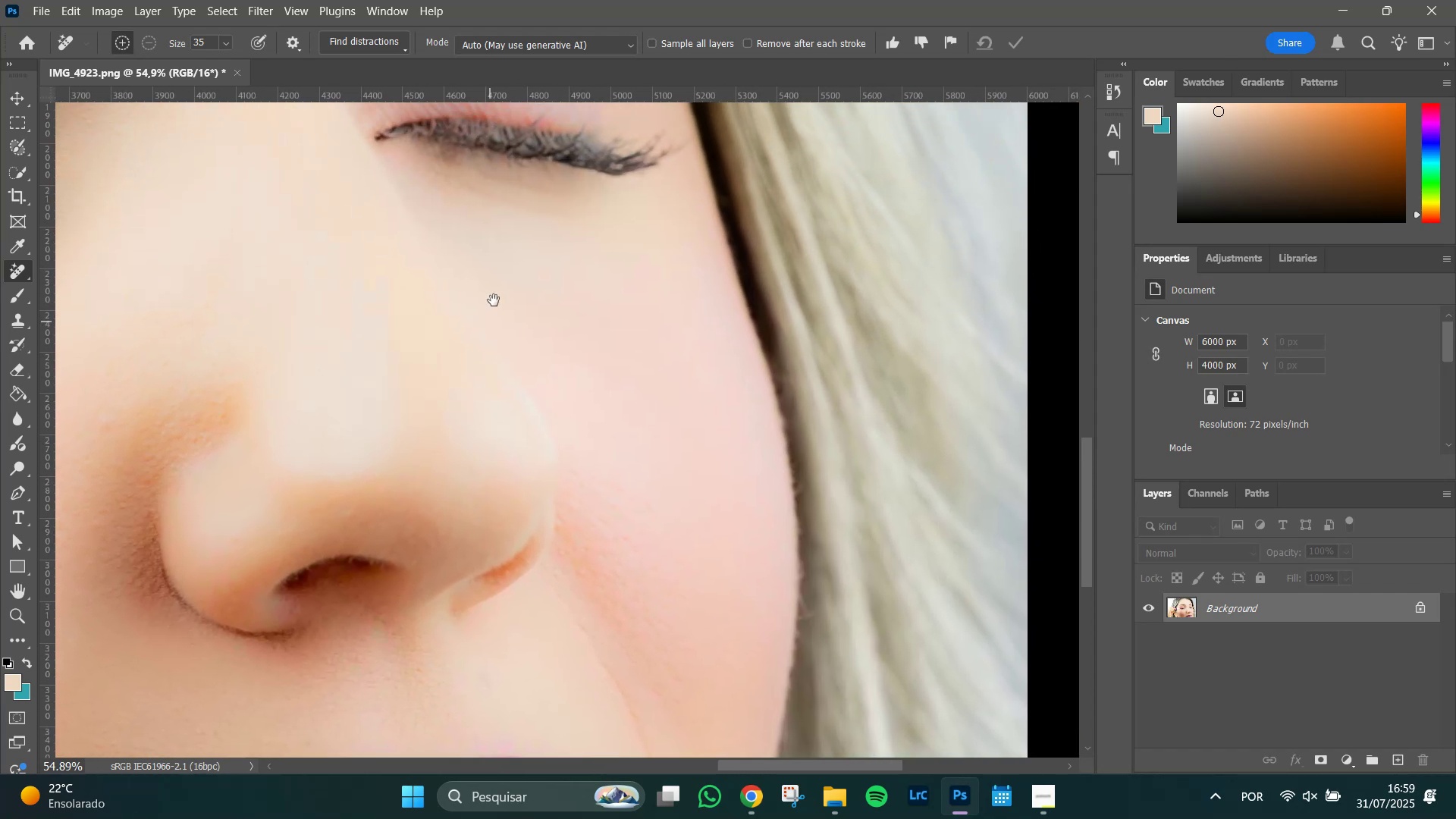 
left_click_drag(start_coordinate=[720, 306], to_coordinate=[434, 566])
 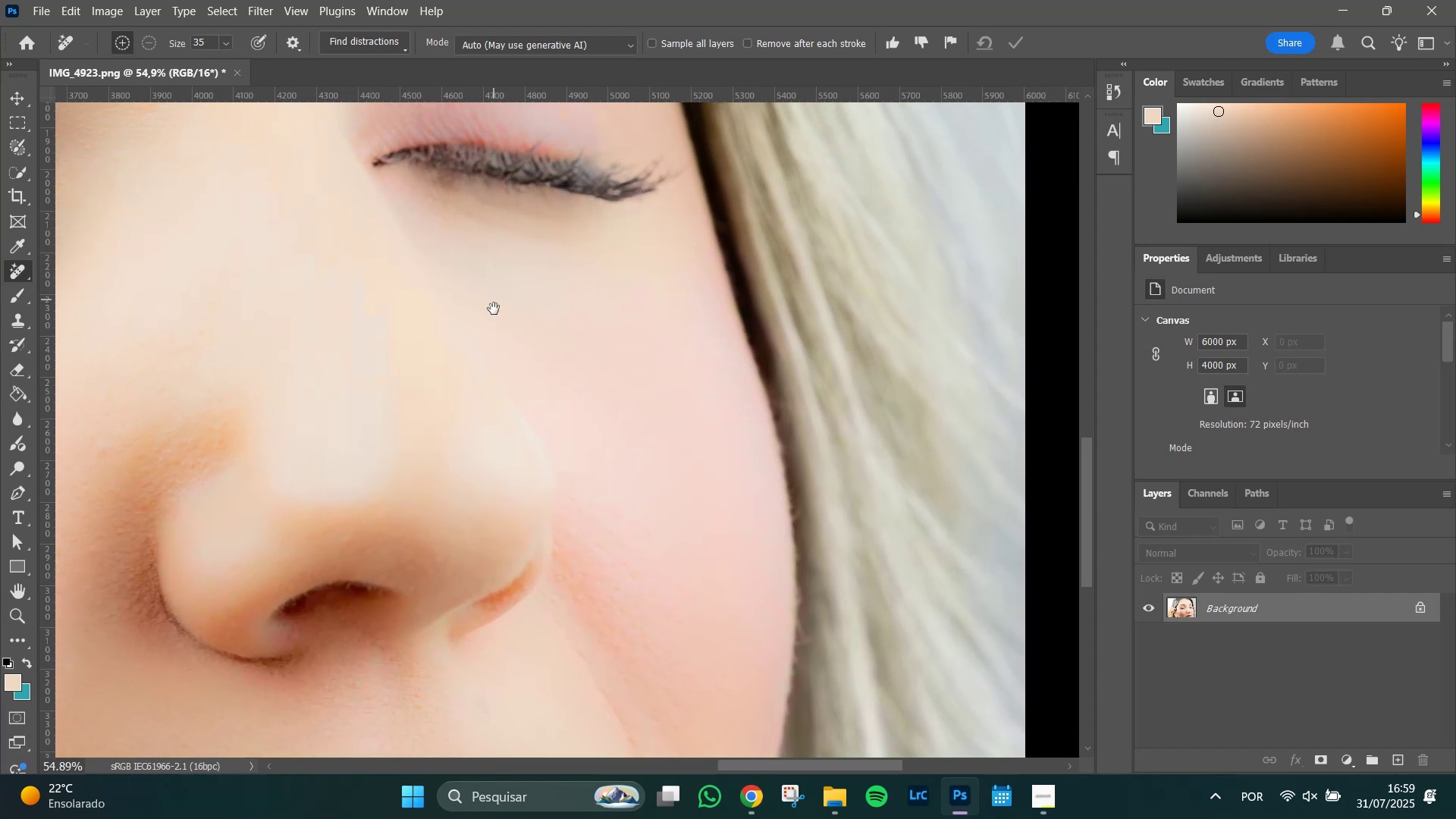 
hold_key(key=Space, duration=1.51)
 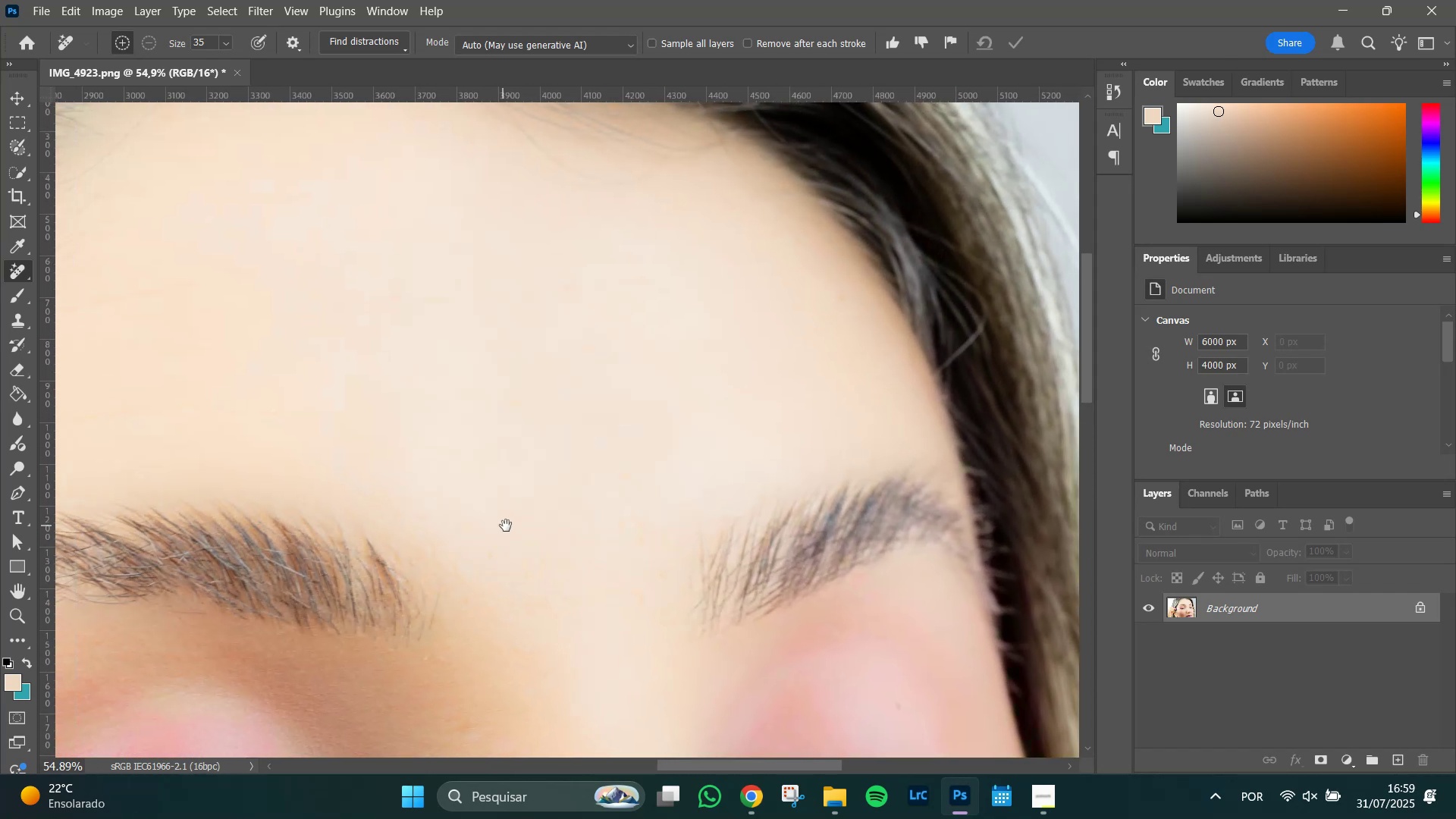 
left_click_drag(start_coordinate=[494, 300], to_coordinate=[584, 617])
 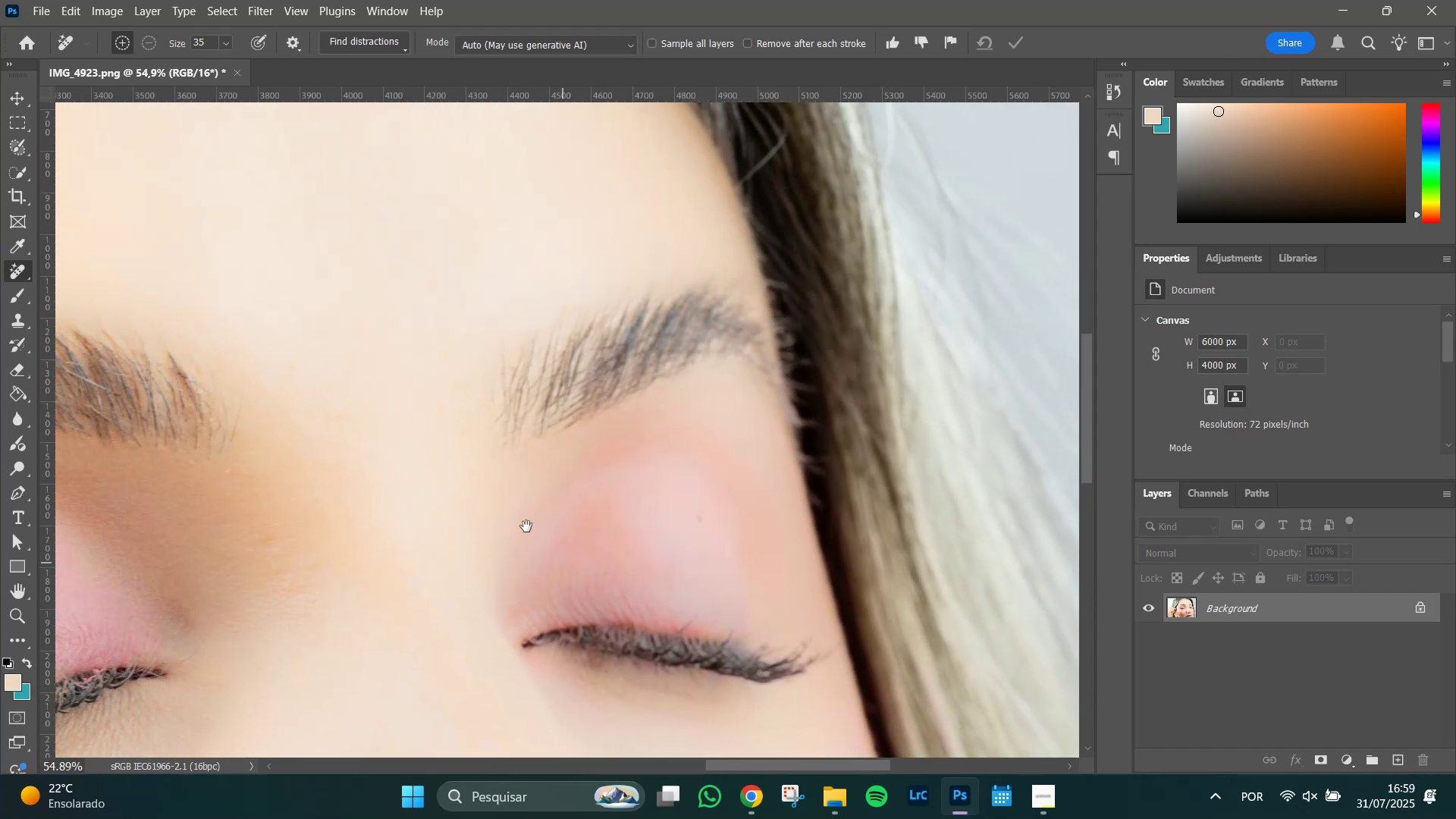 
hold_key(key=Space, duration=1.51)
 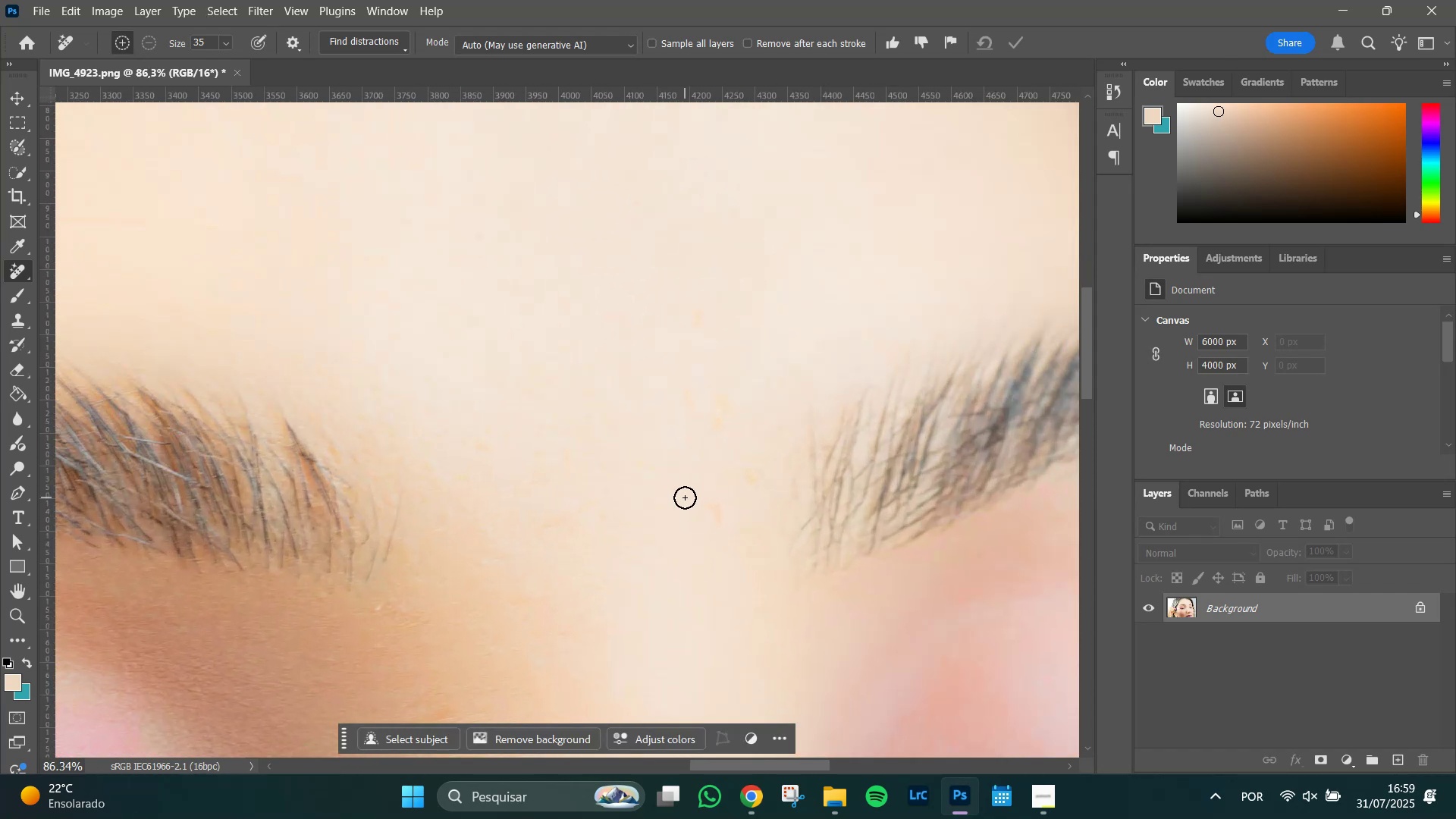 
left_click_drag(start_coordinate=[337, 425], to_coordinate=[565, 435])
 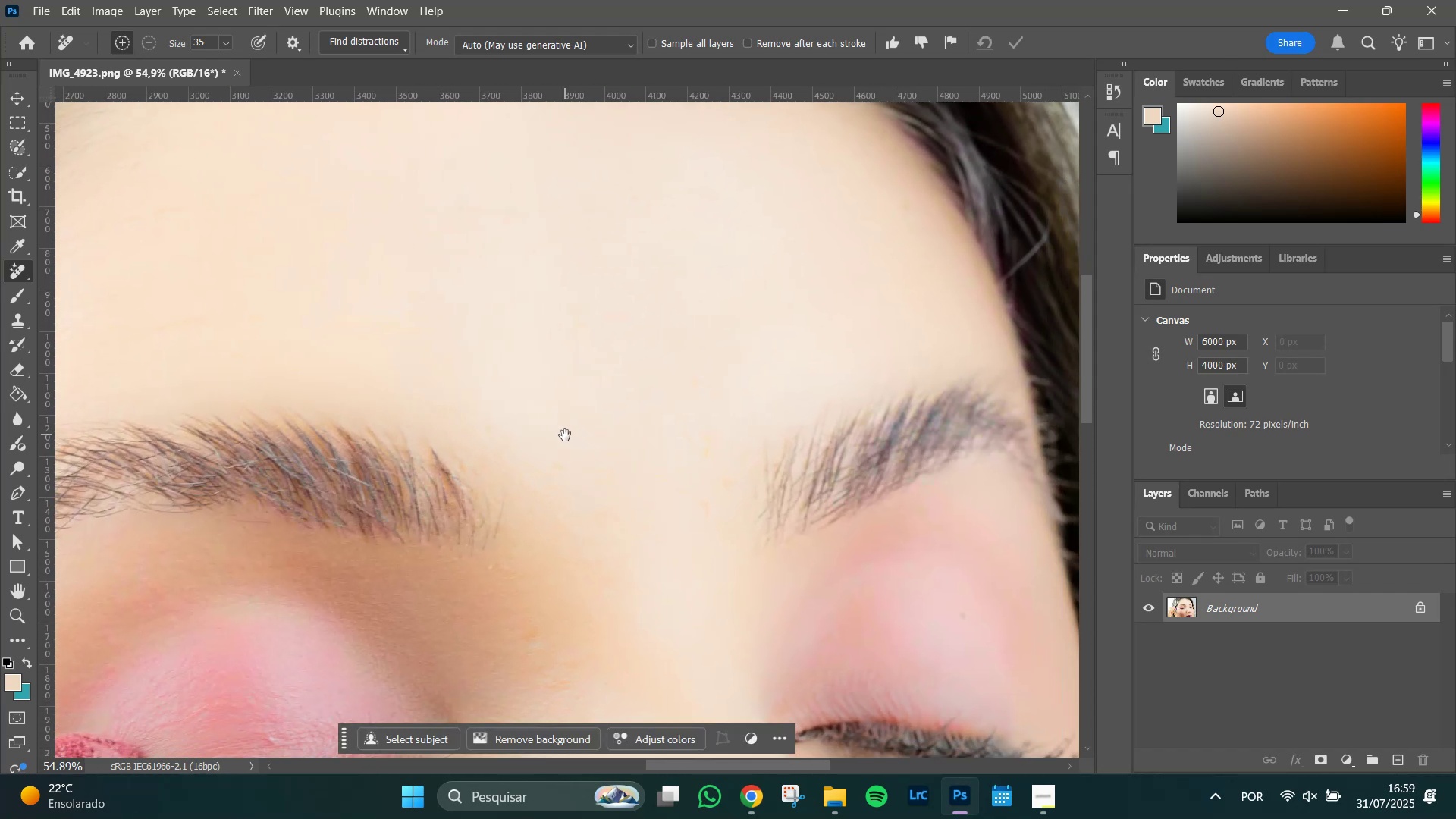 
key(Space)
 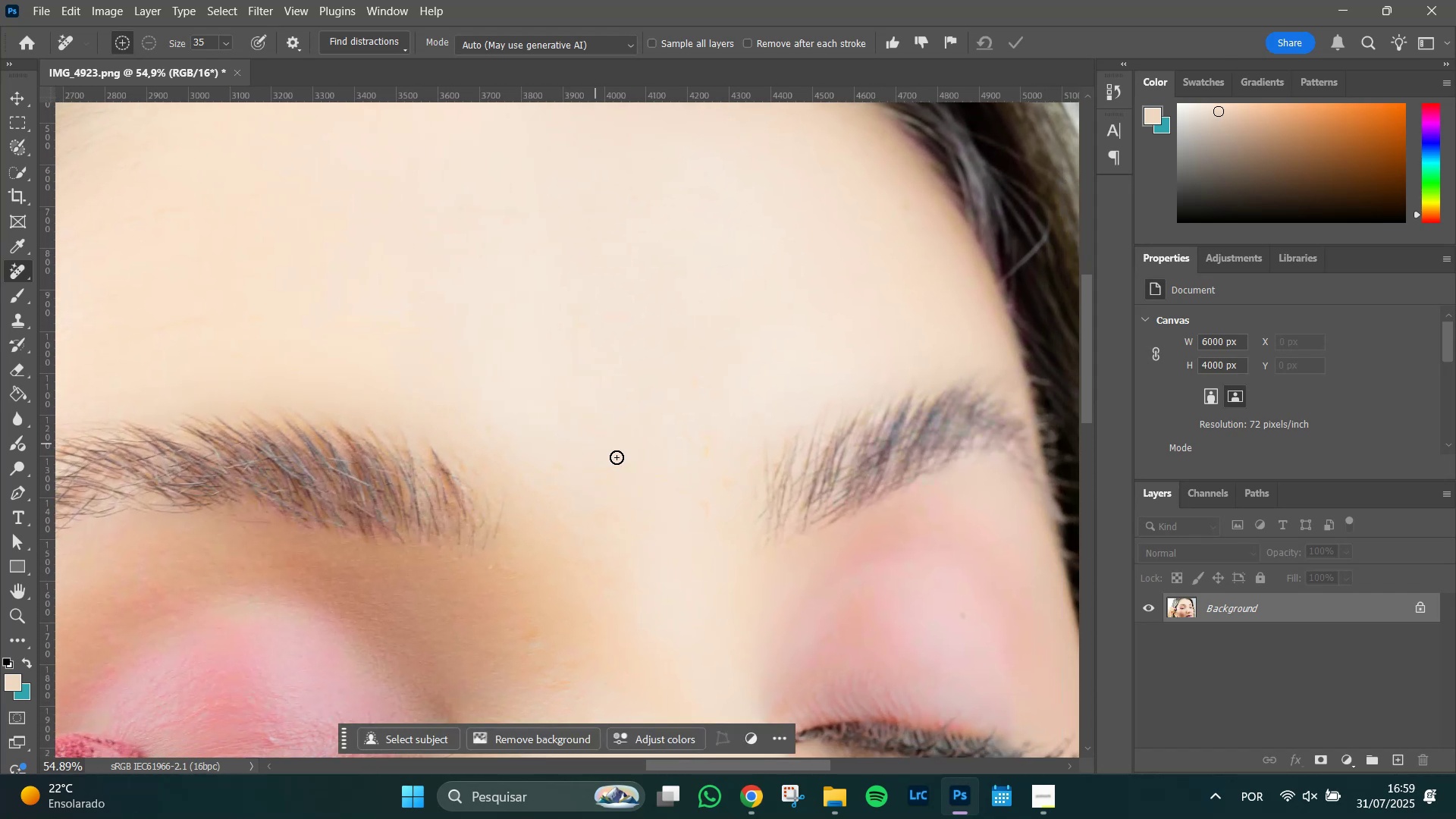 
hold_key(key=AltLeft, duration=0.5)
scroll: coordinate [685, 498], scroll_direction: up, amount: 8.0
 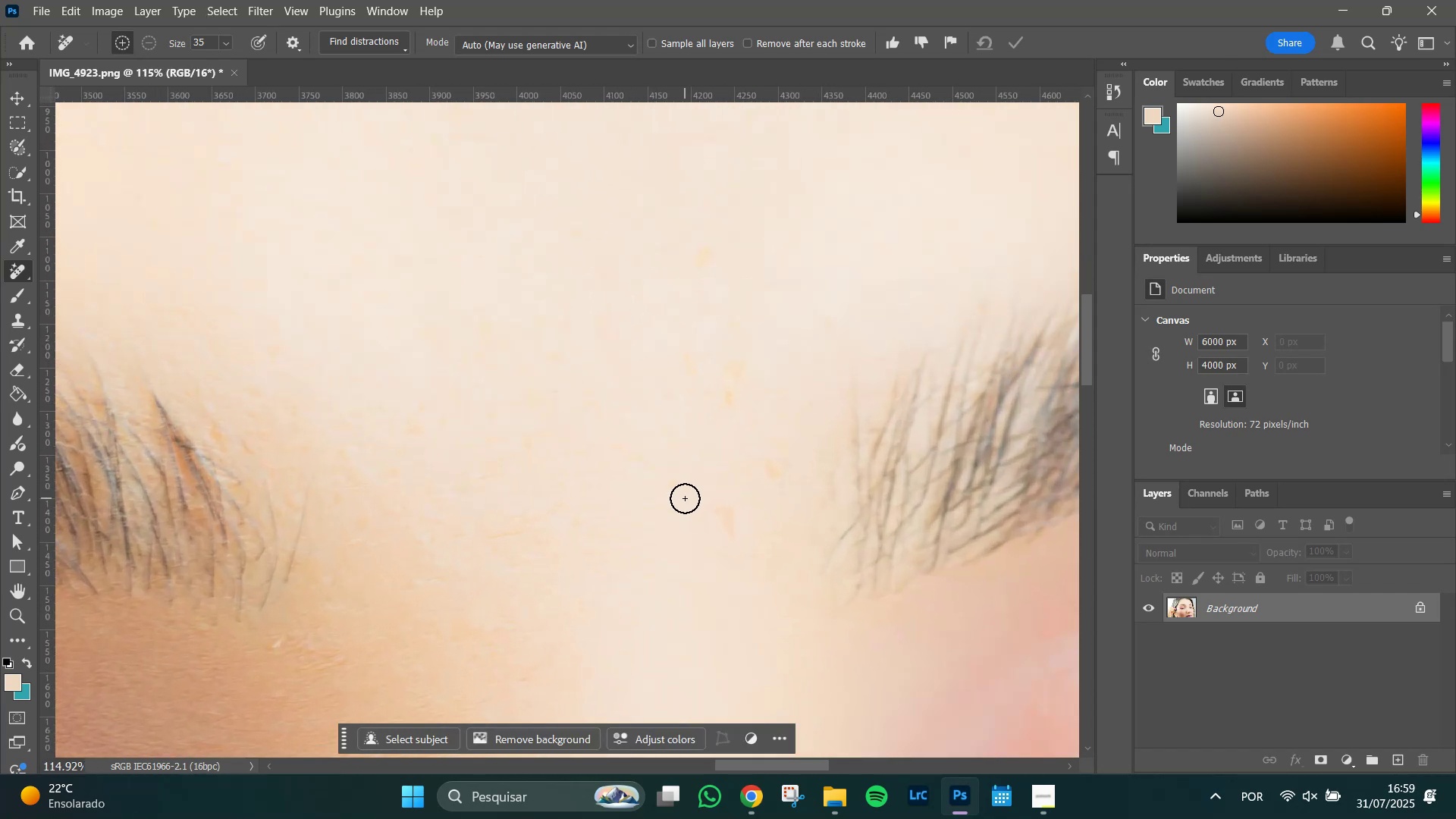 
hold_key(key=Space, duration=0.59)
 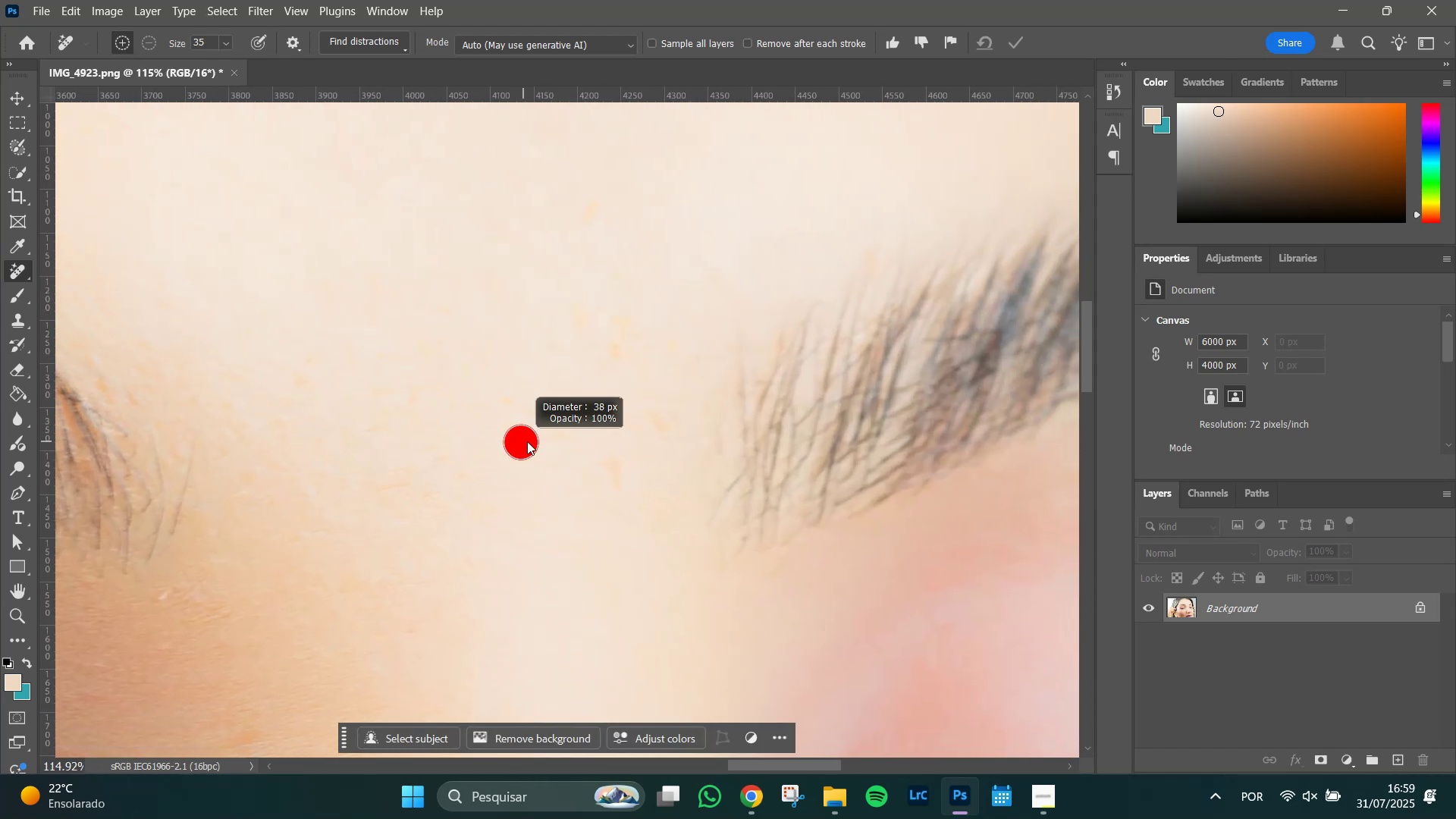 
left_click_drag(start_coordinate=[667, 485], to_coordinate=[554, 438])
 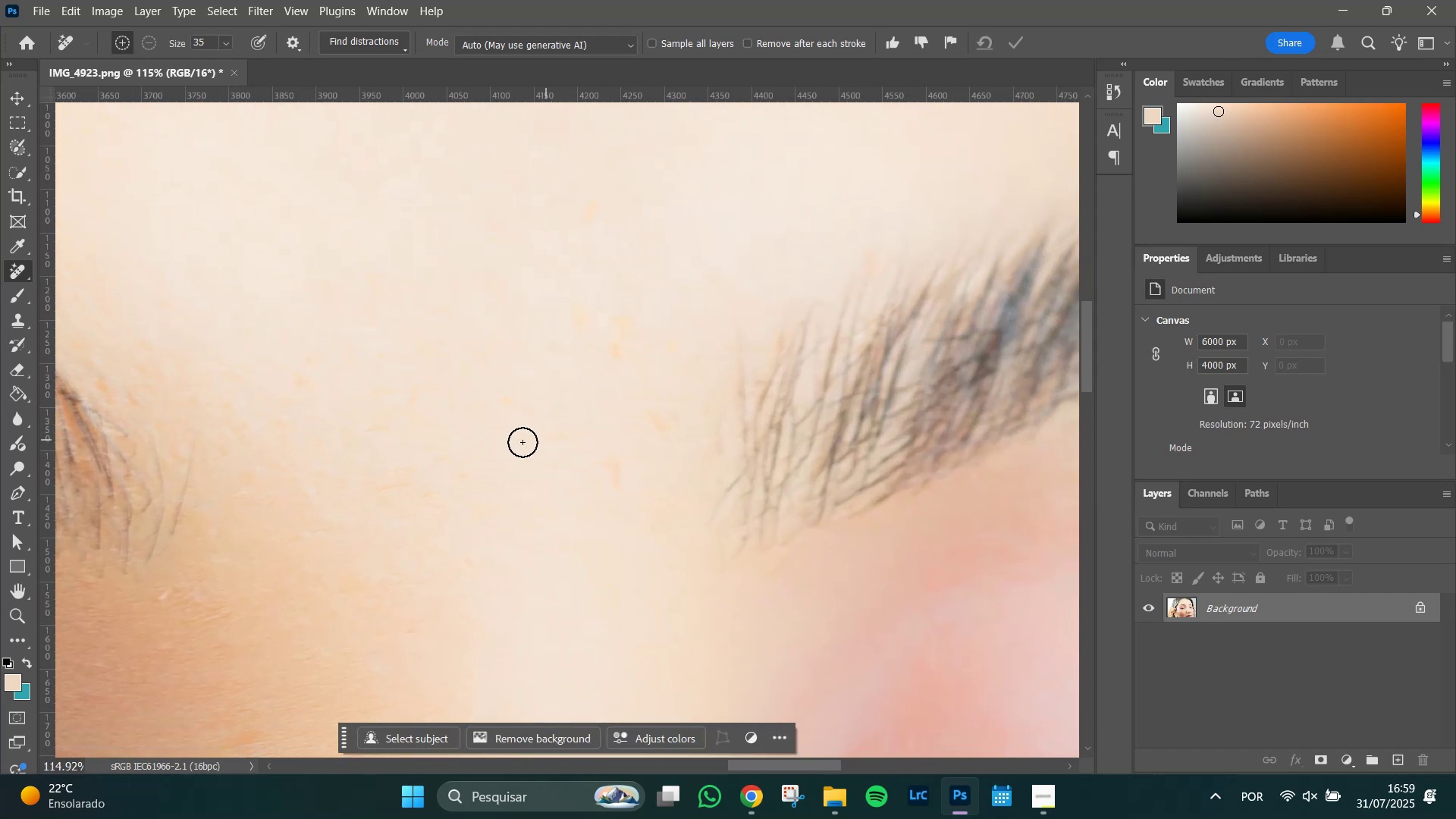 
hold_key(key=AltLeft, duration=0.59)
 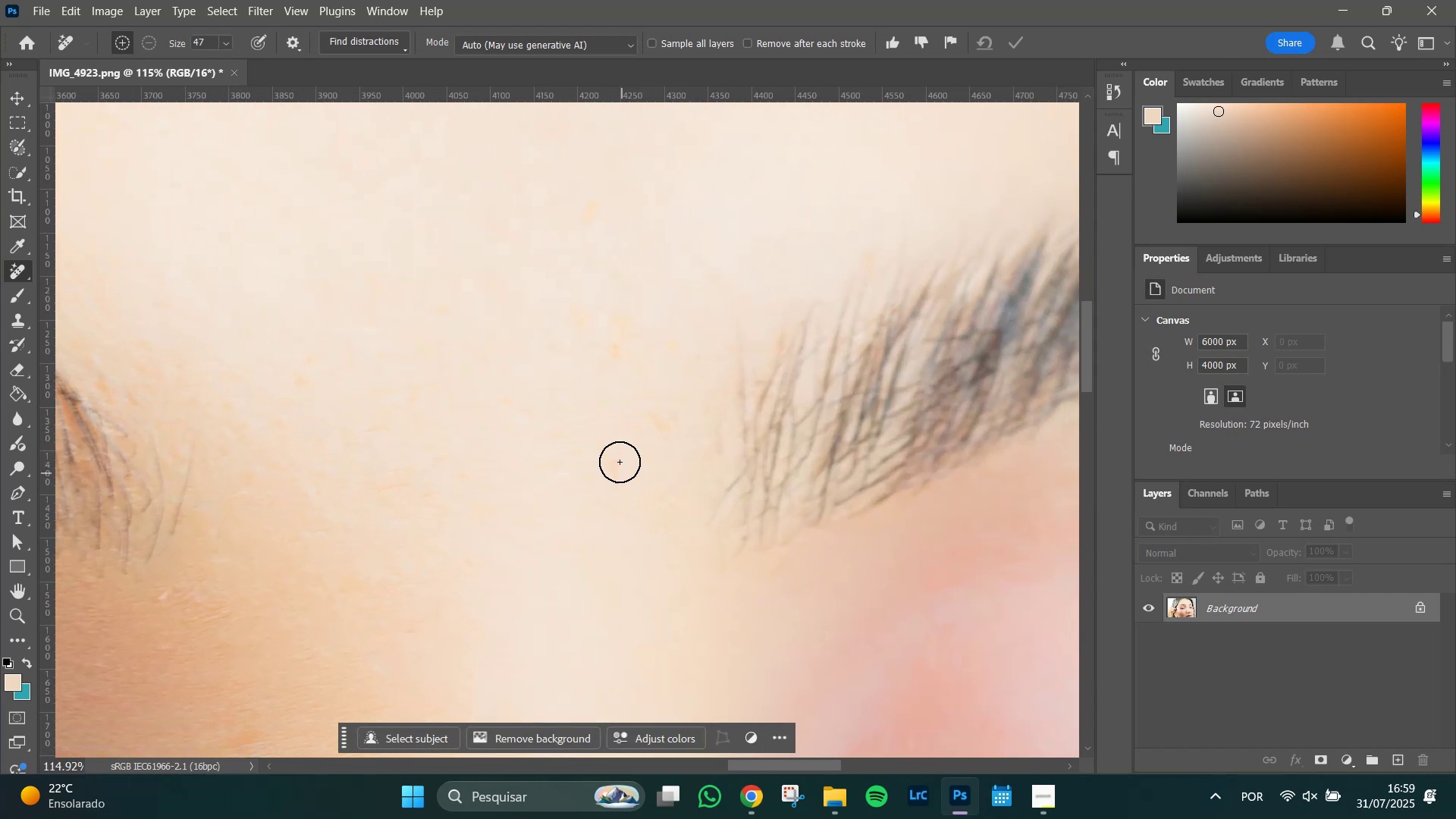 
left_click_drag(start_coordinate=[607, 460], to_coordinate=[610, 453])
 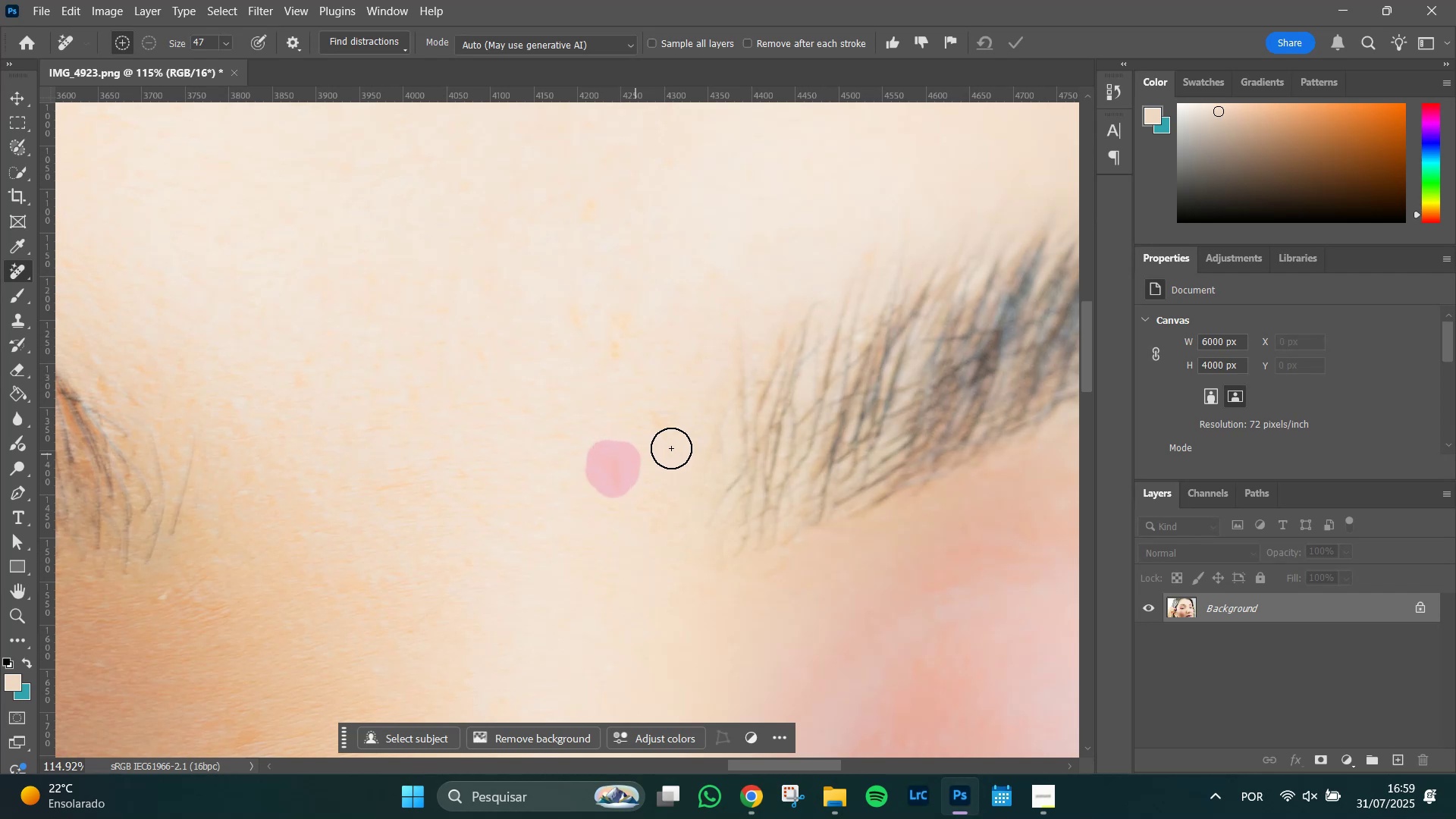 
left_click_drag(start_coordinate=[667, 441], to_coordinate=[653, 414])
 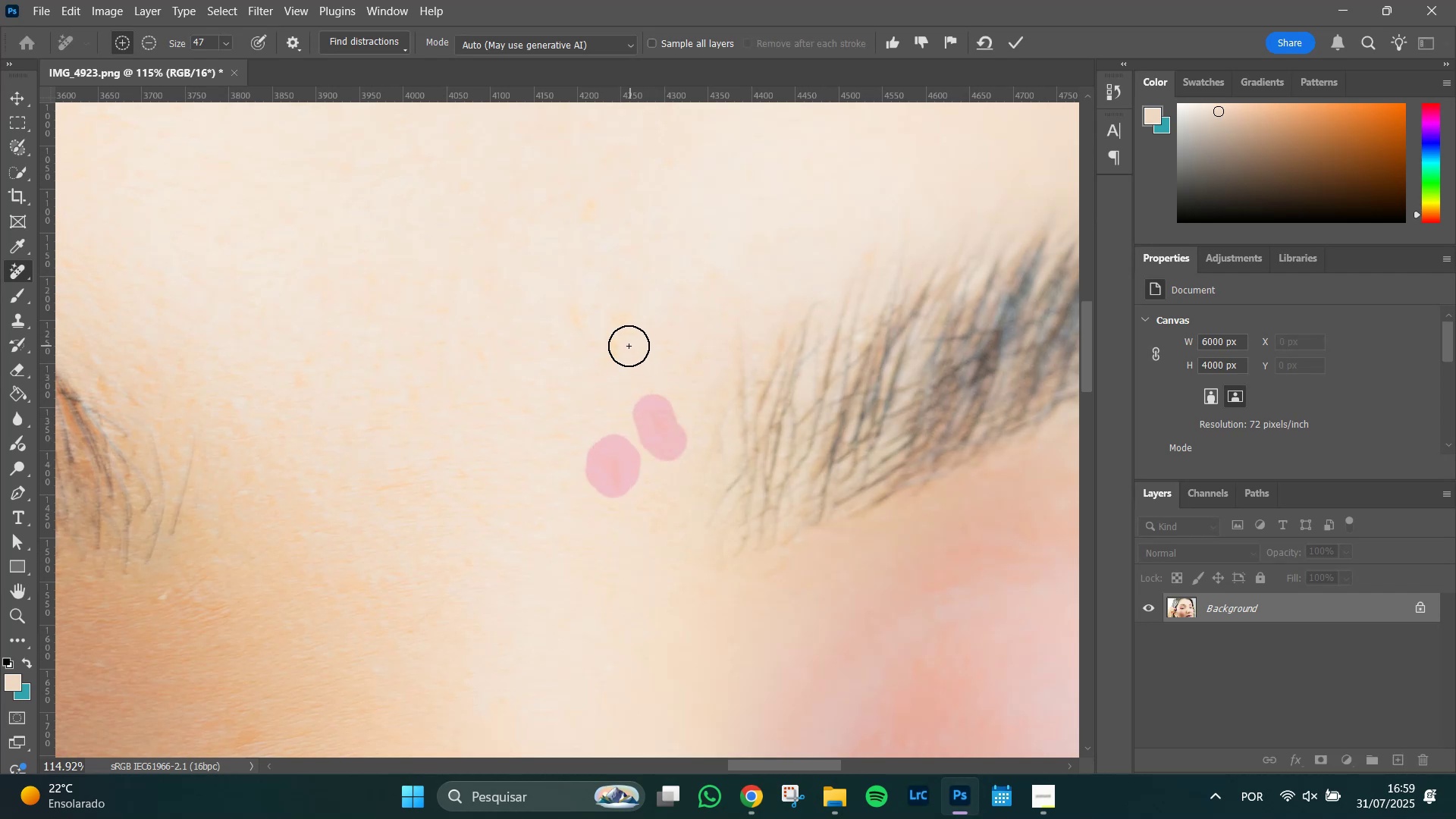 
left_click_drag(start_coordinate=[619, 358], to_coordinate=[625, 337])
 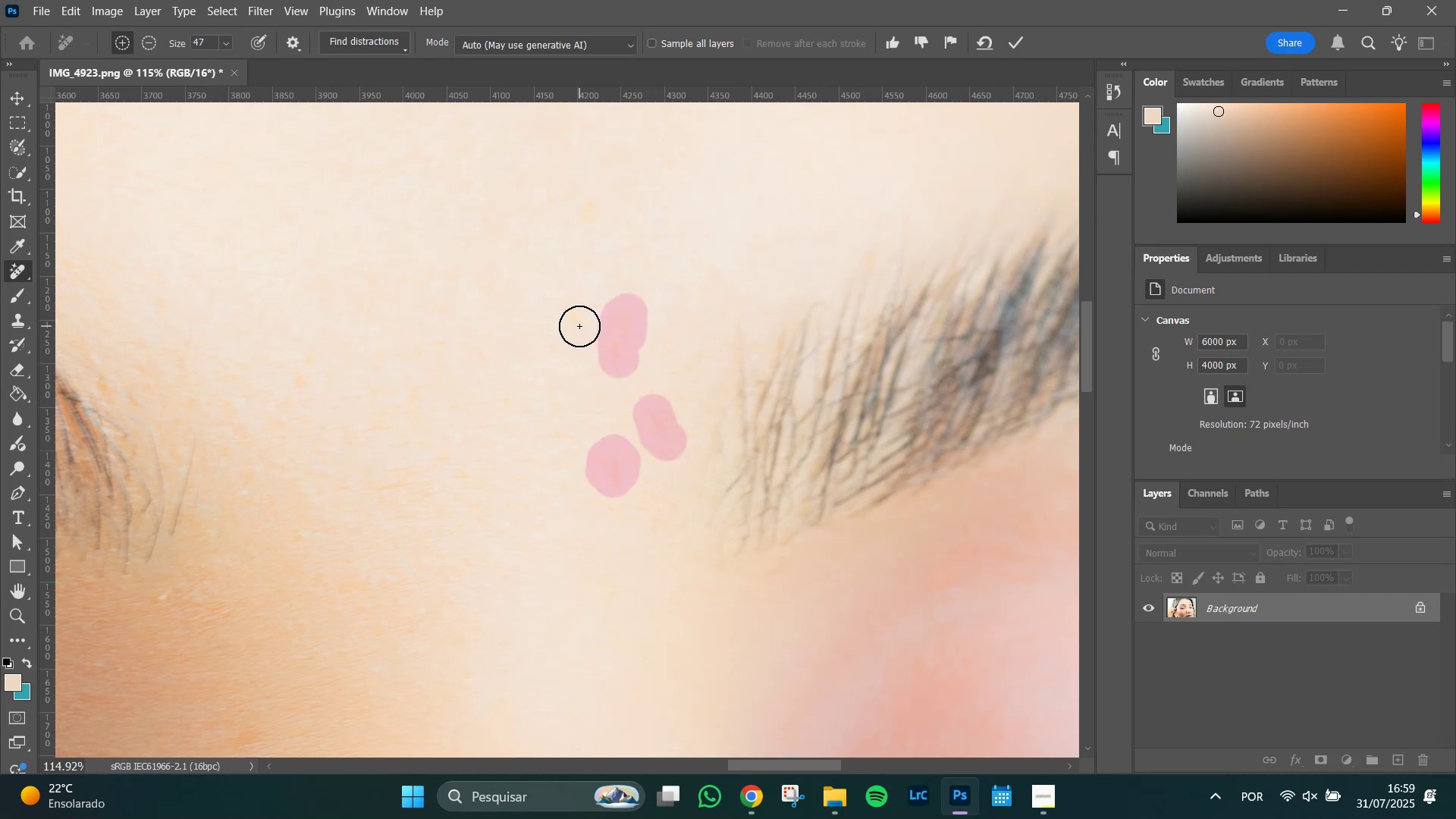 
left_click_drag(start_coordinate=[582, 327], to_coordinate=[568, 300])
 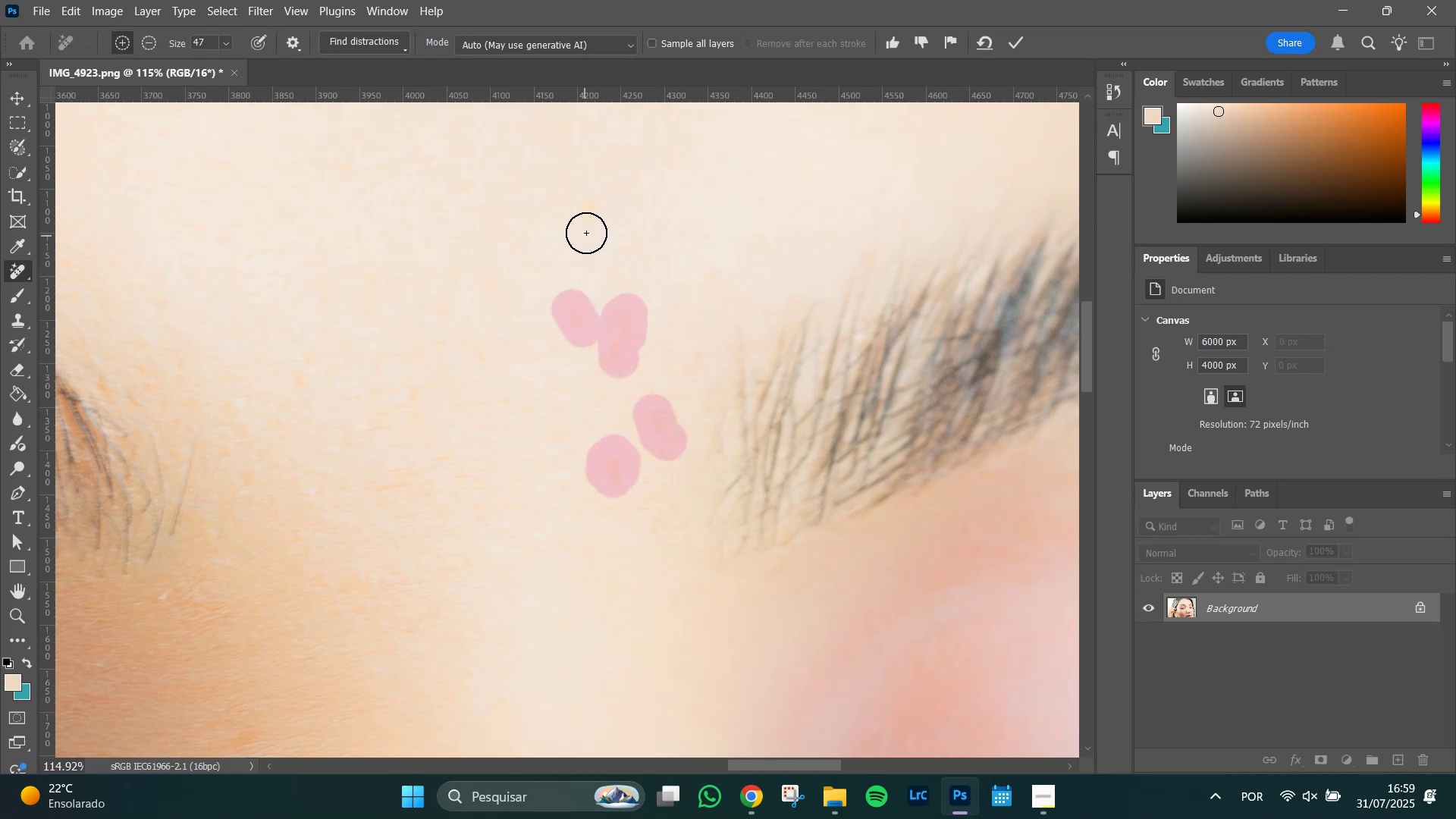 
left_click_drag(start_coordinate=[591, 213], to_coordinate=[587, 224])
 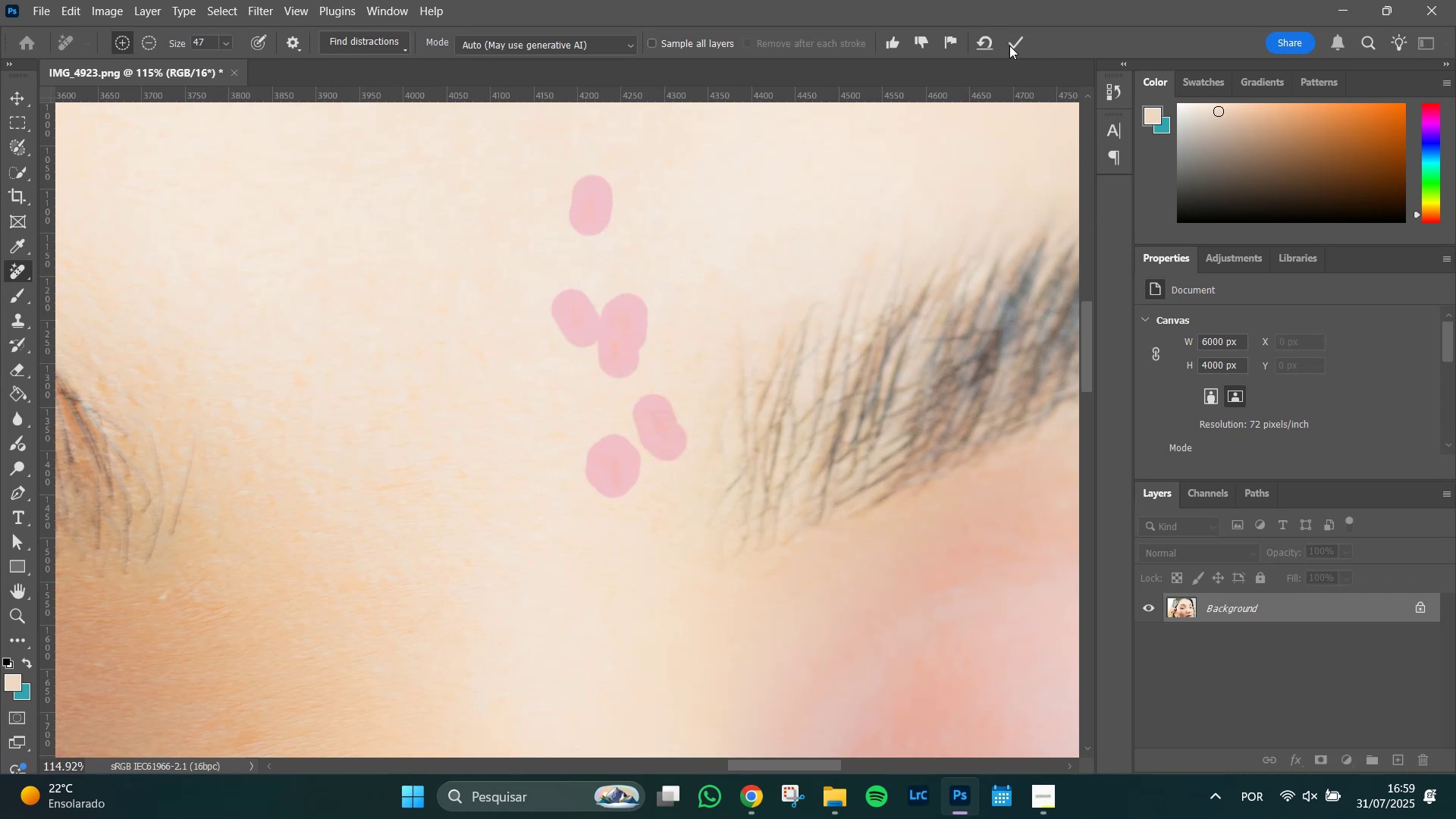 
left_click([1017, 42])
 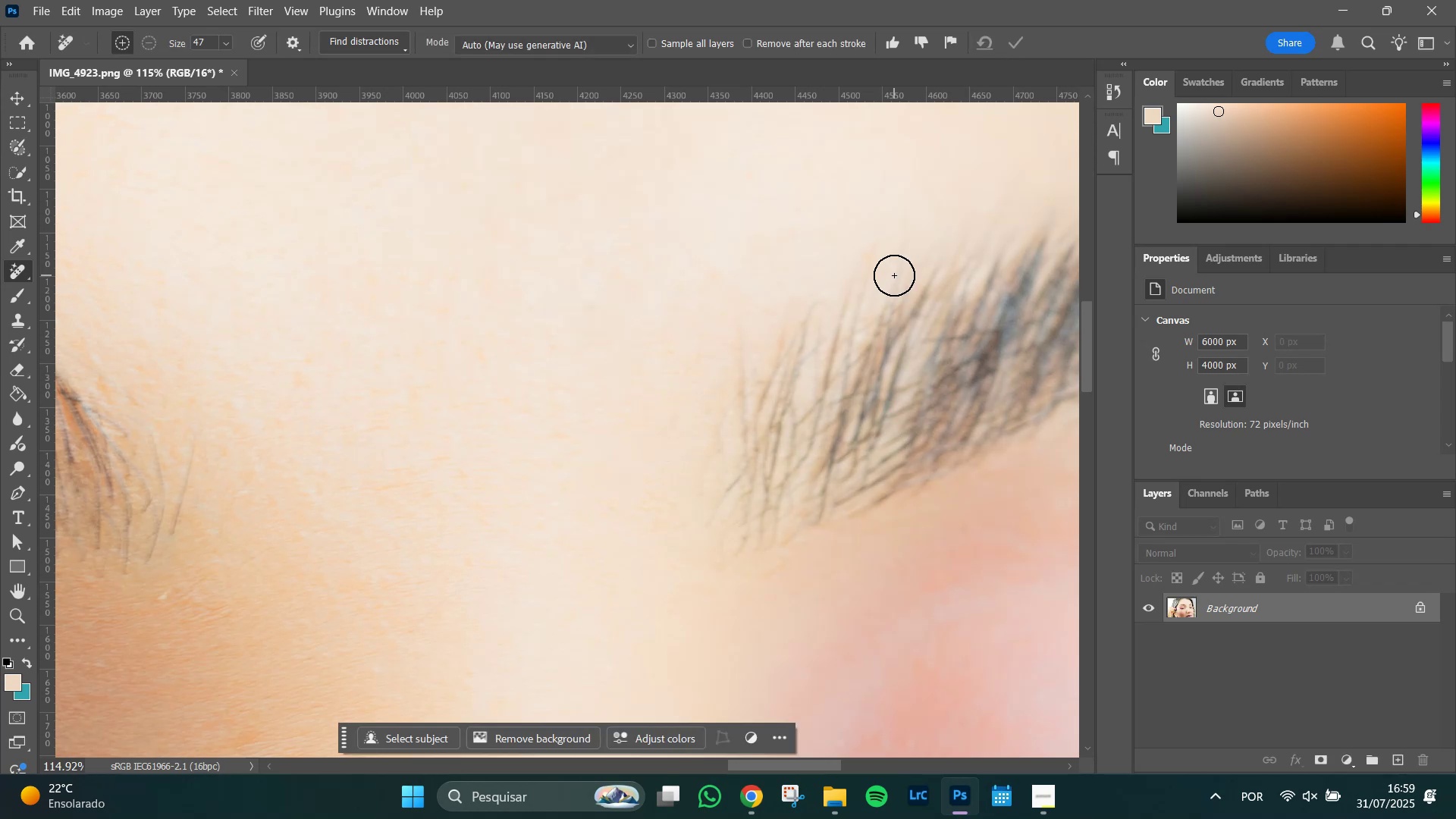 
wait(9.19)
 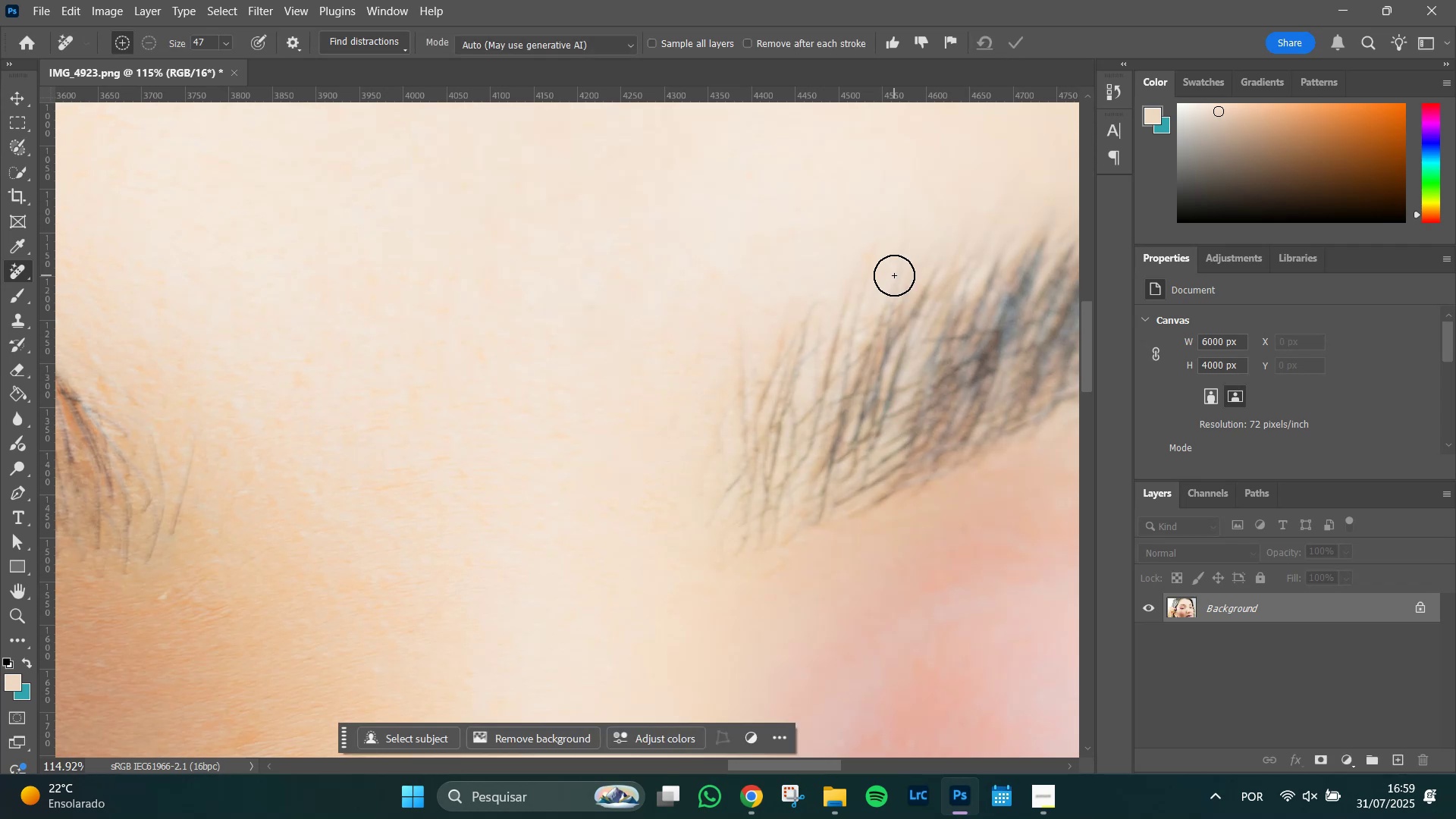 
hold_key(key=Space, duration=1.51)
 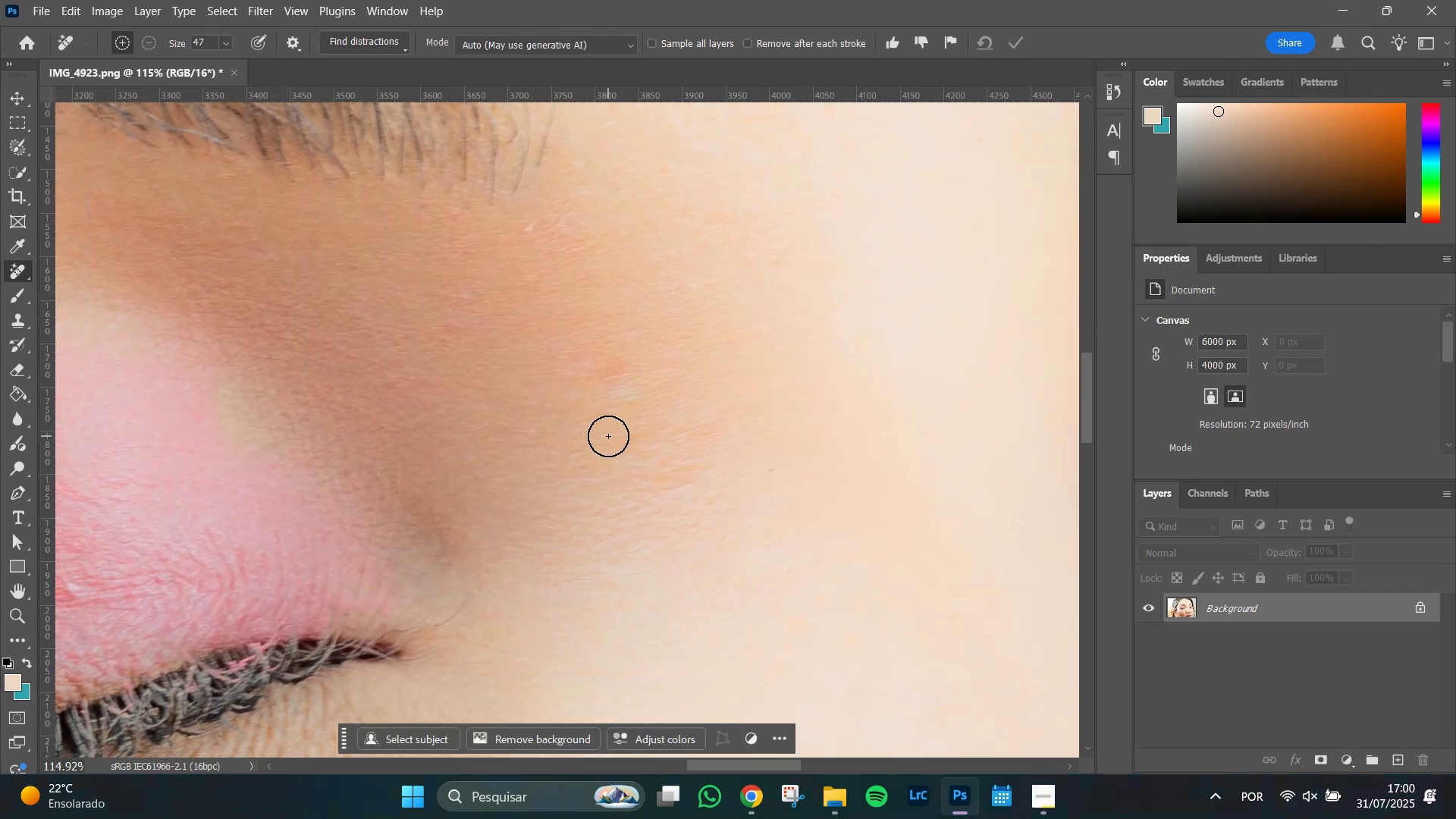 
left_click_drag(start_coordinate=[435, 557], to_coordinate=[801, 189])
 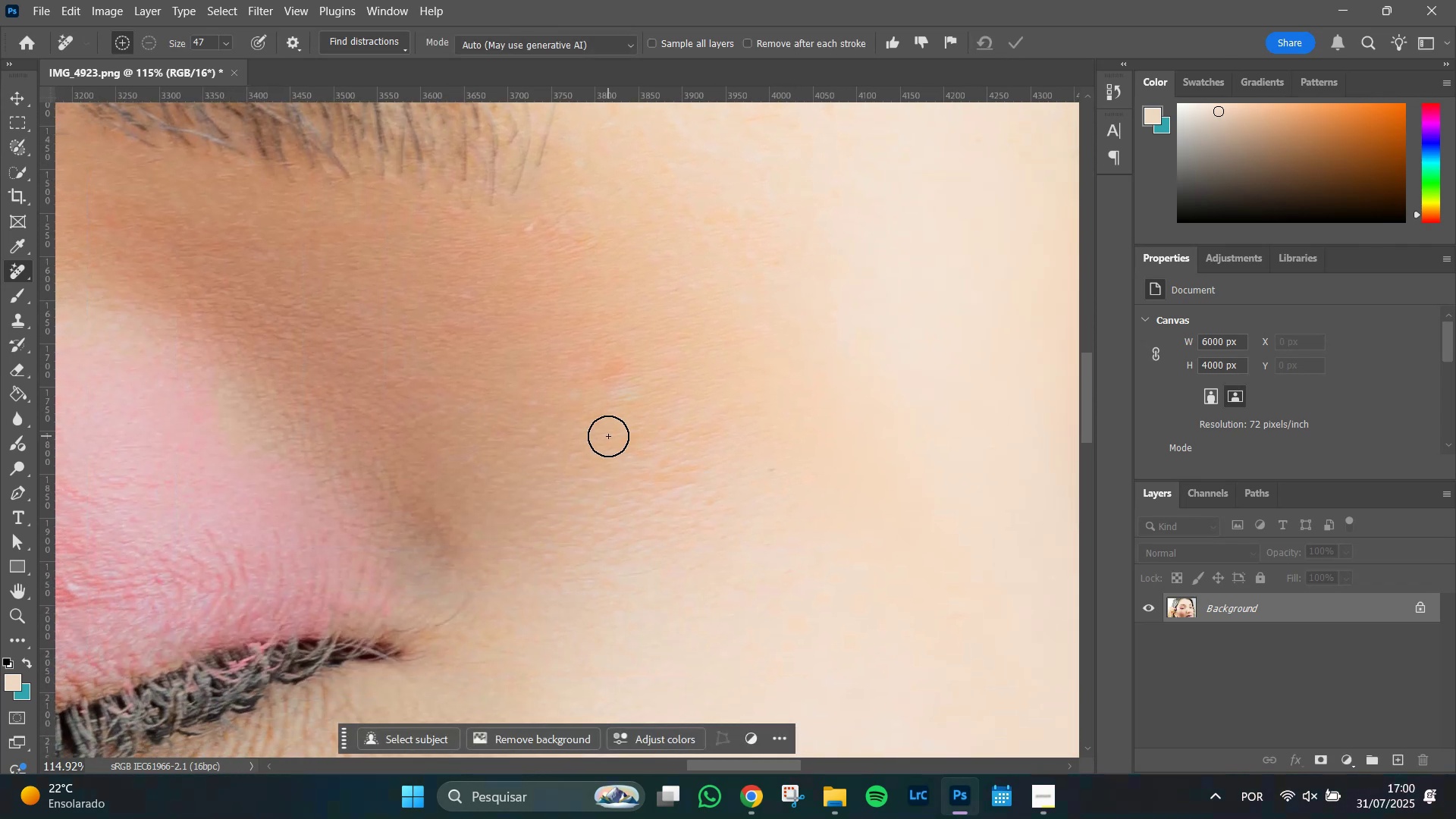 
key(Space)
 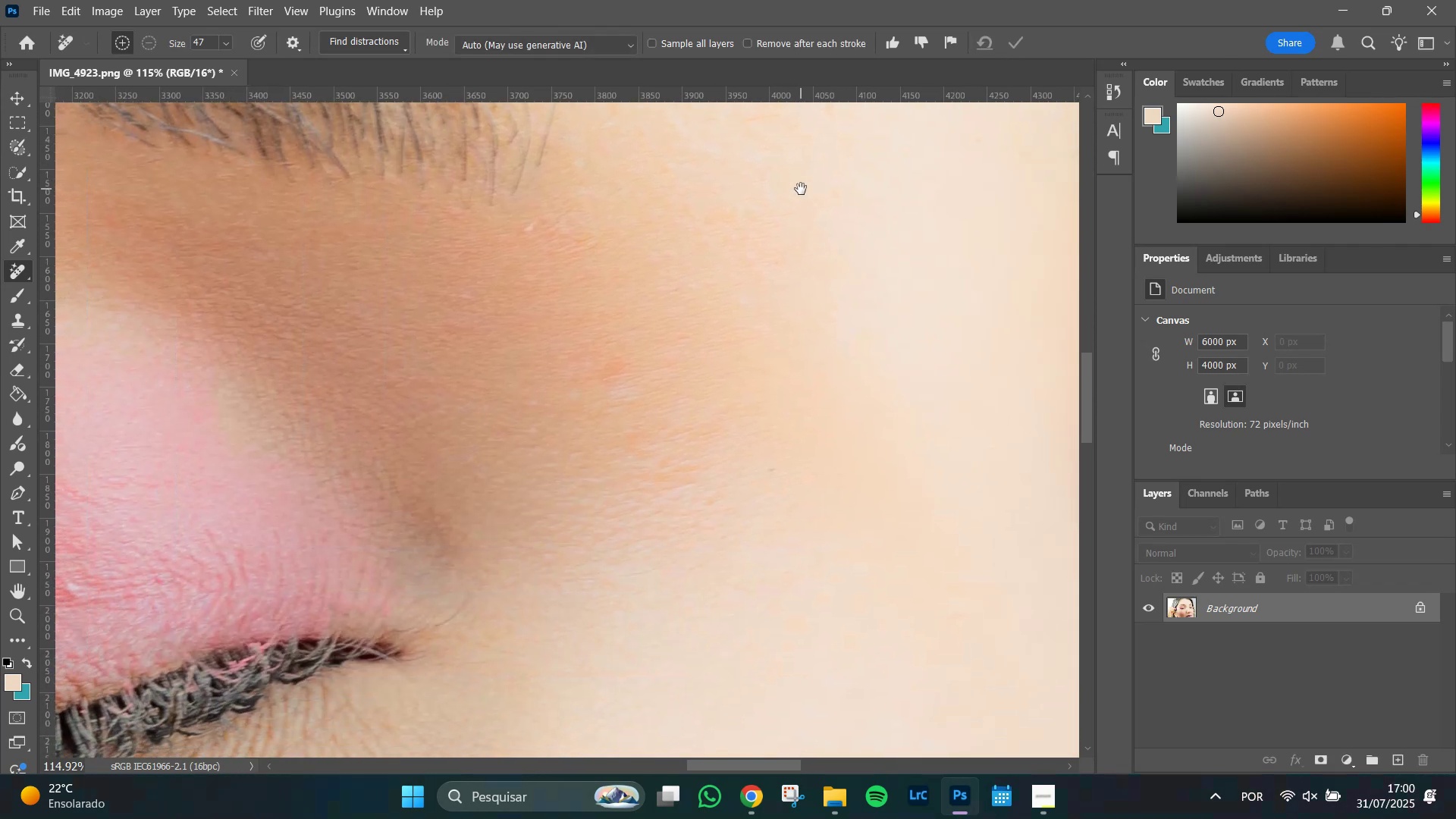 
key(Space)
 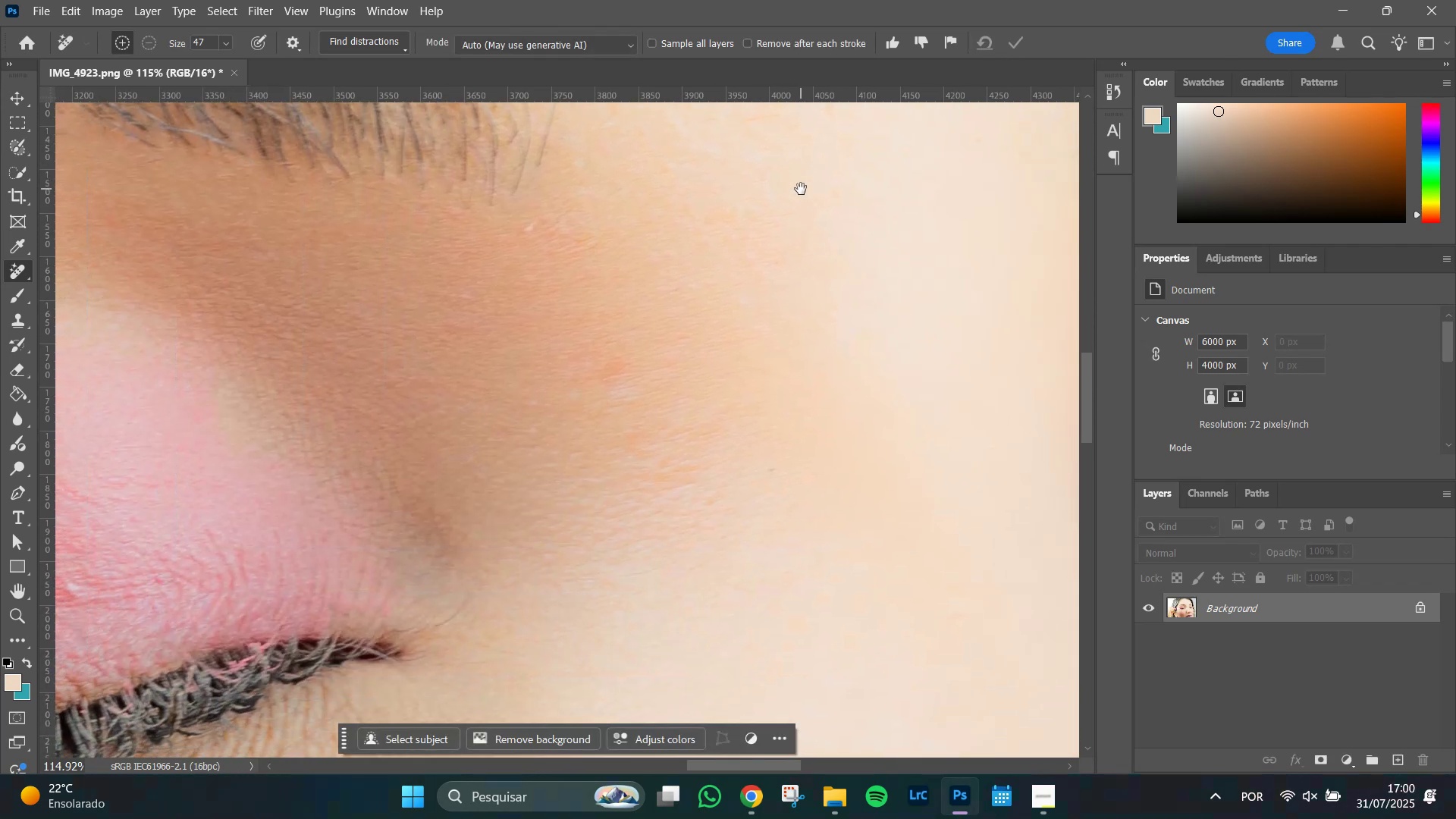 
key(Space)
 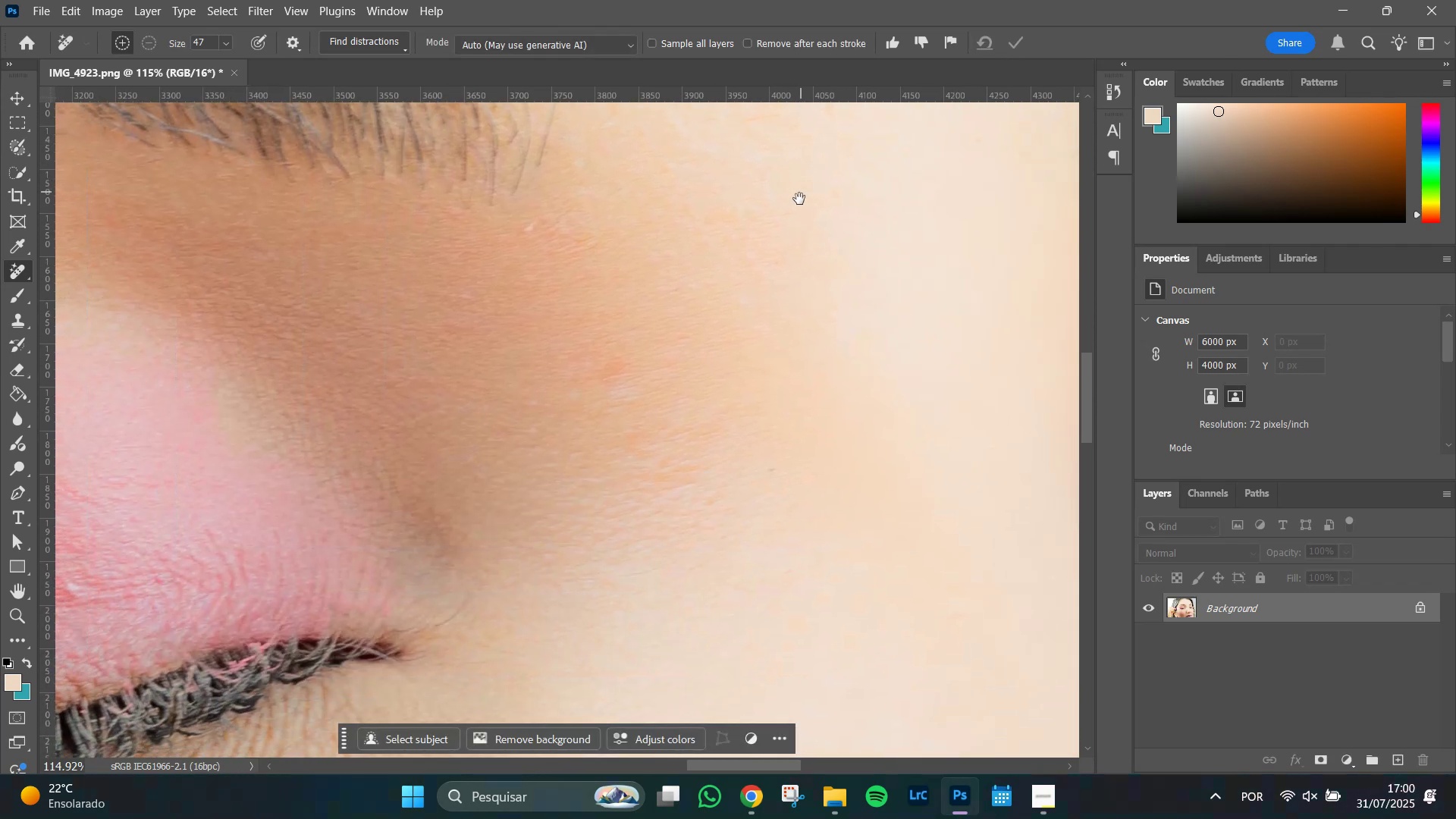 
key(Space)
 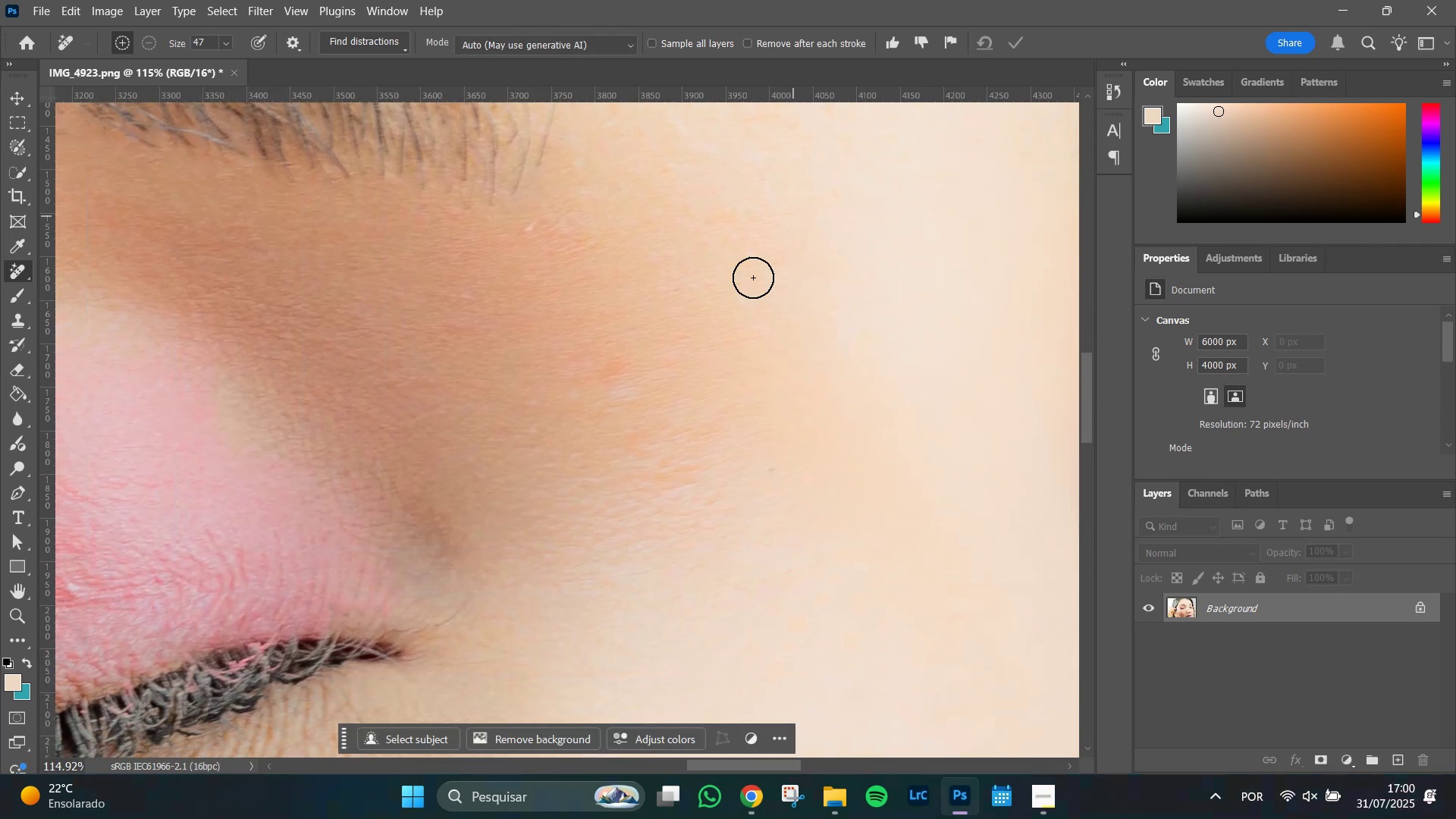 
key(Space)
 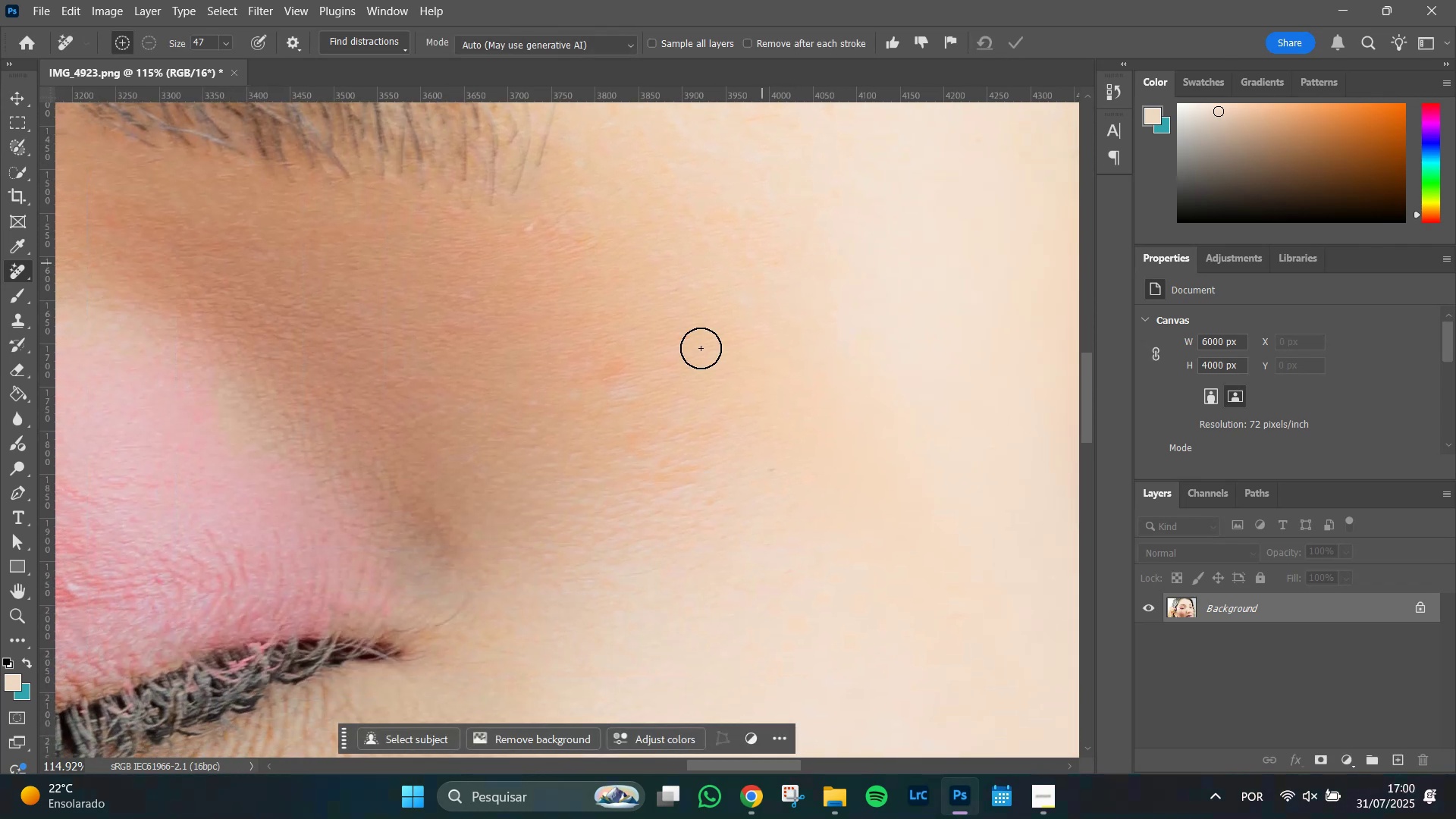 
key(Space)
 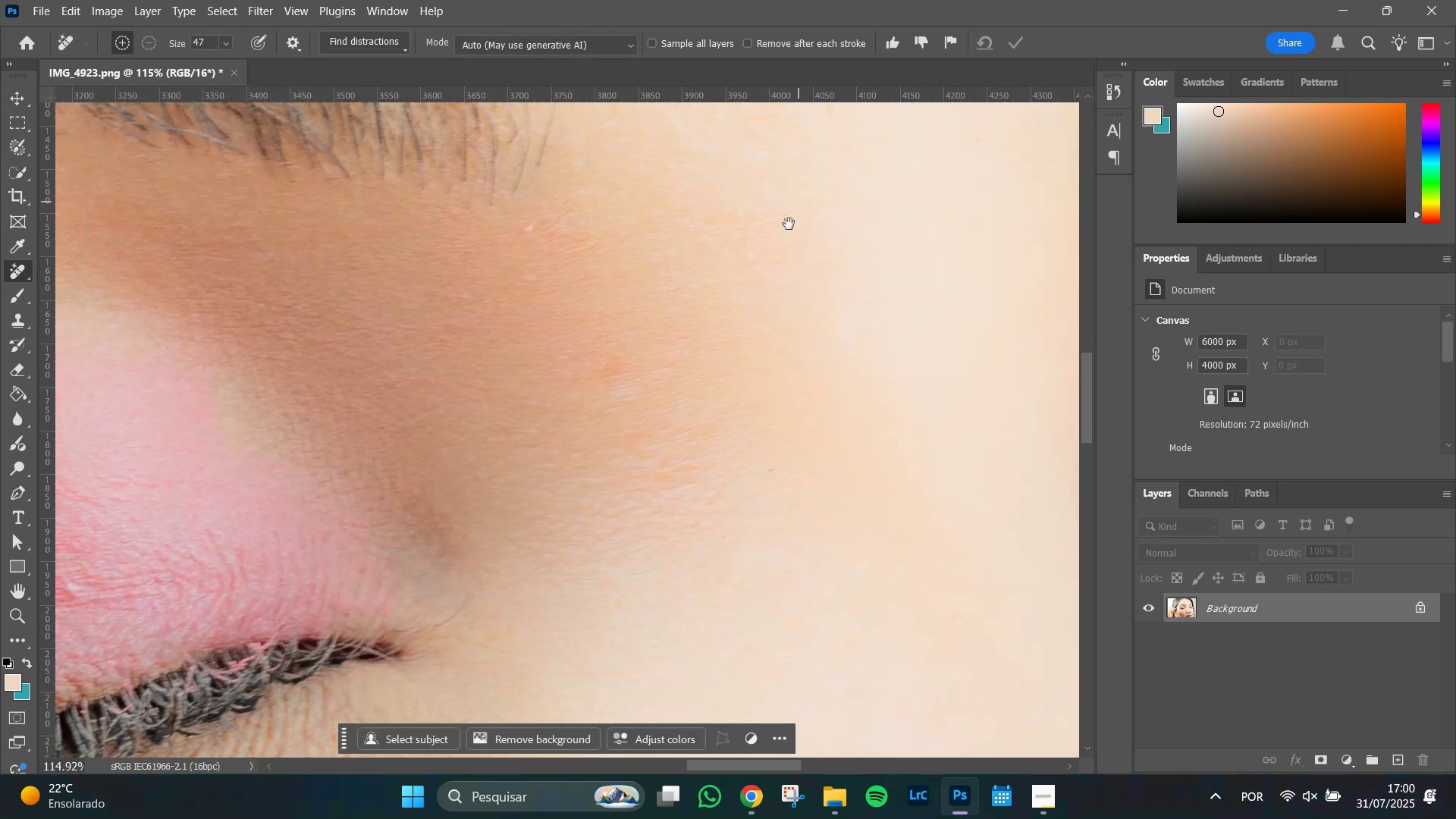 
key(Space)
 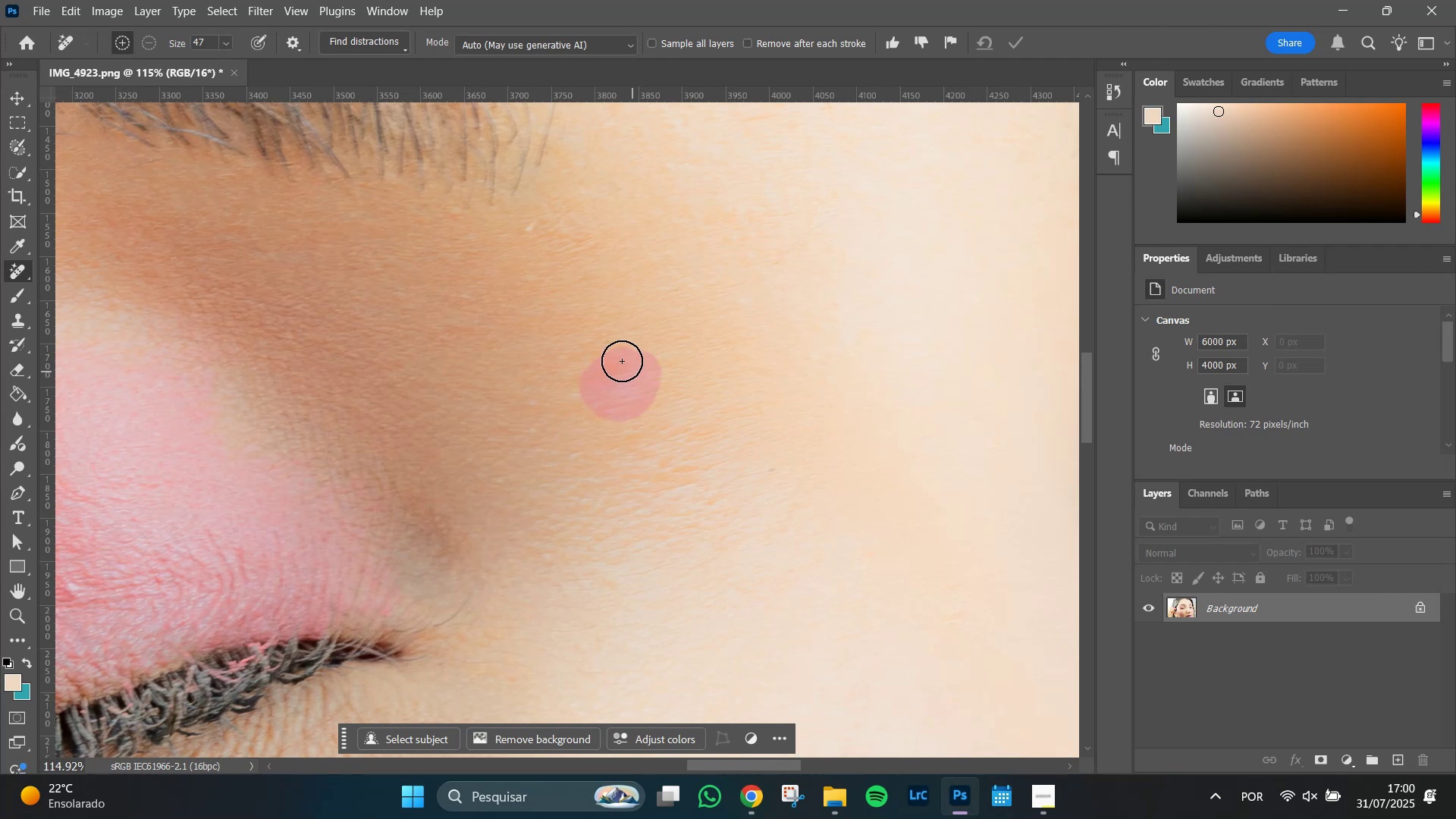 
wait(5.82)
 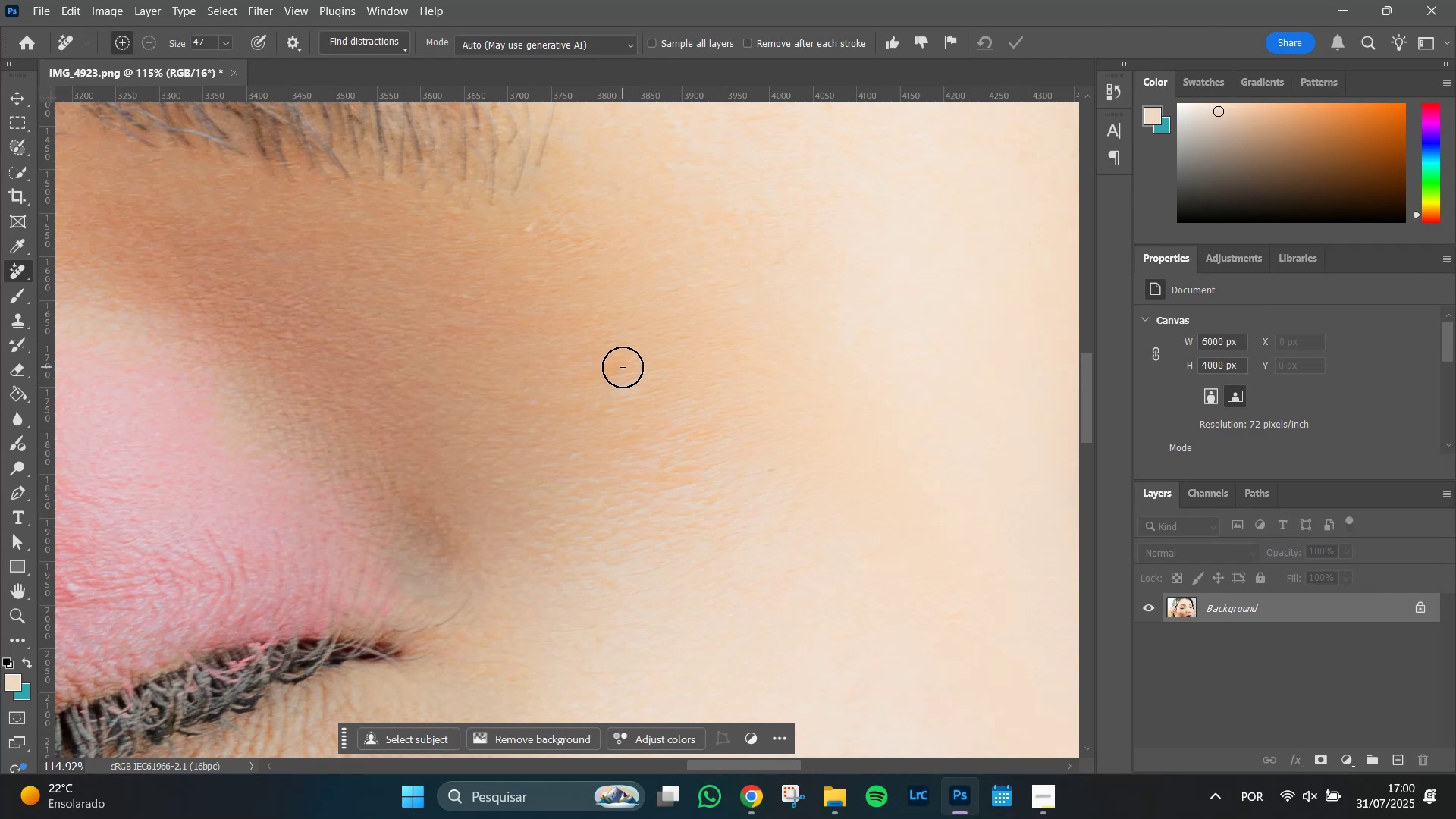 
left_click([532, 229])
 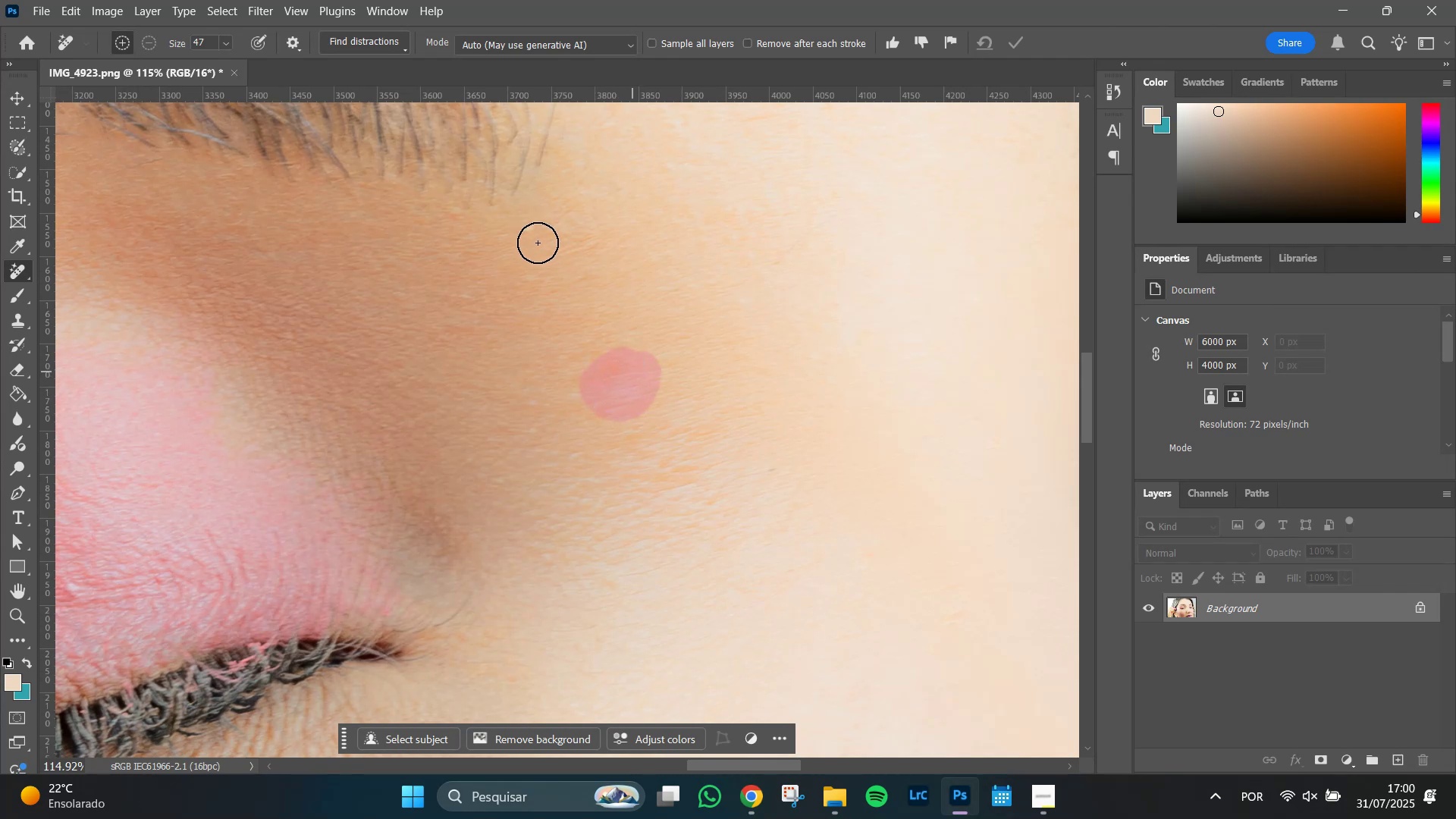 
wait(9.74)
 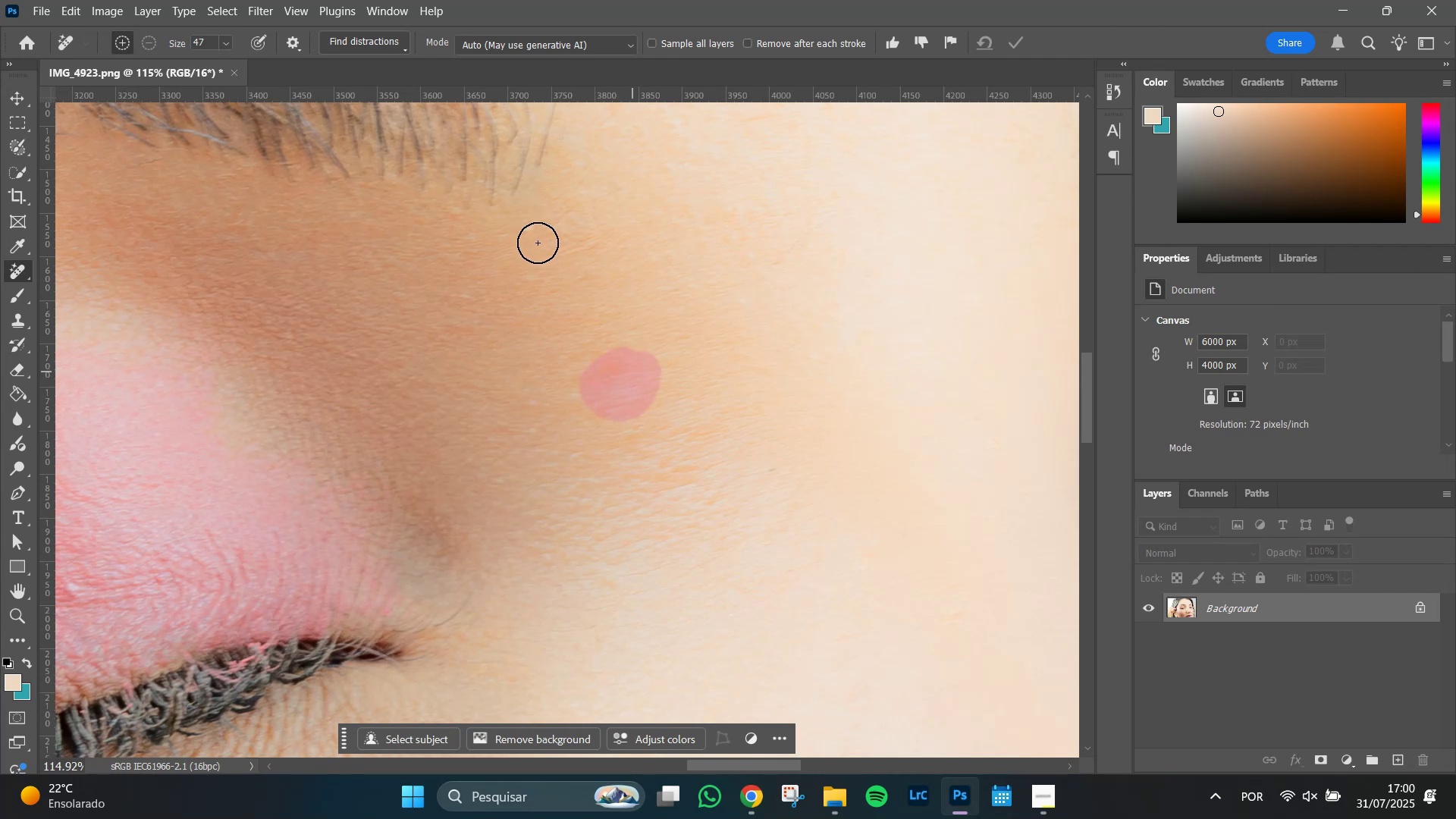 
left_click([1009, 45])
 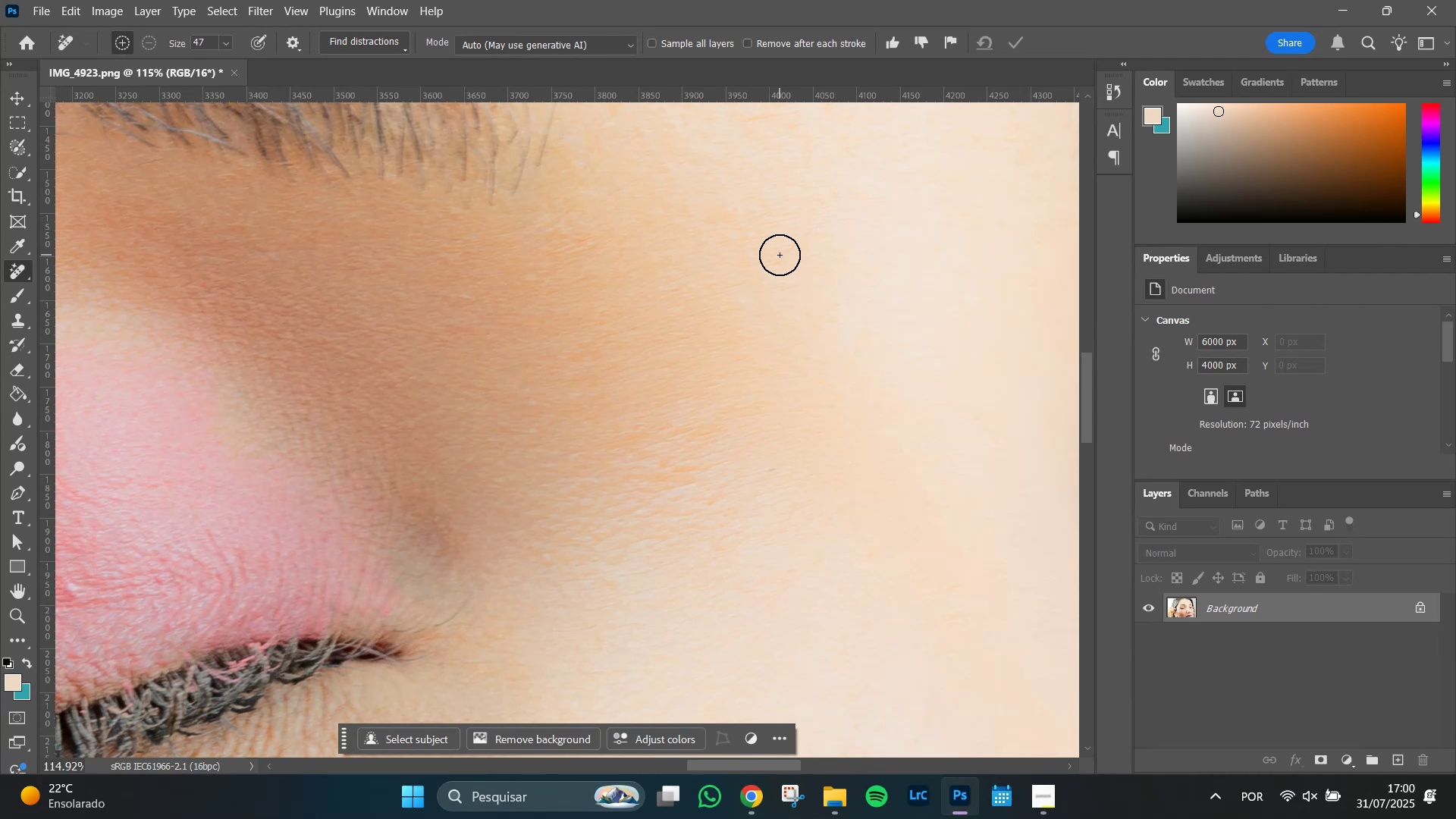 
wait(7.35)
 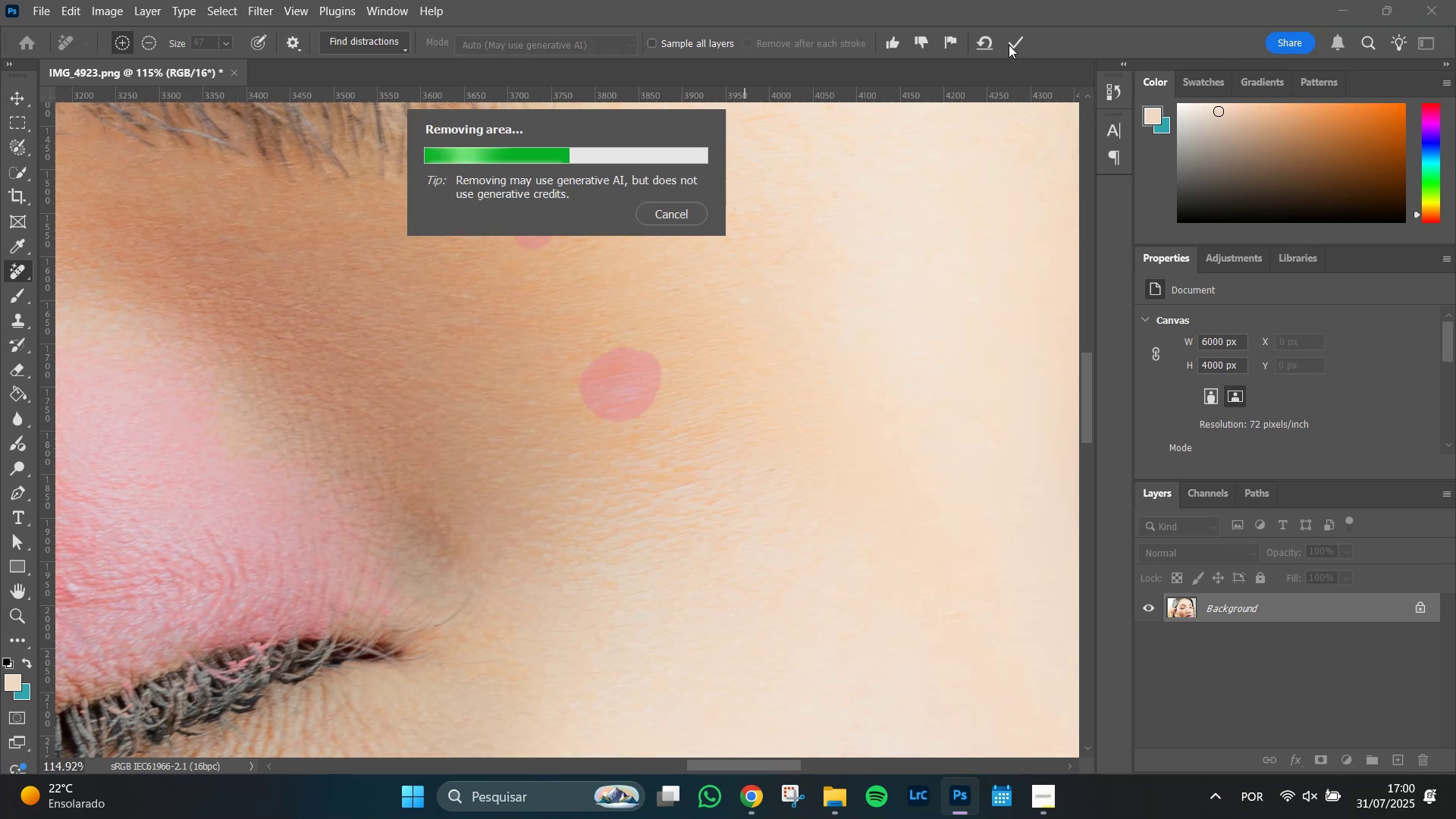 
hold_key(key=Space, duration=1.51)
 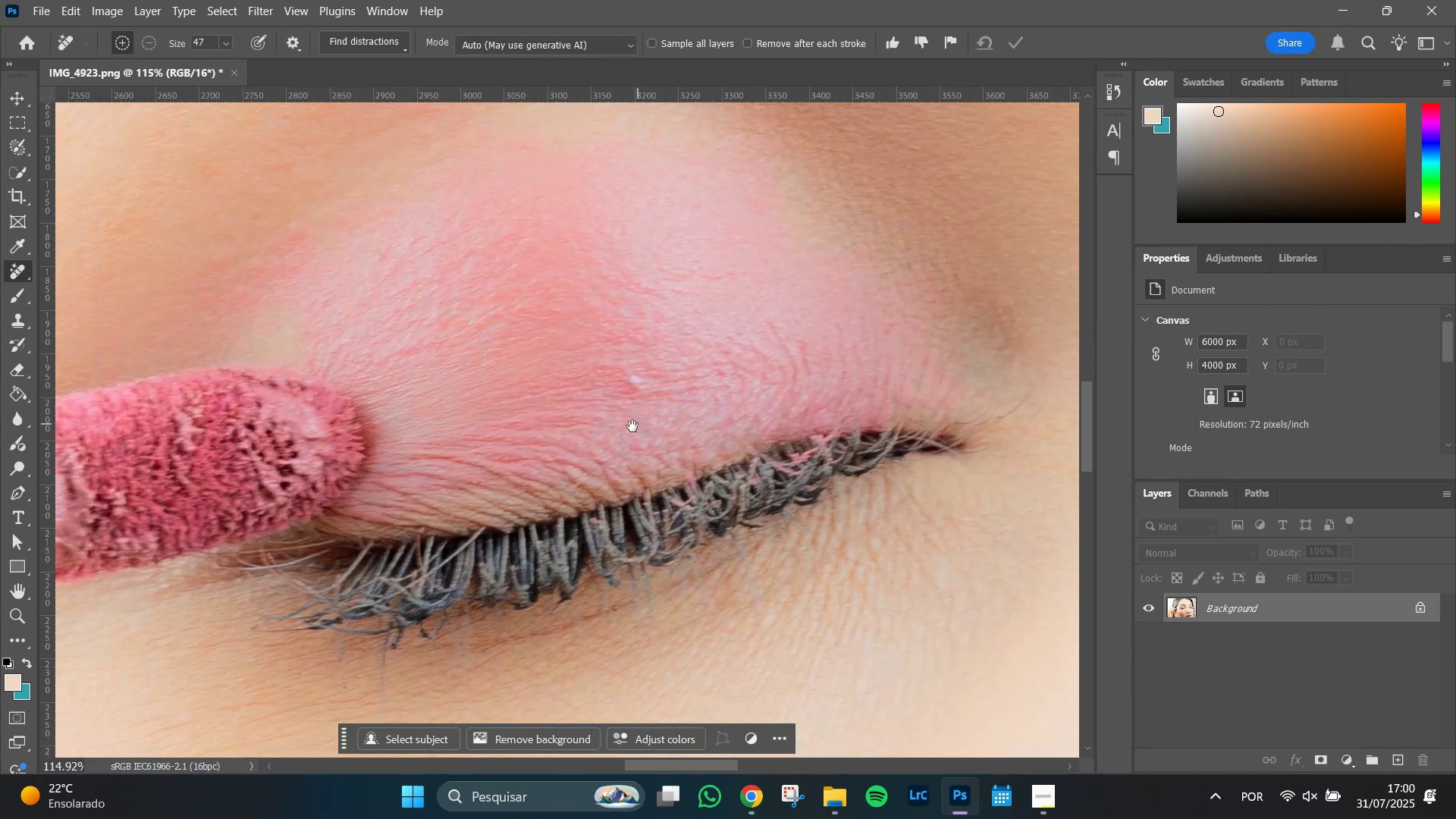 
hold_key(key=Space, duration=0.75)
 